 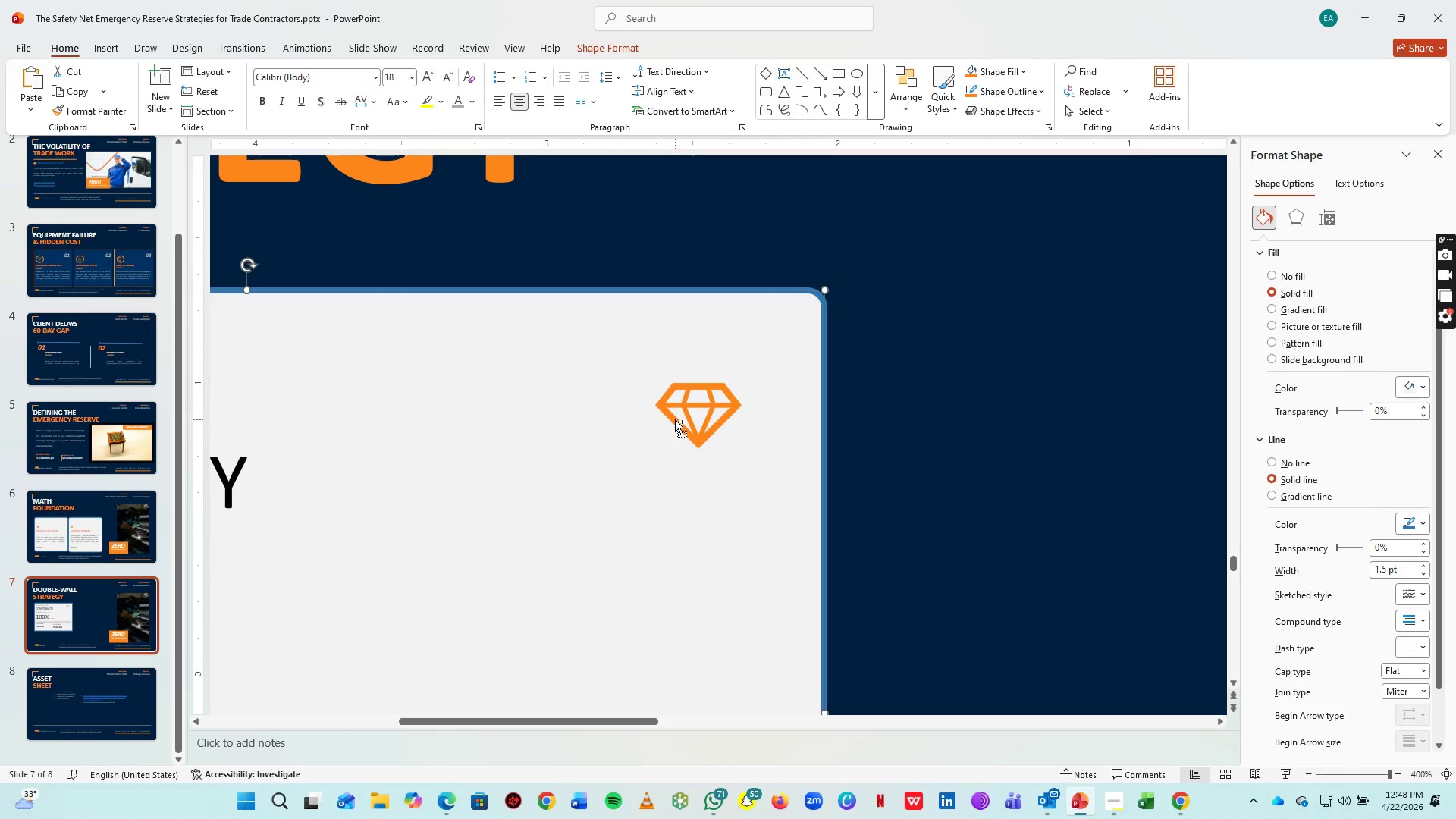 
key(Control+Z)
 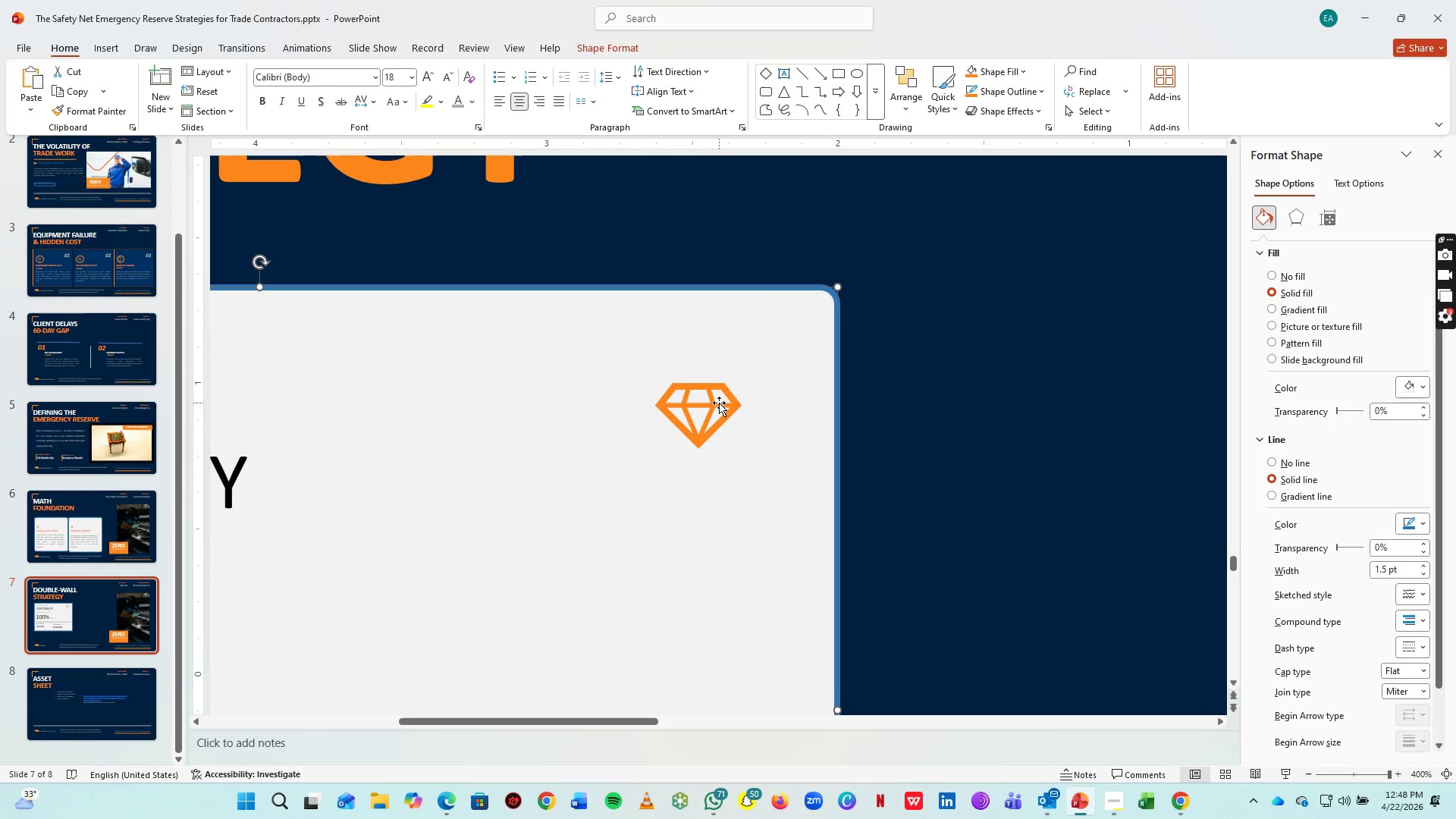 
left_click([719, 403])
 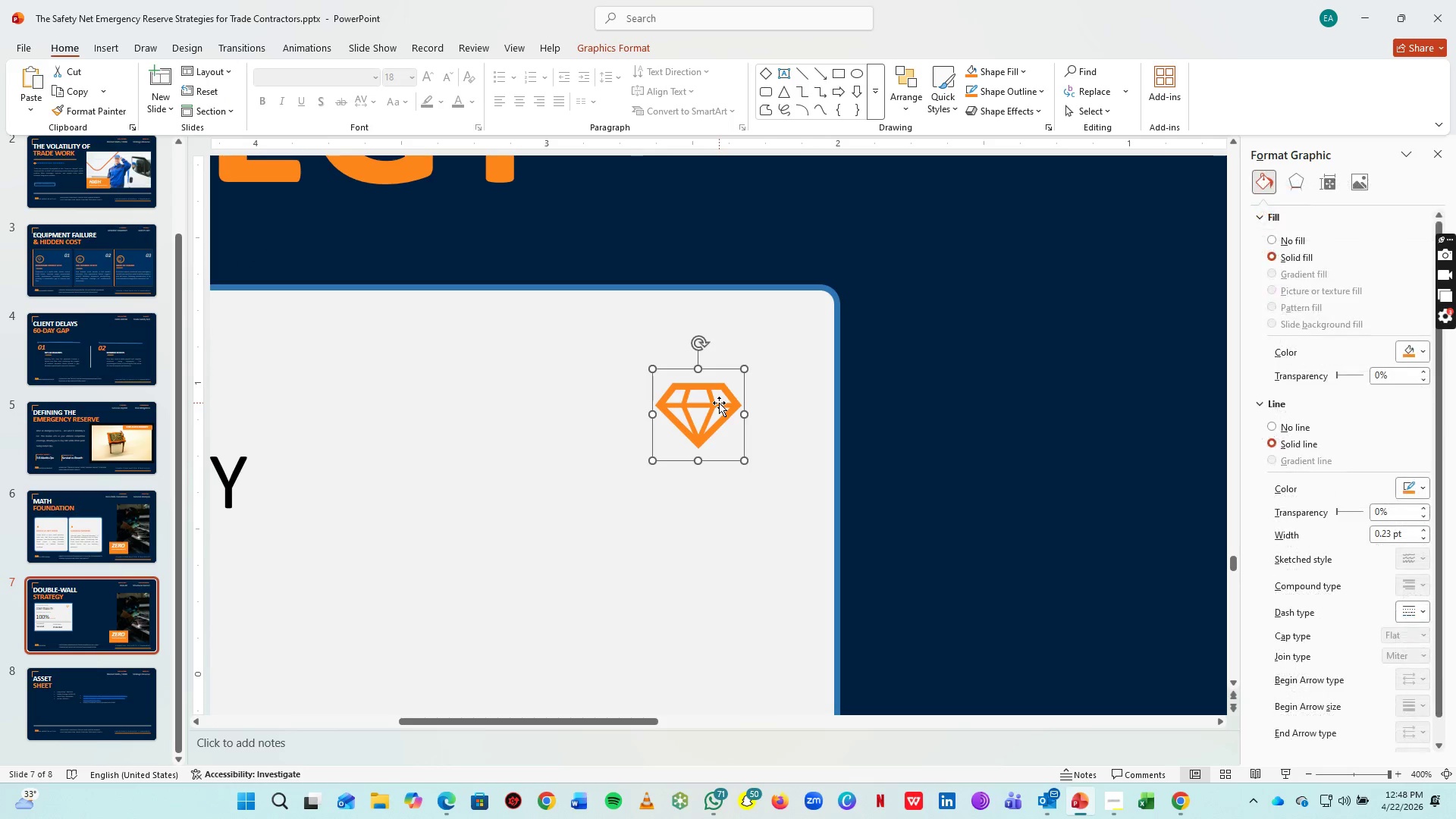 
left_click_drag(start_coordinate=[719, 403], to_coordinate=[976, 352])
 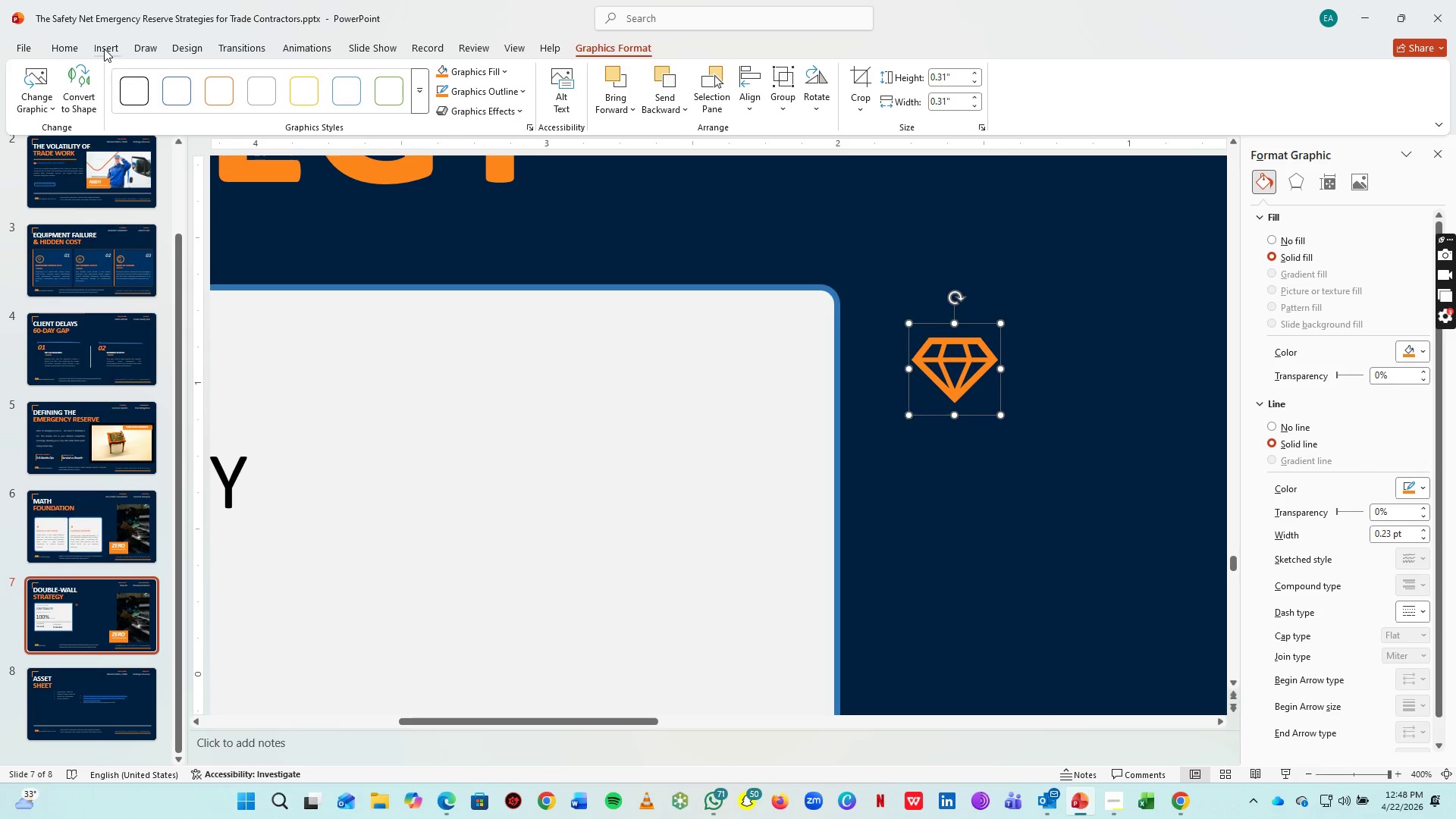 
left_click([104, 49])
 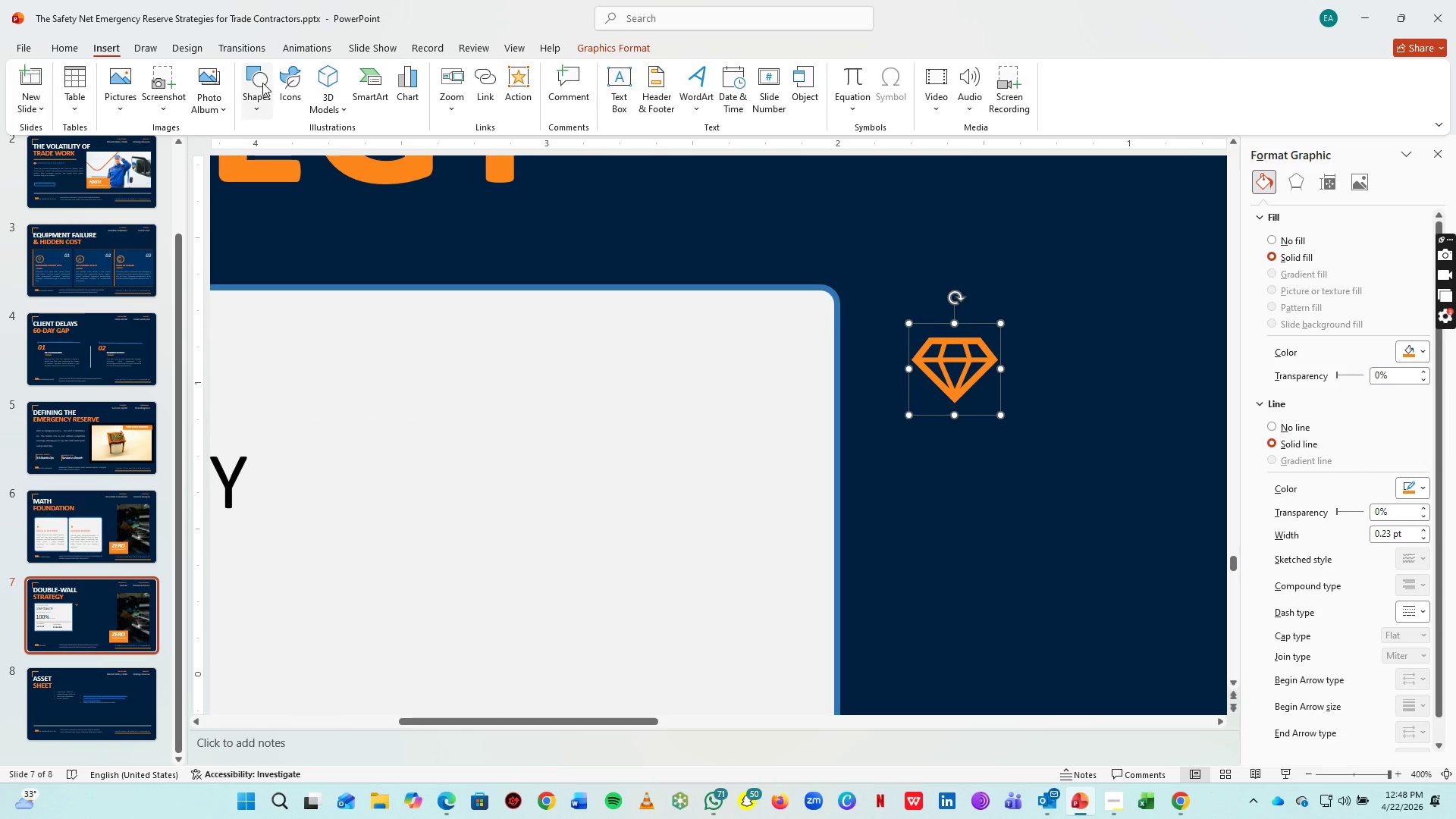 
left_click([262, 83])
 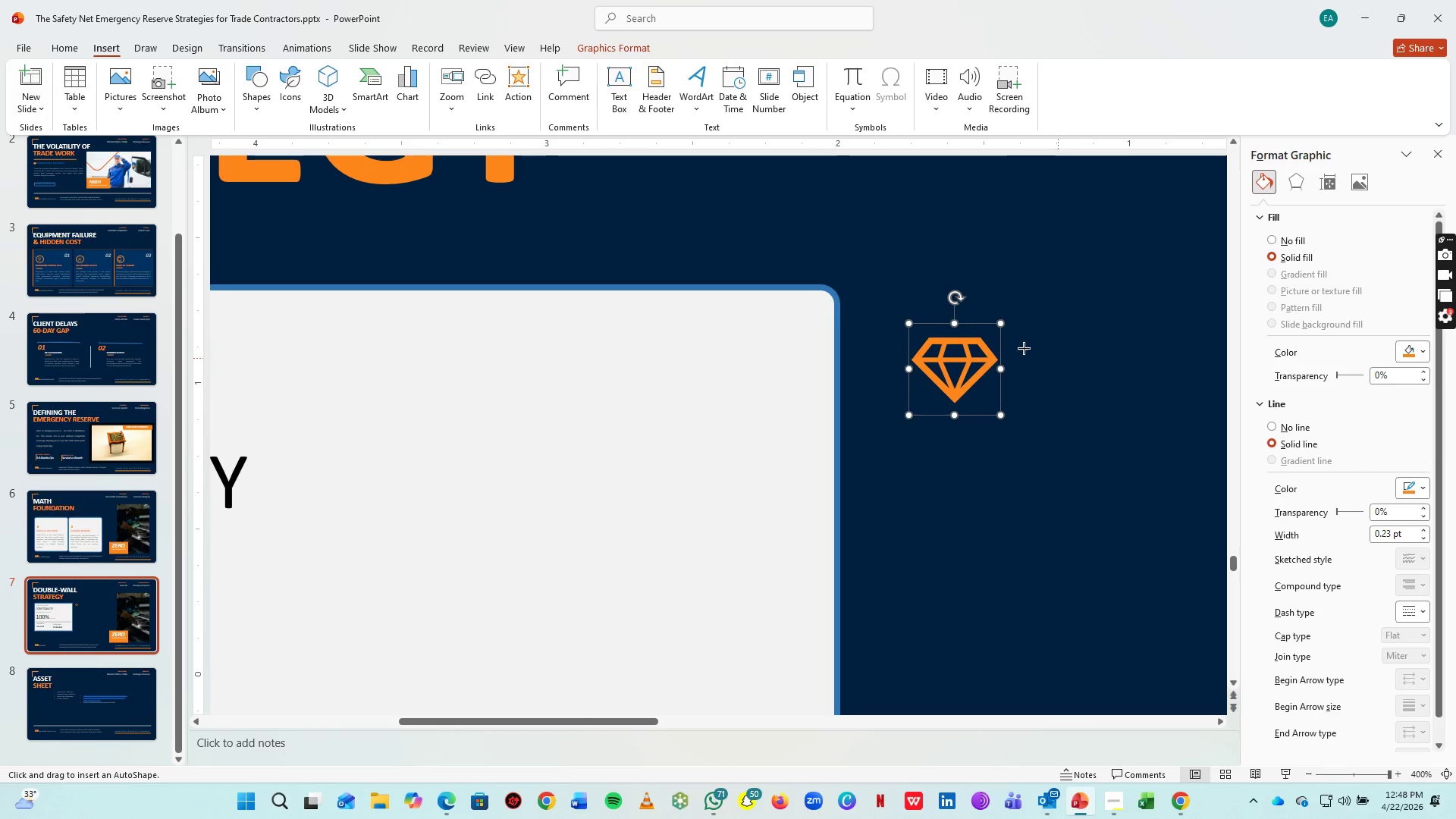 
left_click_drag(start_coordinate=[905, 306], to_coordinate=[1049, 441])
 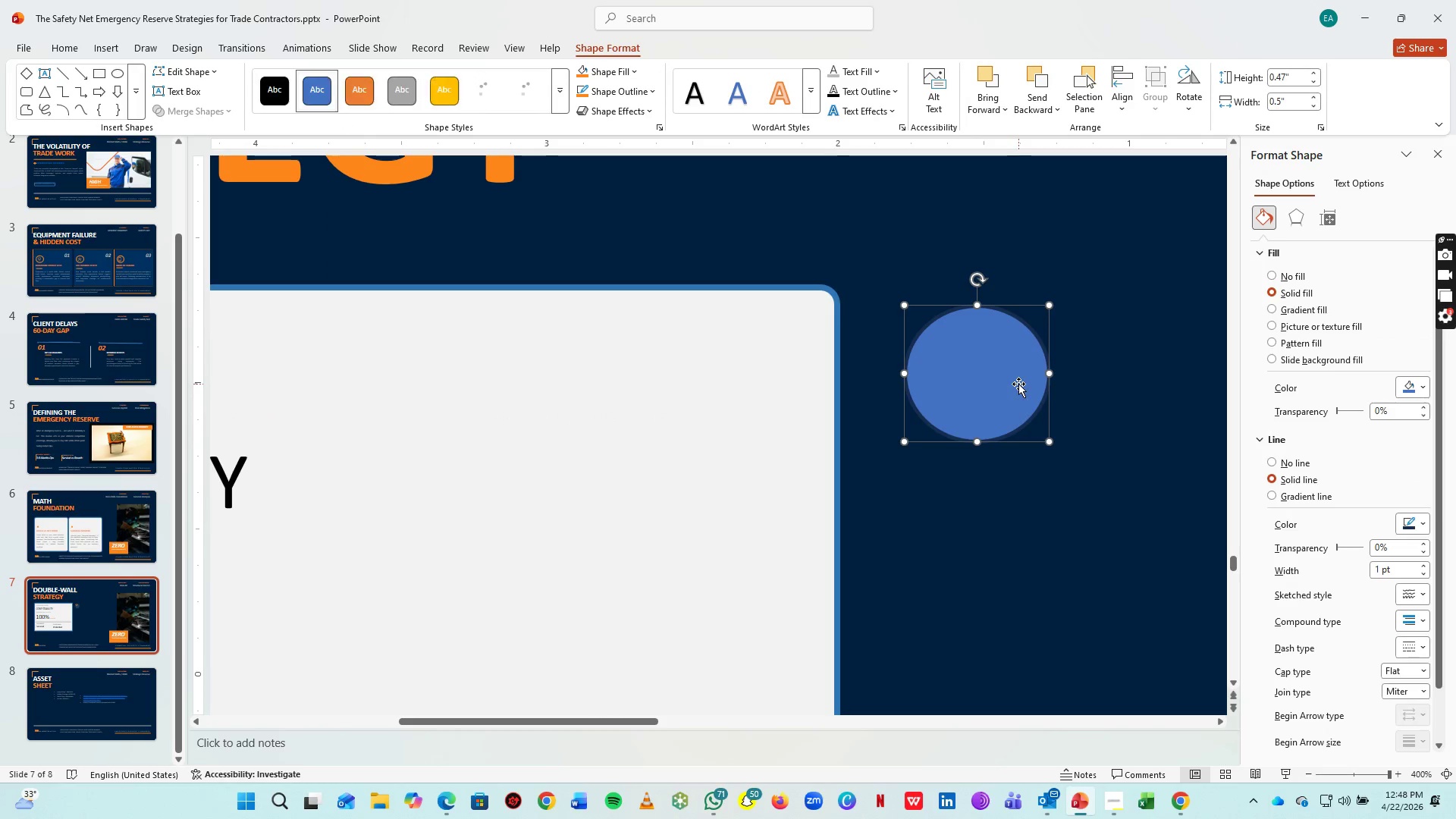 
left_click_drag(start_coordinate=[1018, 384], to_coordinate=[996, 382])
 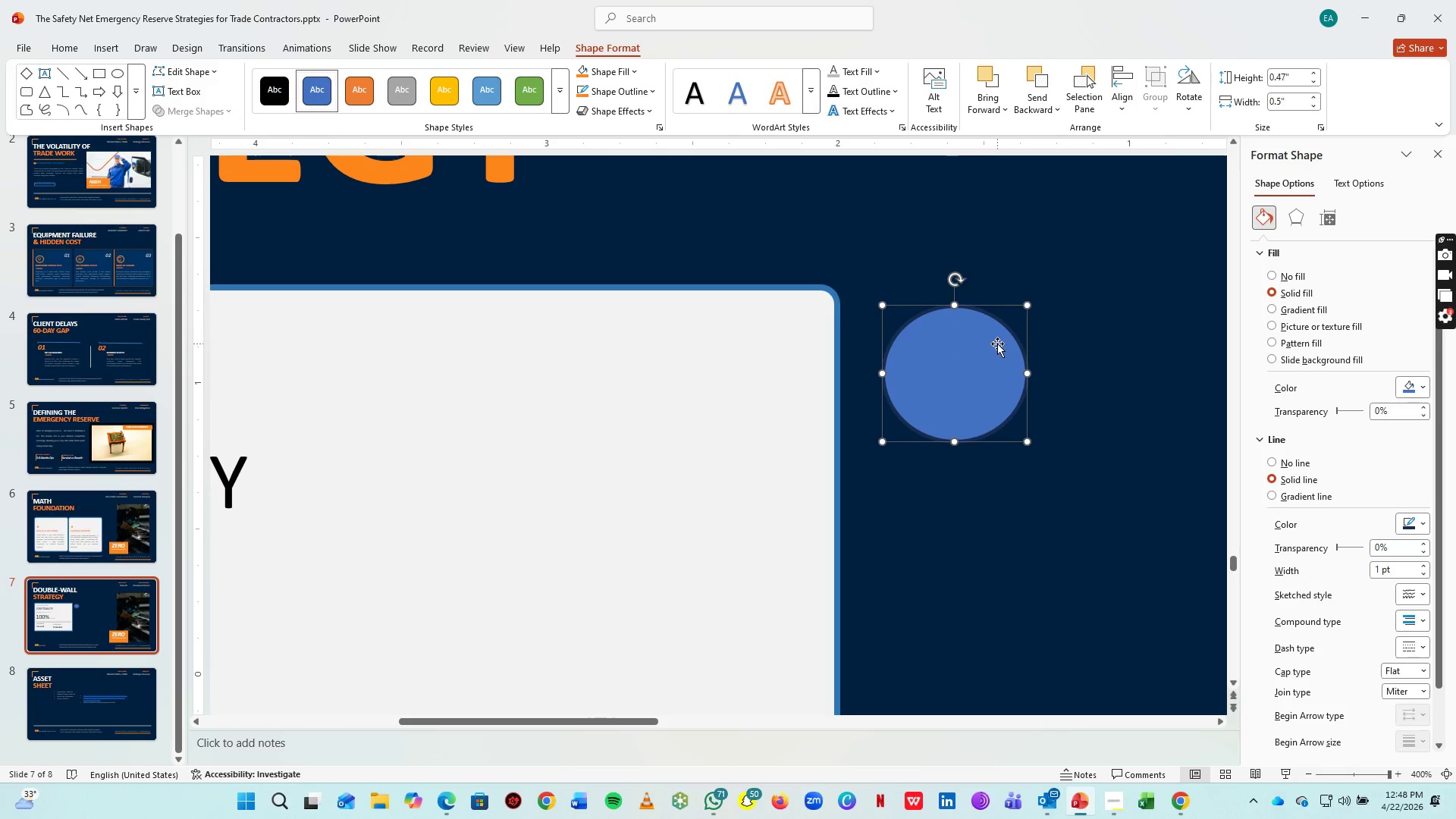 
right_click([997, 344])
 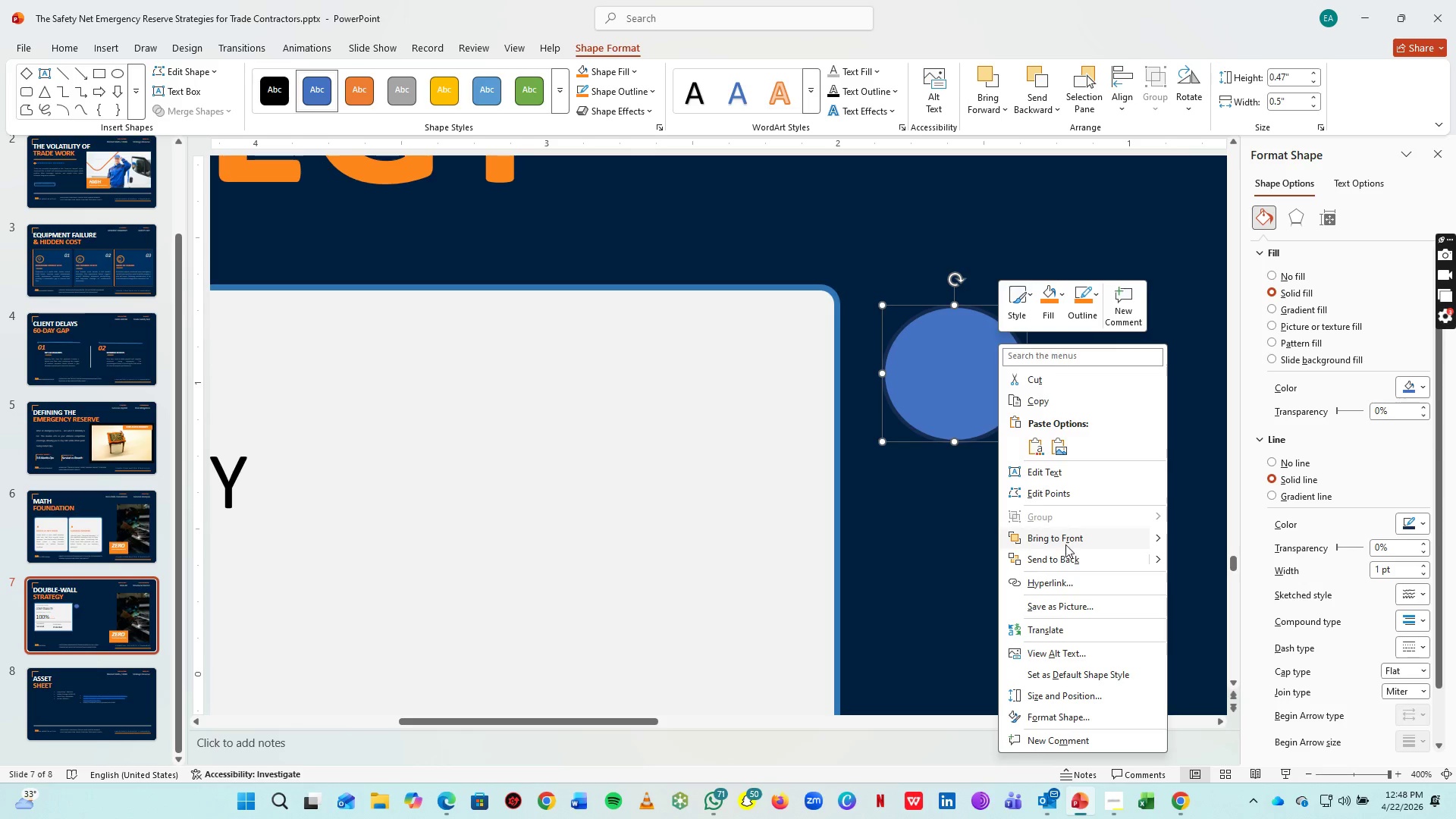 
left_click([1065, 554])
 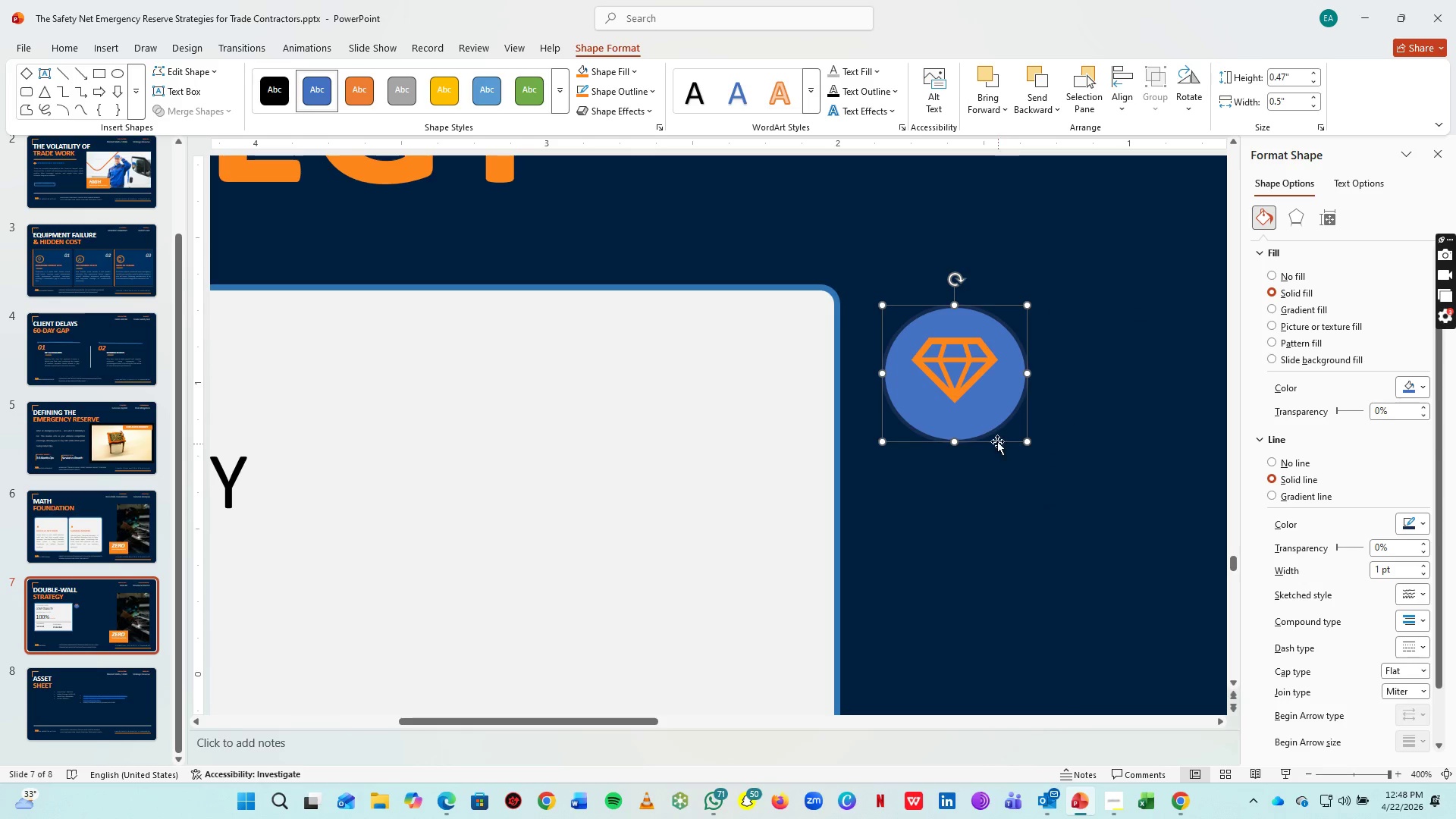 
left_click_drag(start_coordinate=[987, 425], to_coordinate=[990, 422])
 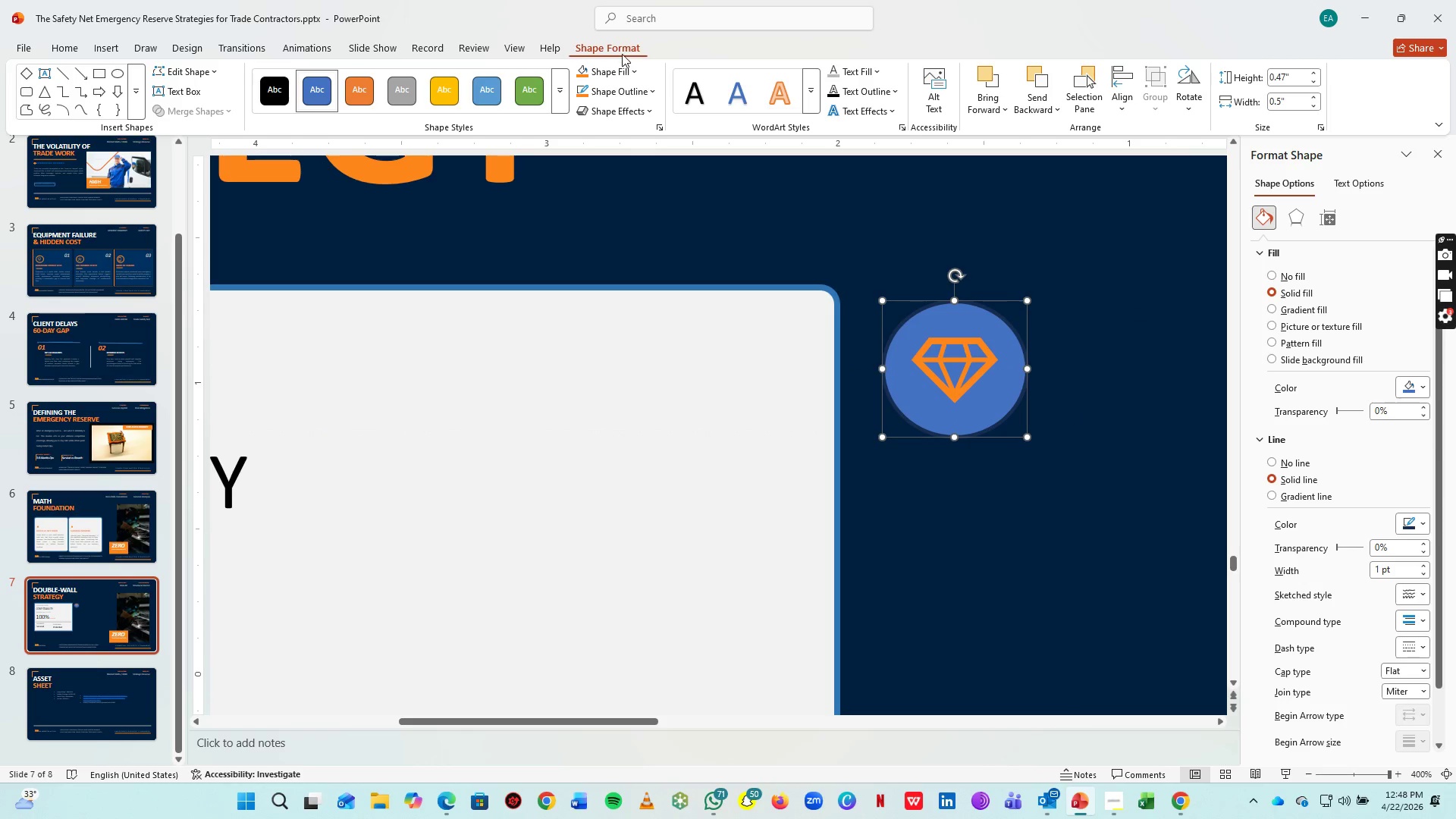 
left_click([620, 76])
 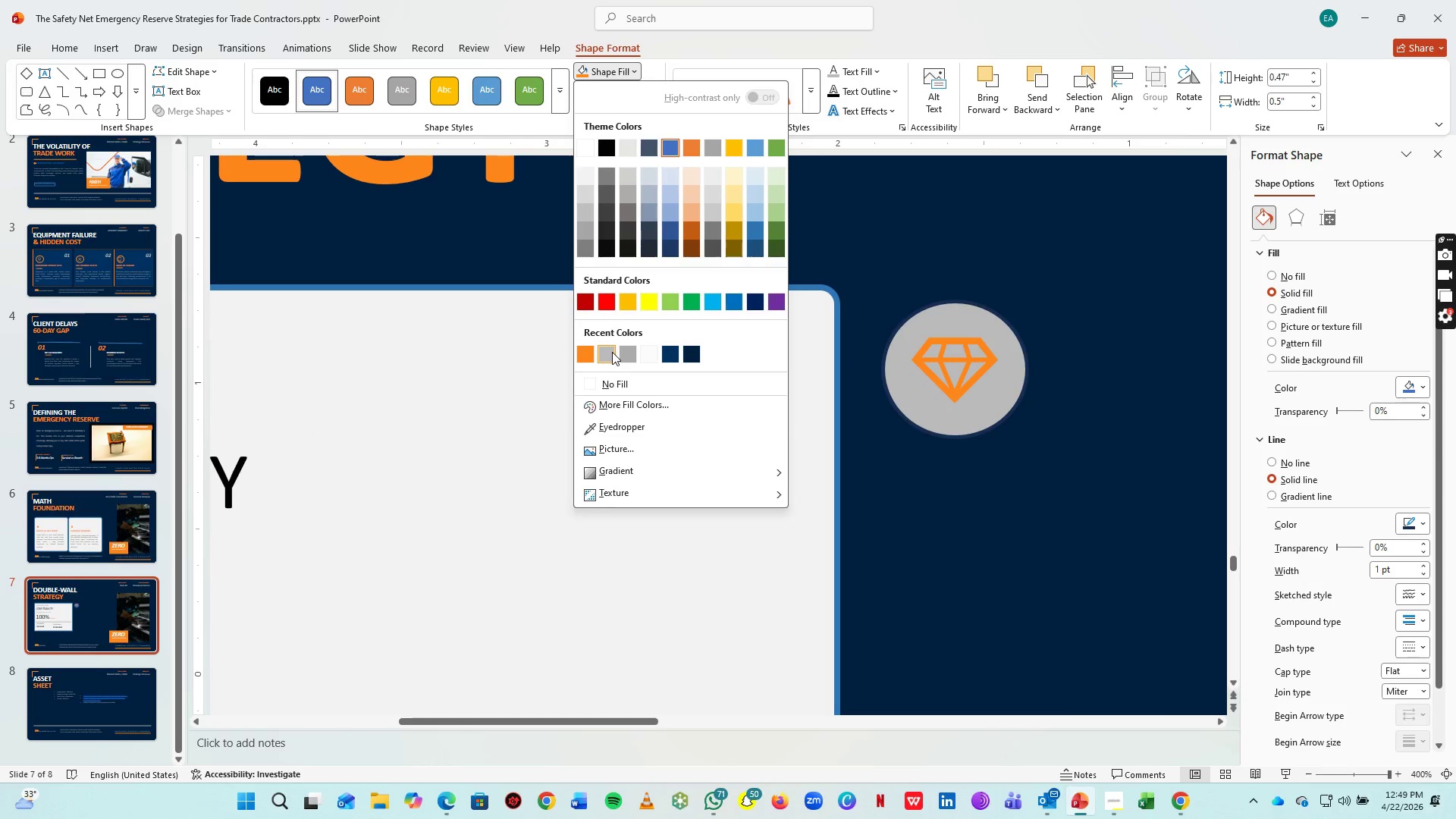 
left_click([612, 352])
 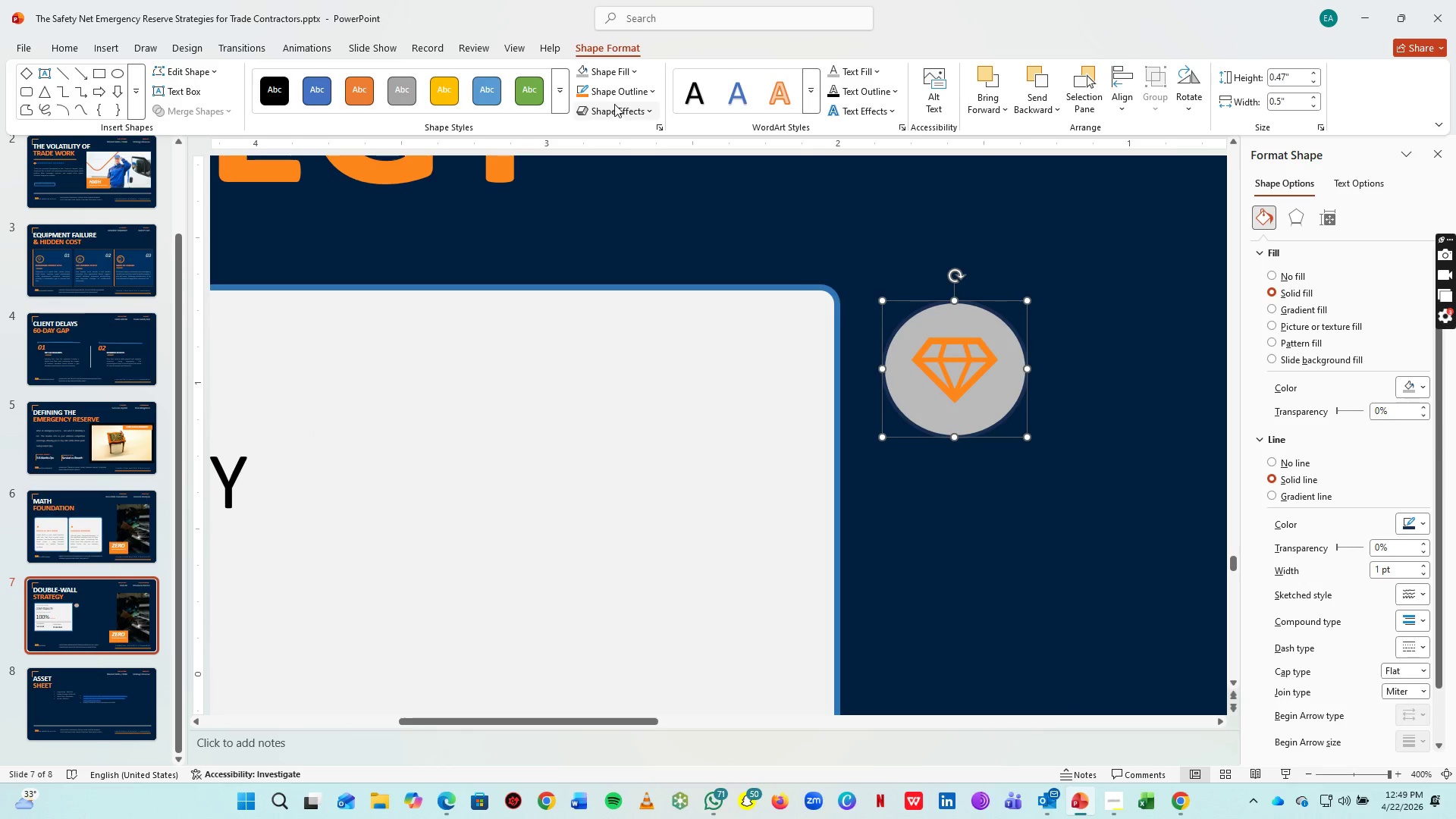 
left_click([614, 93])
 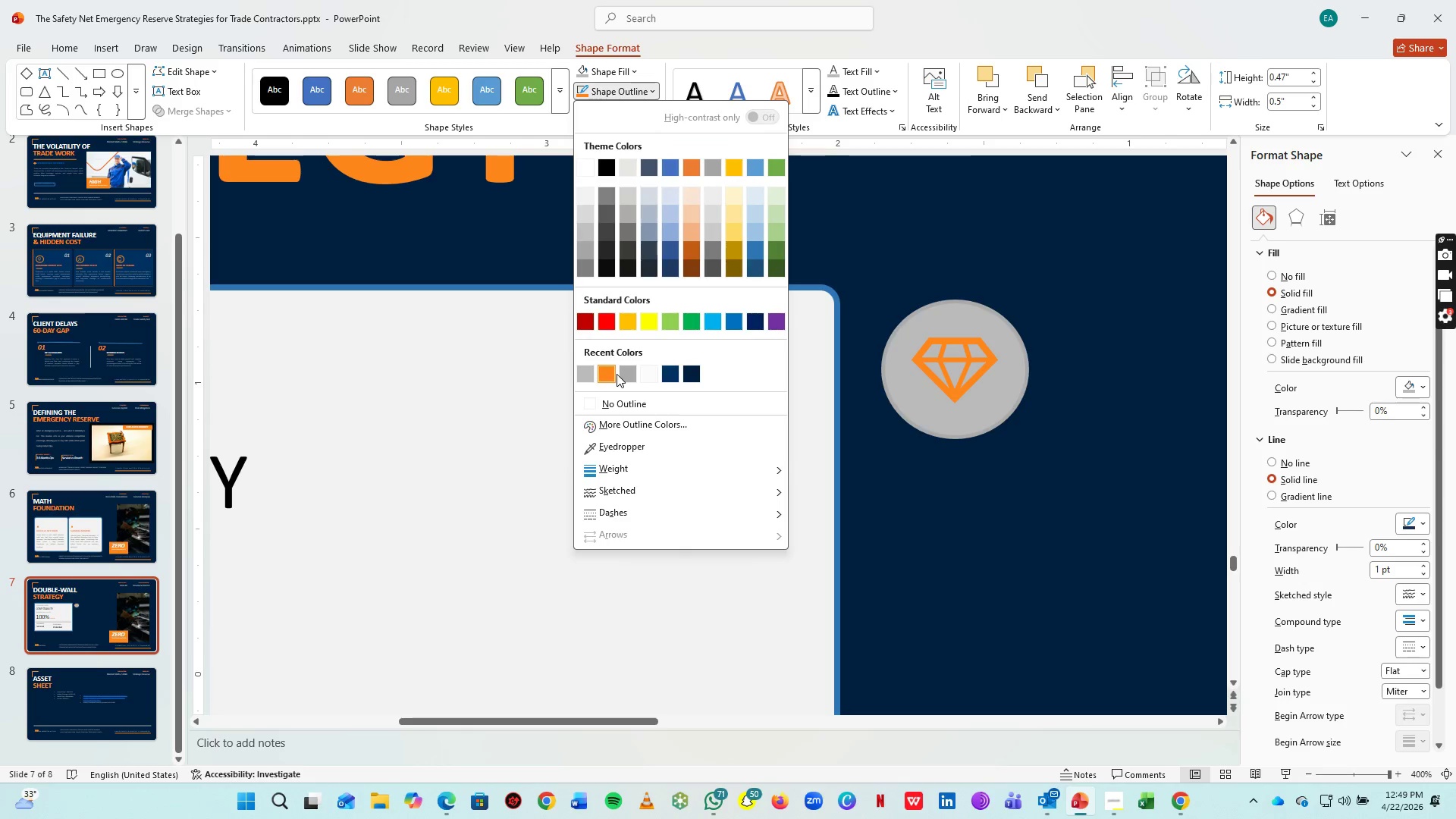 
left_click([589, 374])
 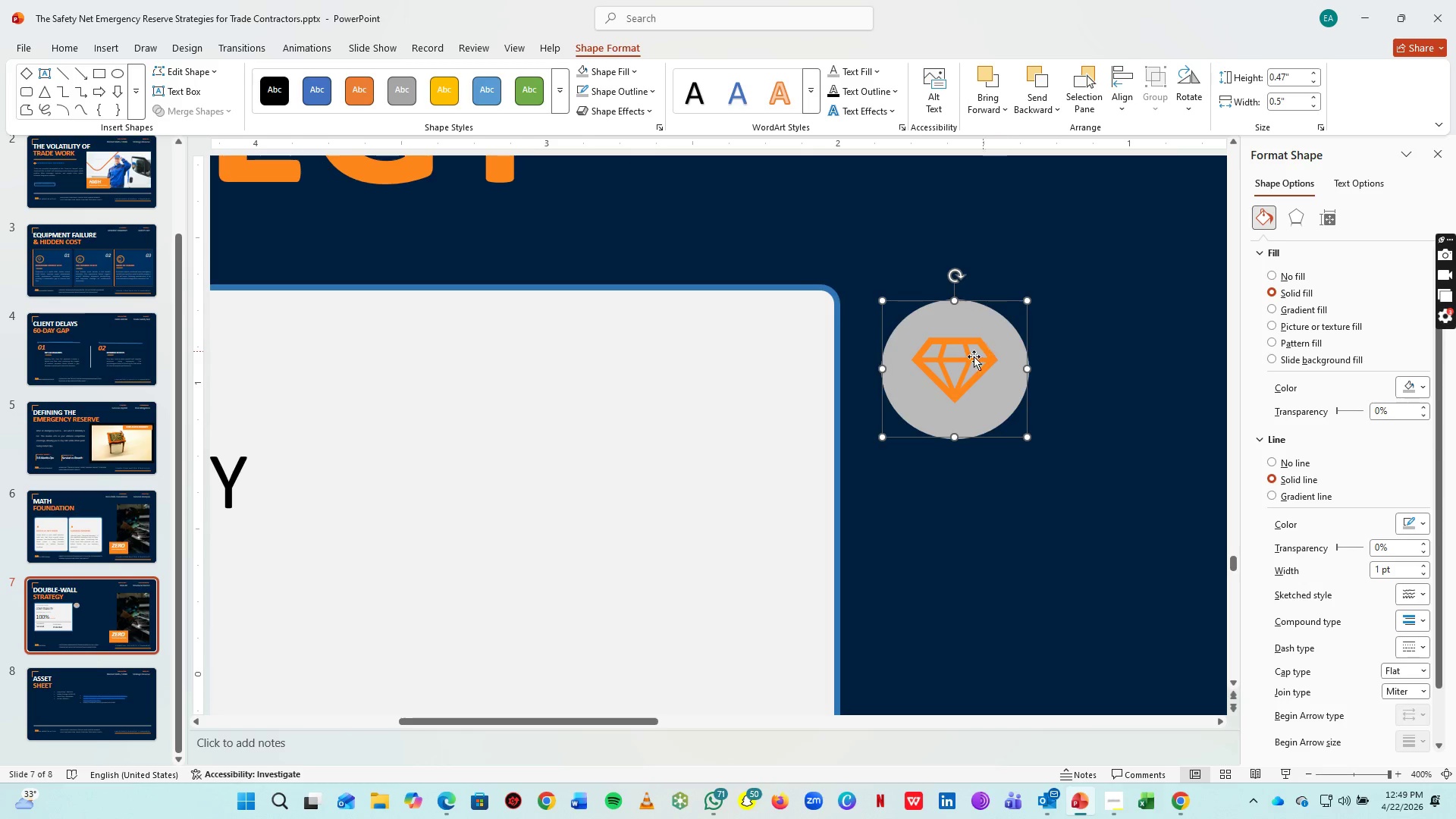 
hold_key(key=ShiftLeft, duration=0.75)
left_click([959, 358])
 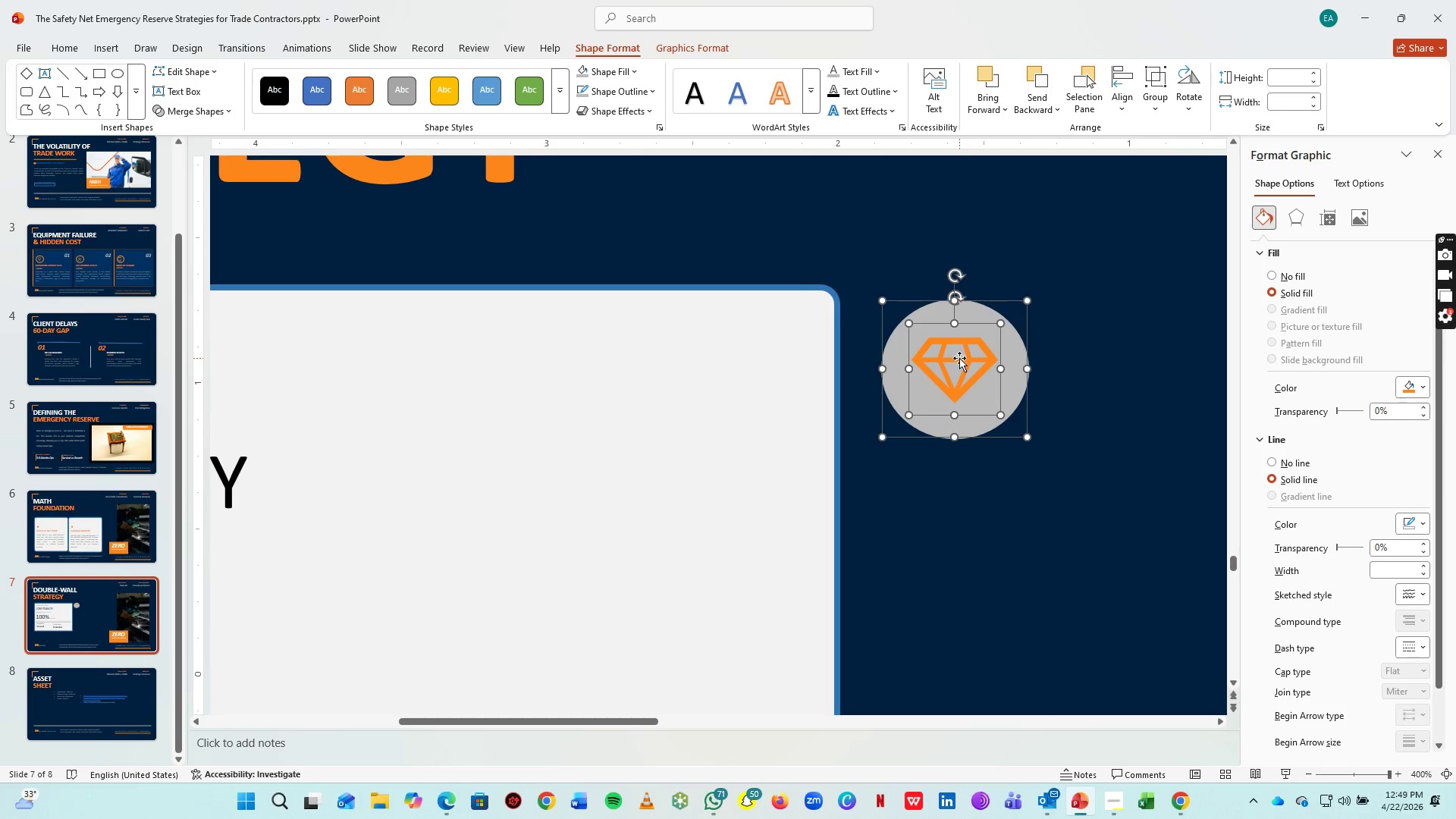 
key(Control+G)
 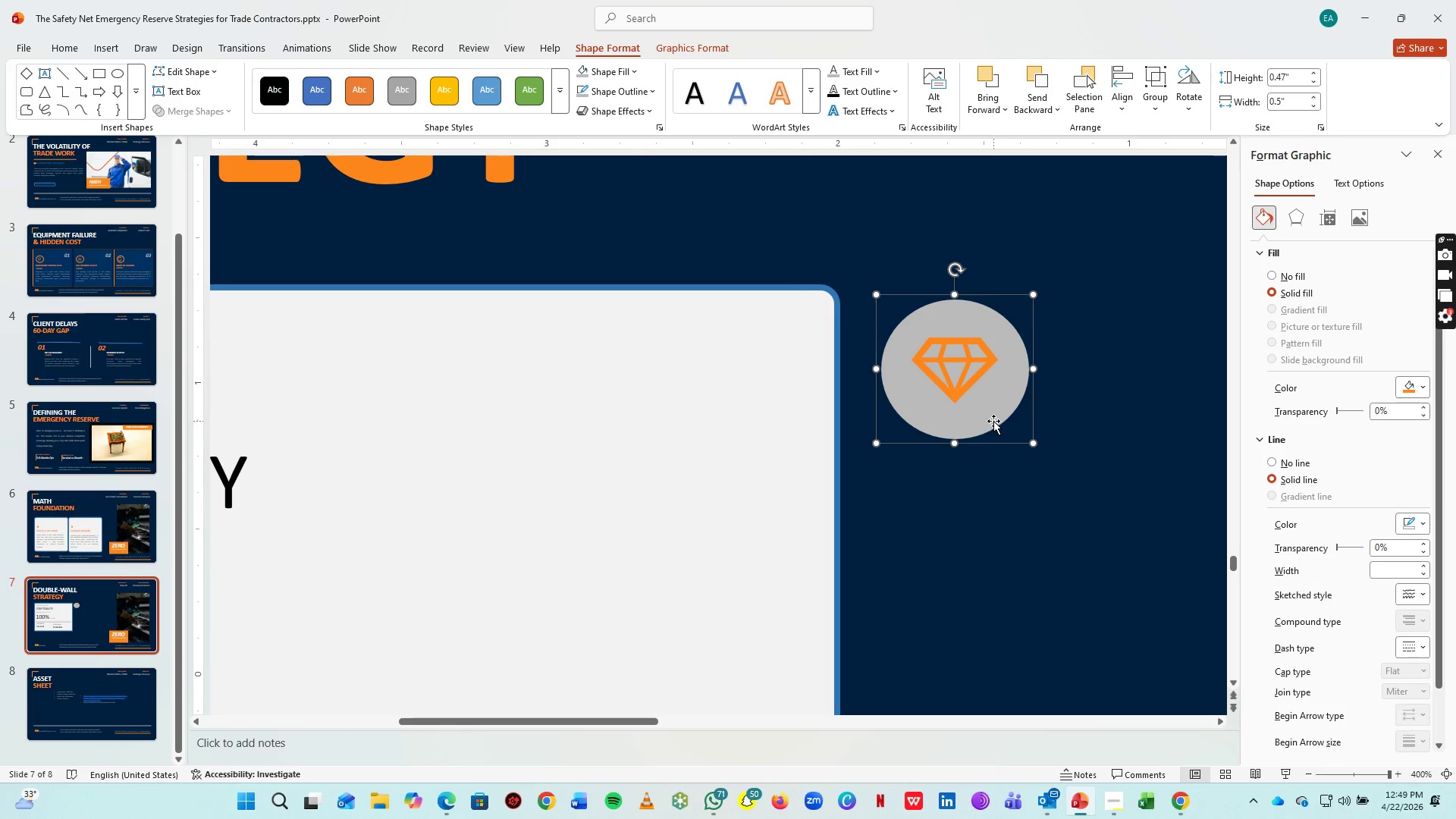 
left_click_drag(start_coordinate=[993, 421], to_coordinate=[749, 459])
 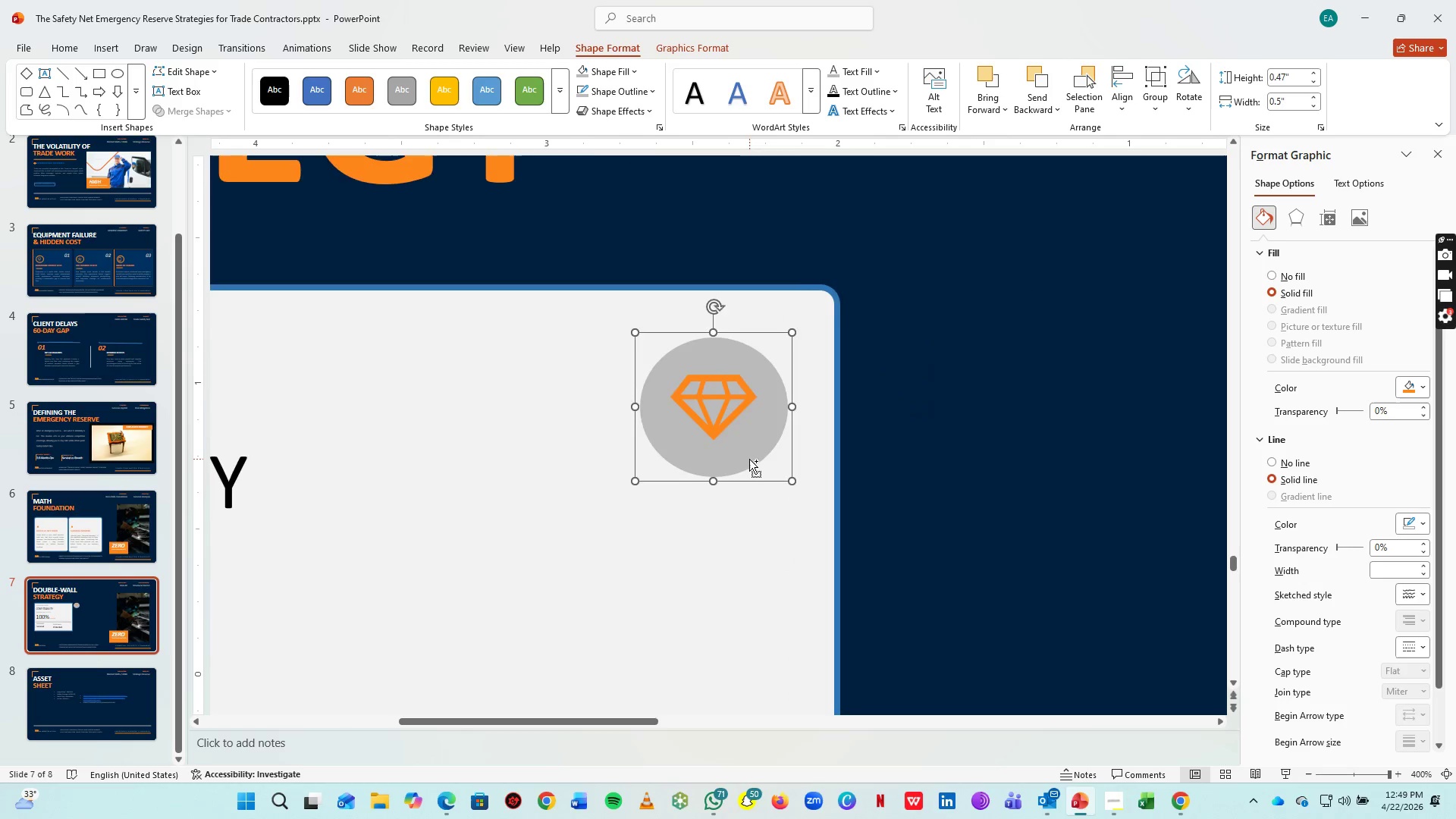 
hold_key(key=ControlLeft, duration=1.38)
scroll: coordinate [749, 459], scroll_direction: down, amount: 4.0
 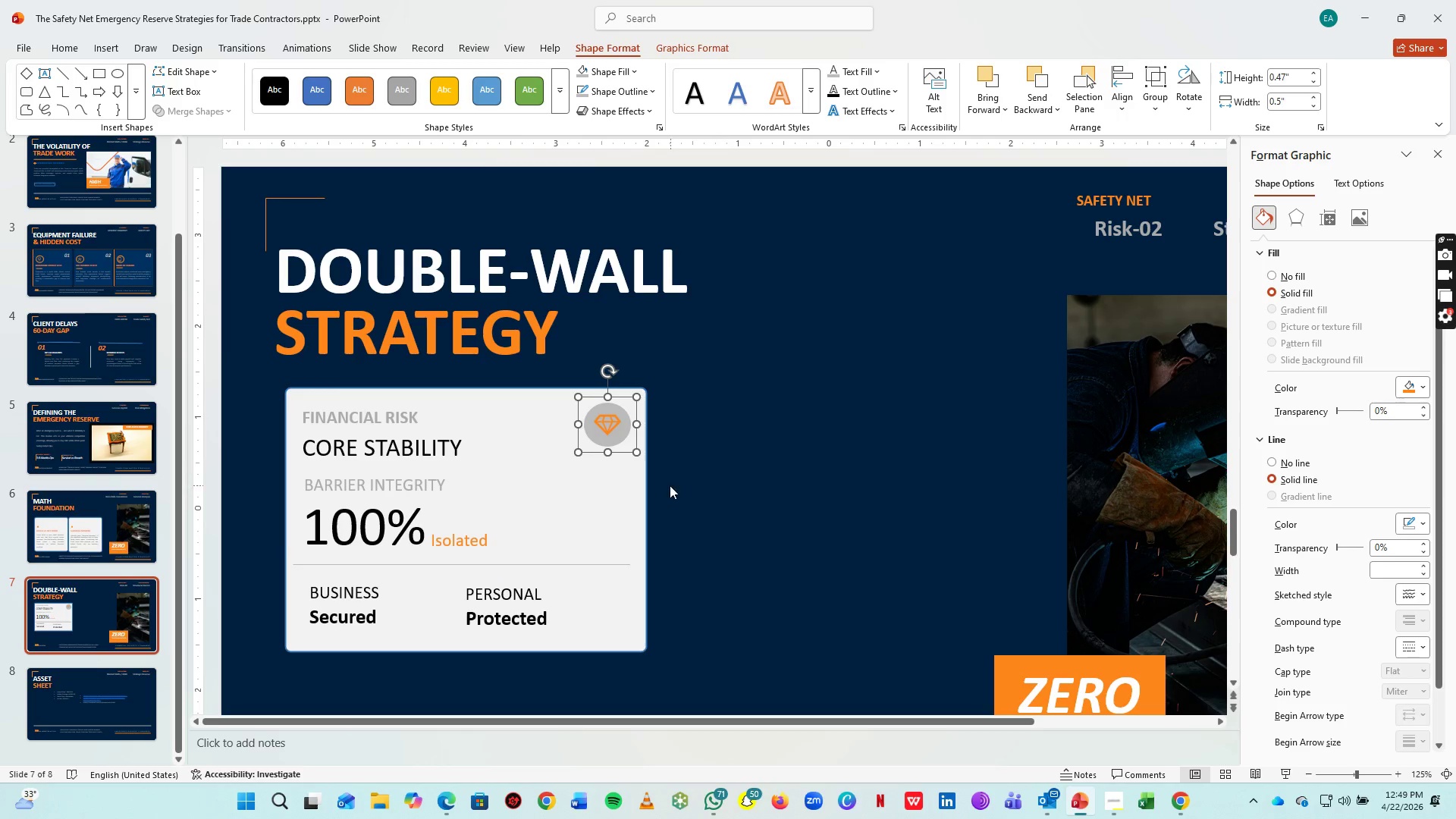 
left_click([700, 469])
 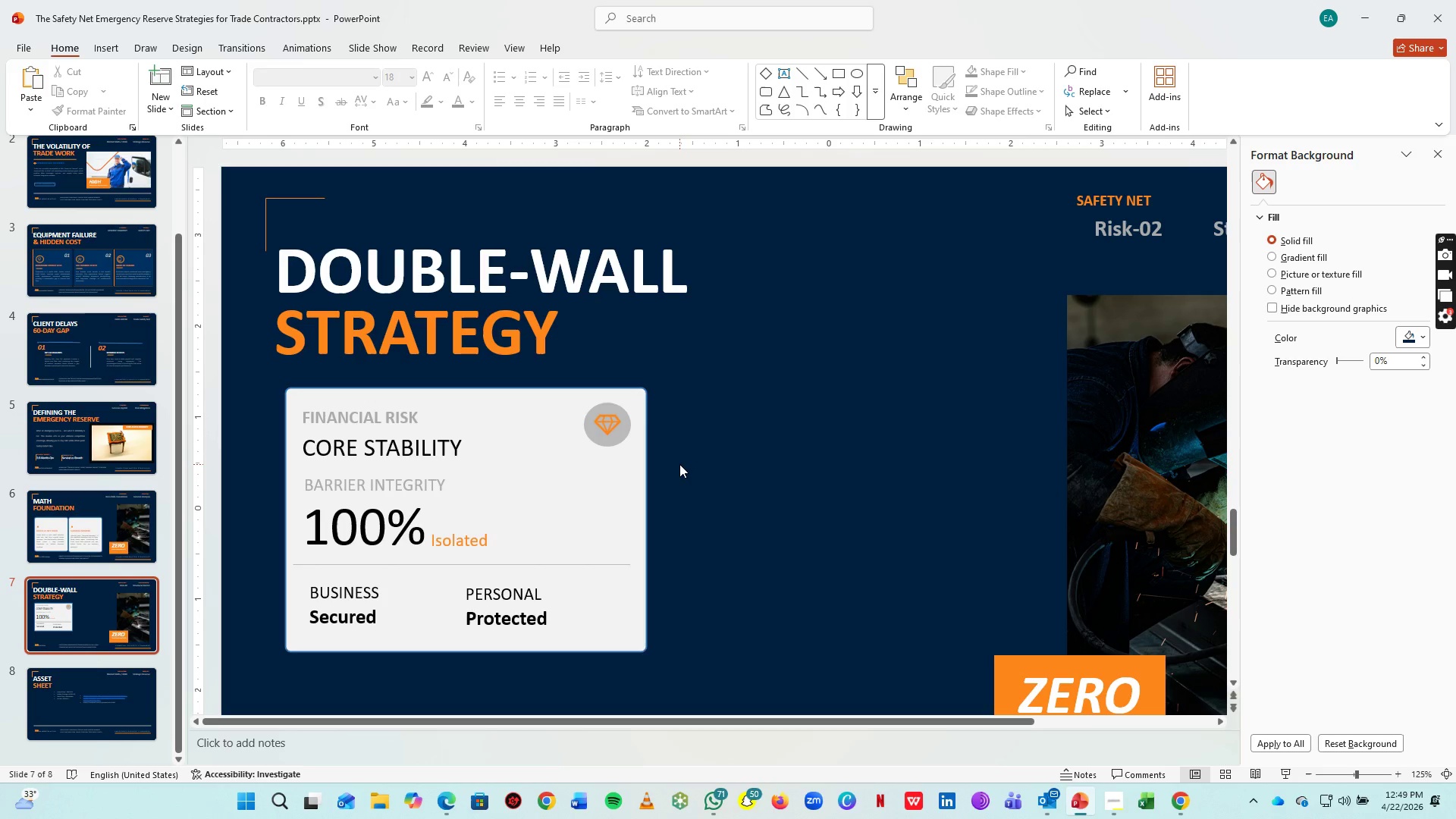 
hold_key(key=ControlLeft, duration=0.45)
scroll: coordinate [961, 507], scroll_direction: down, amount: 2.0
 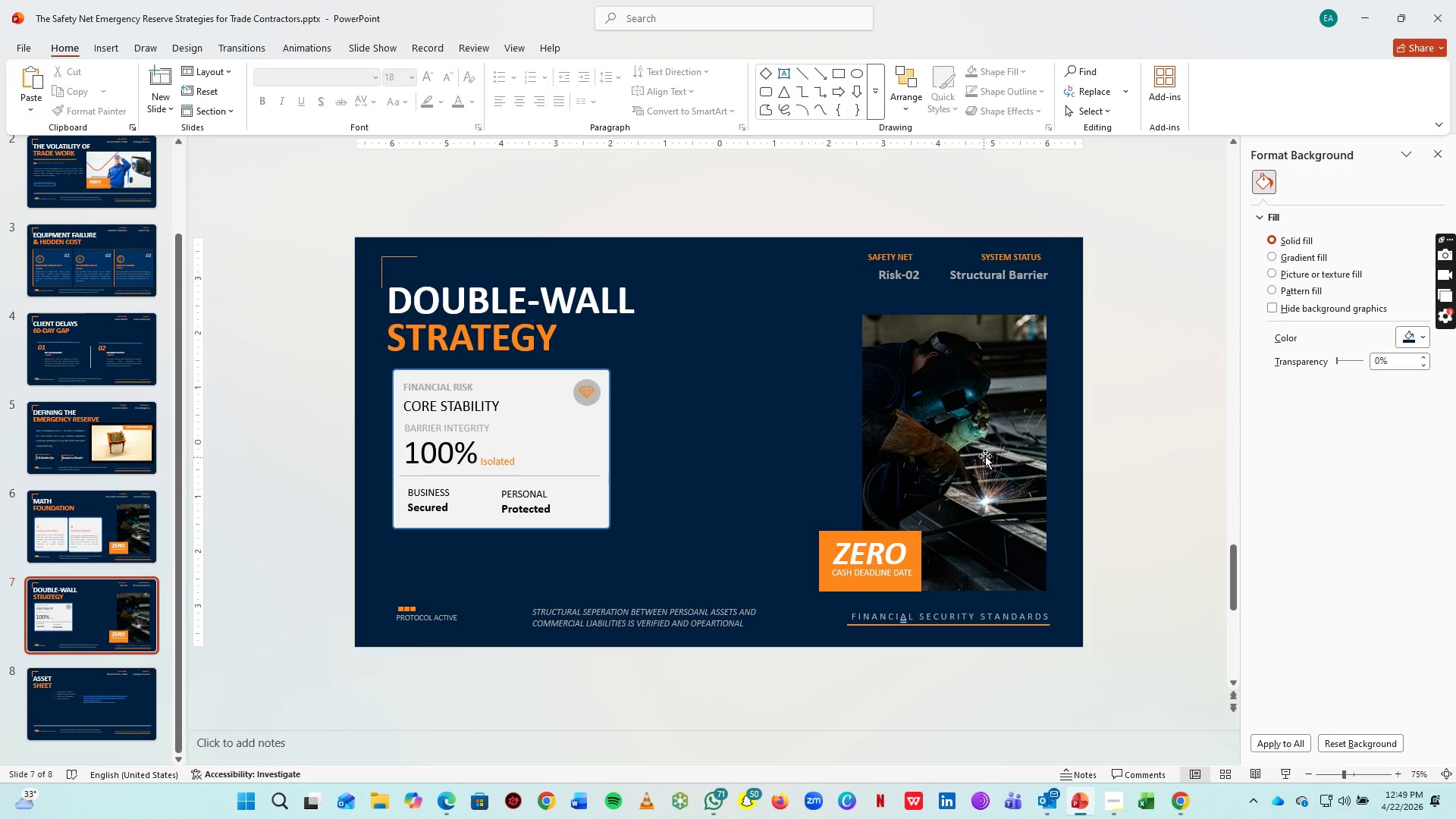 
hold_key(key=ControlLeft, duration=0.48)
scroll: coordinate [989, 455], scroll_direction: up, amount: 1.0
 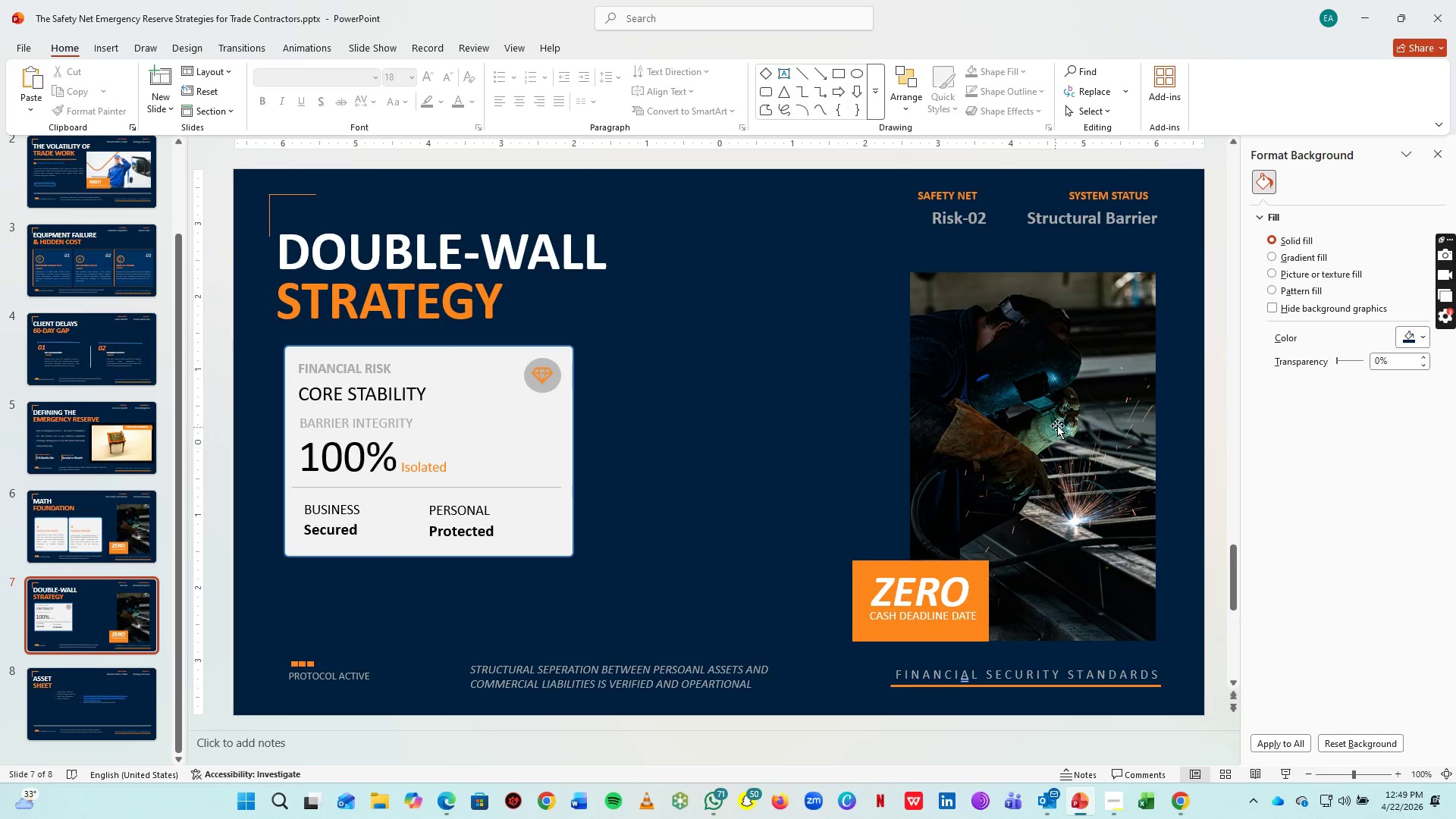 
left_click([1058, 425])
 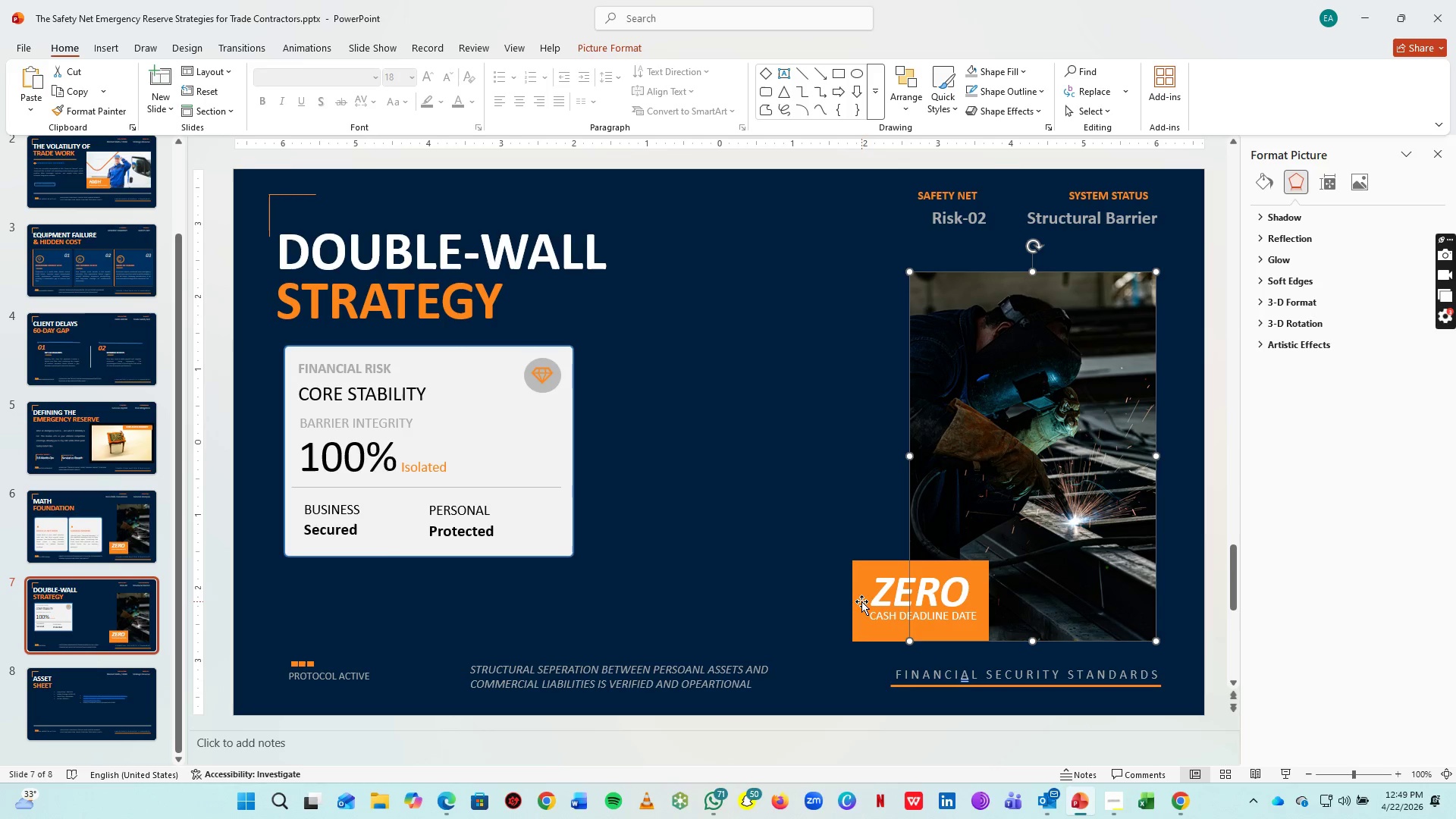 
key(Delete)
 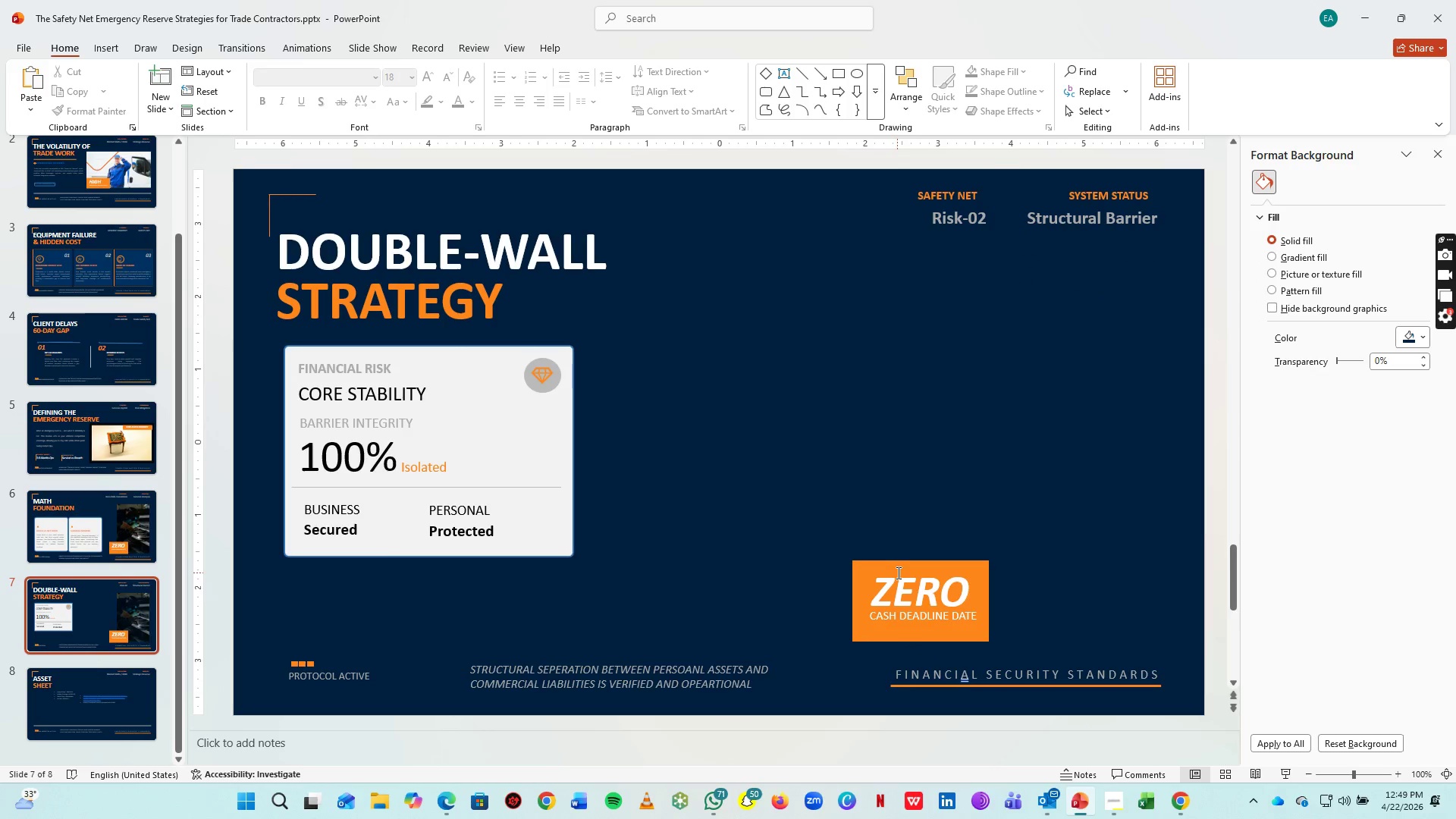 
left_click([897, 573])
 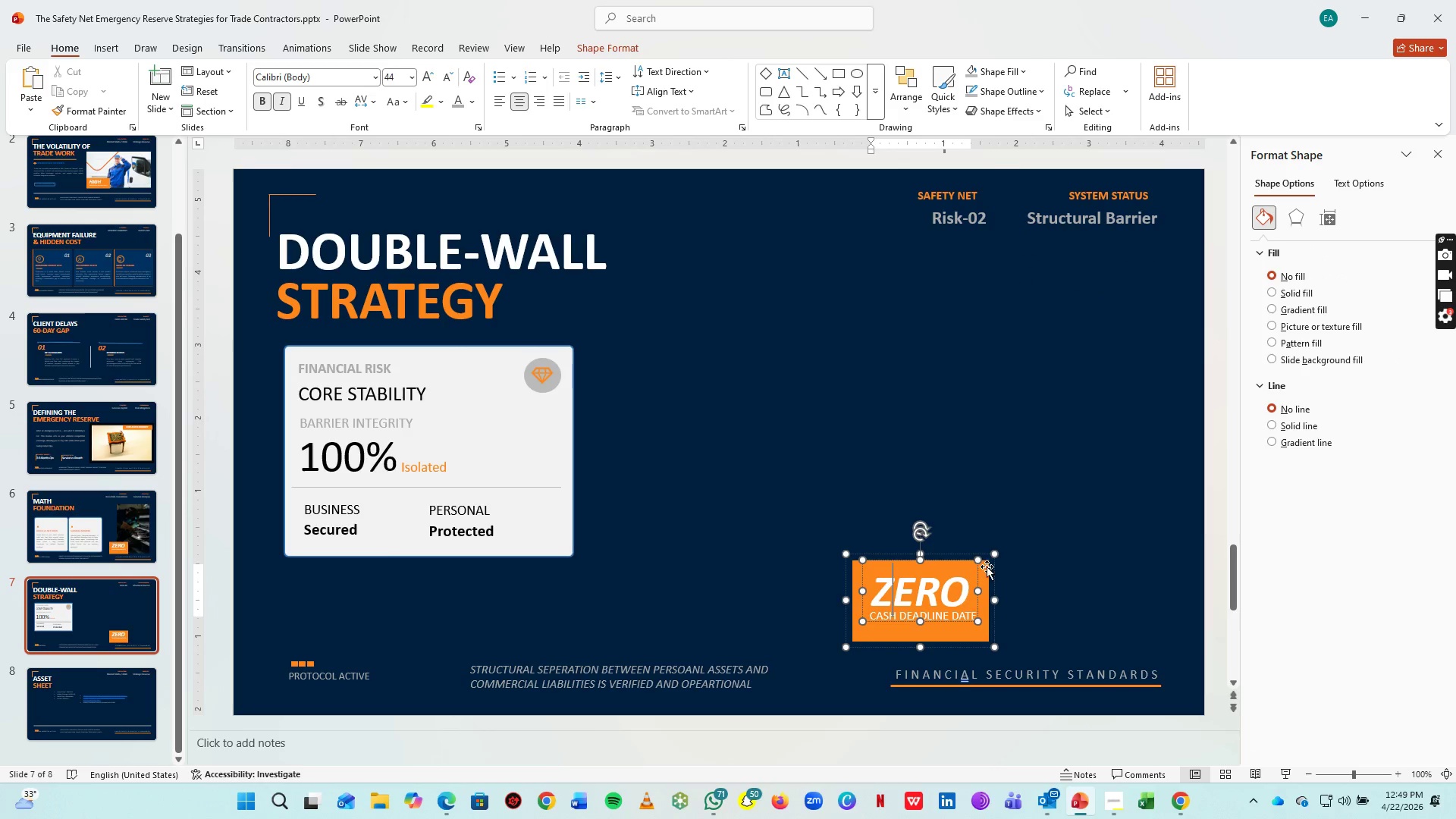 
left_click([992, 569])
 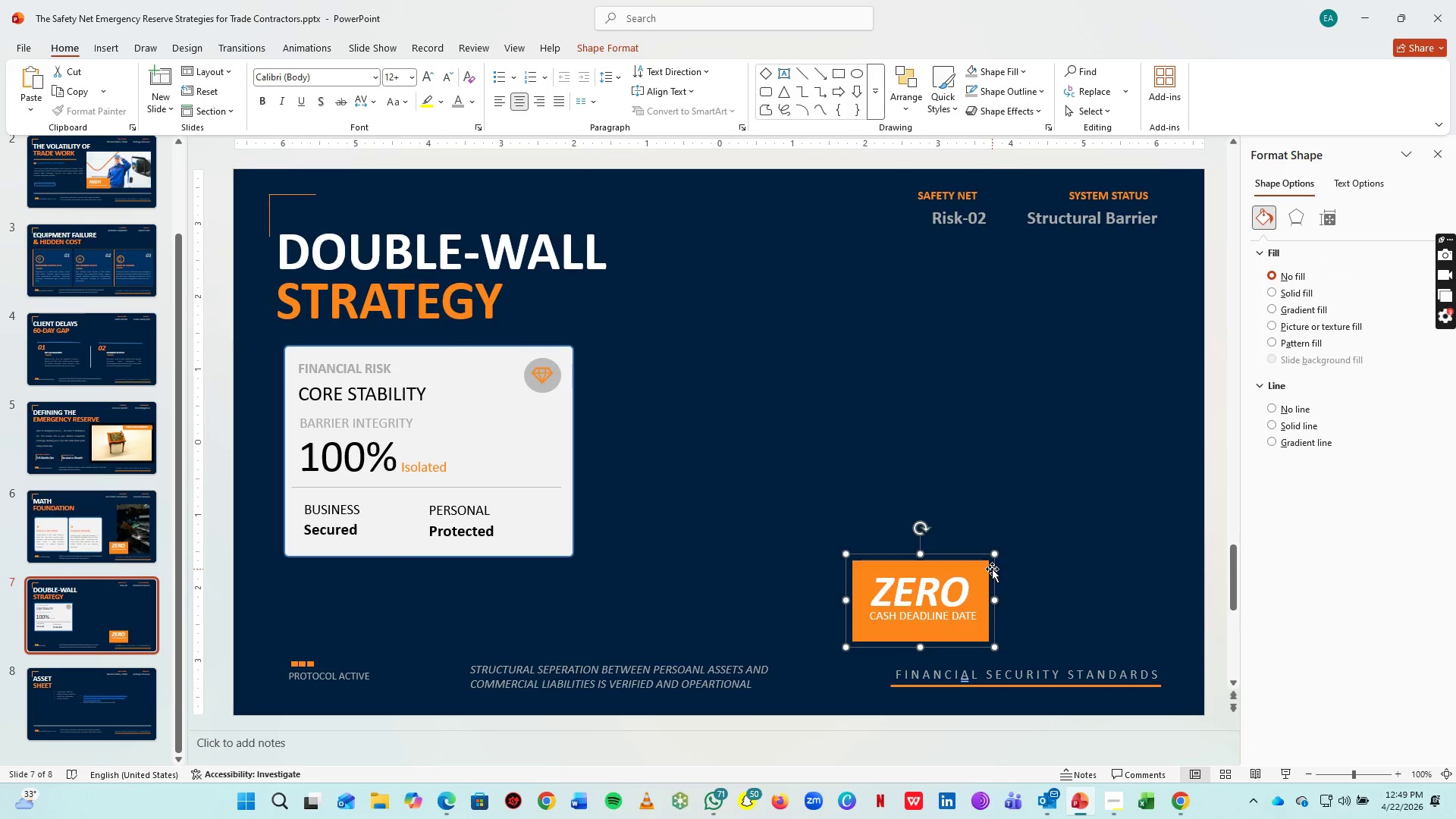 
key(Delete)
 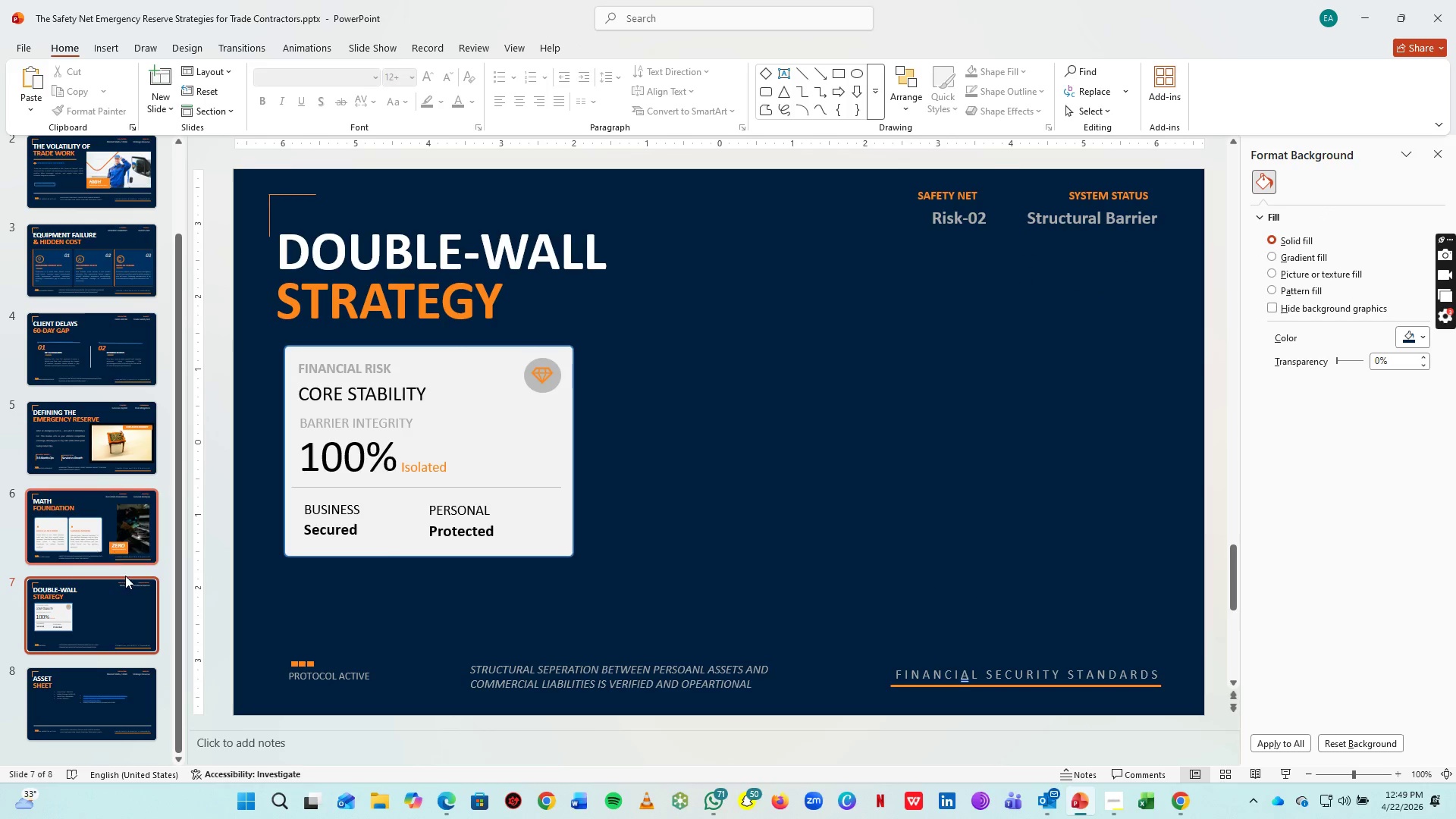 
left_click([112, 527])
 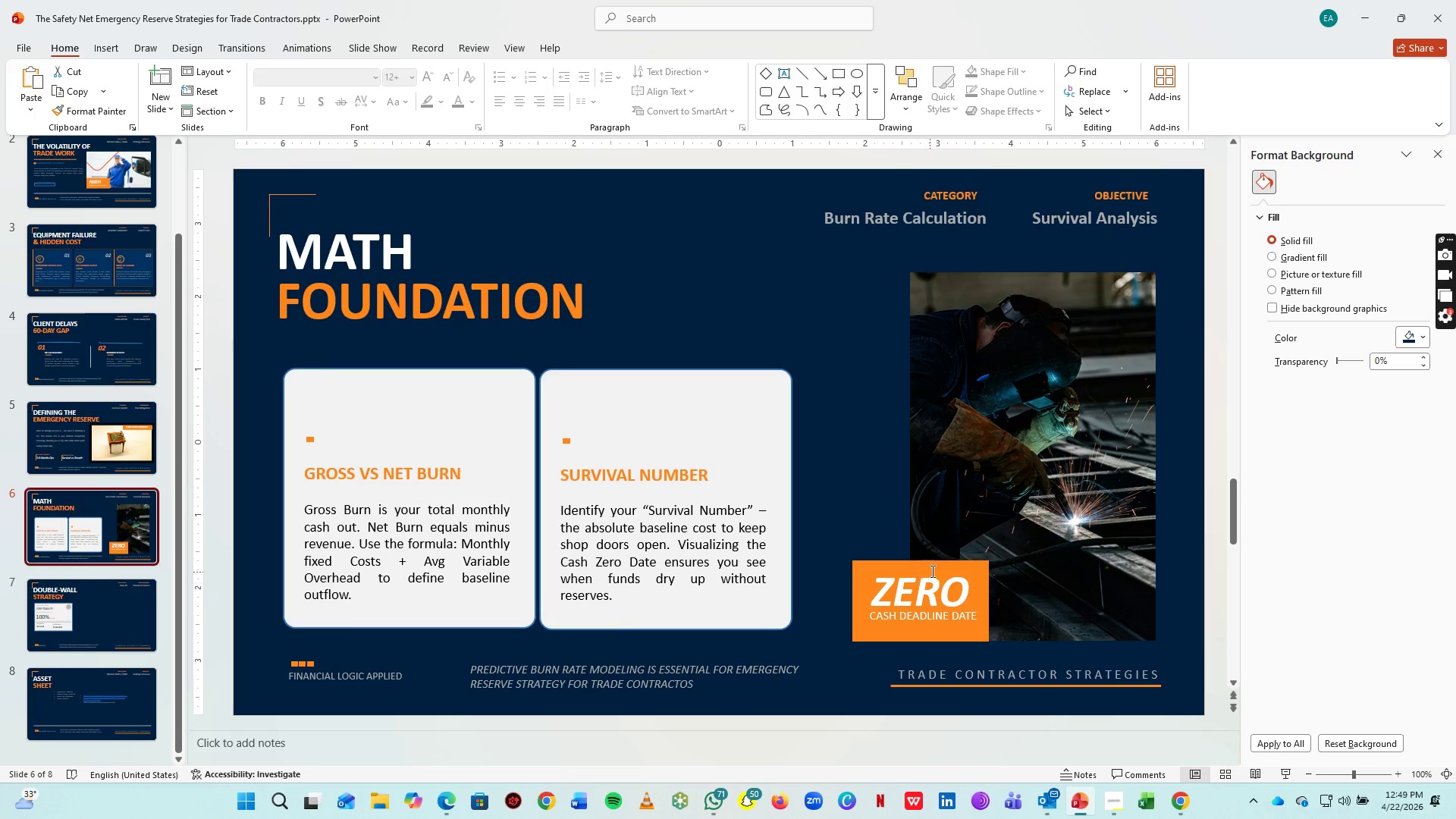 
hold_key(key=ShiftLeft, duration=1.22)
left_click([931, 569])
 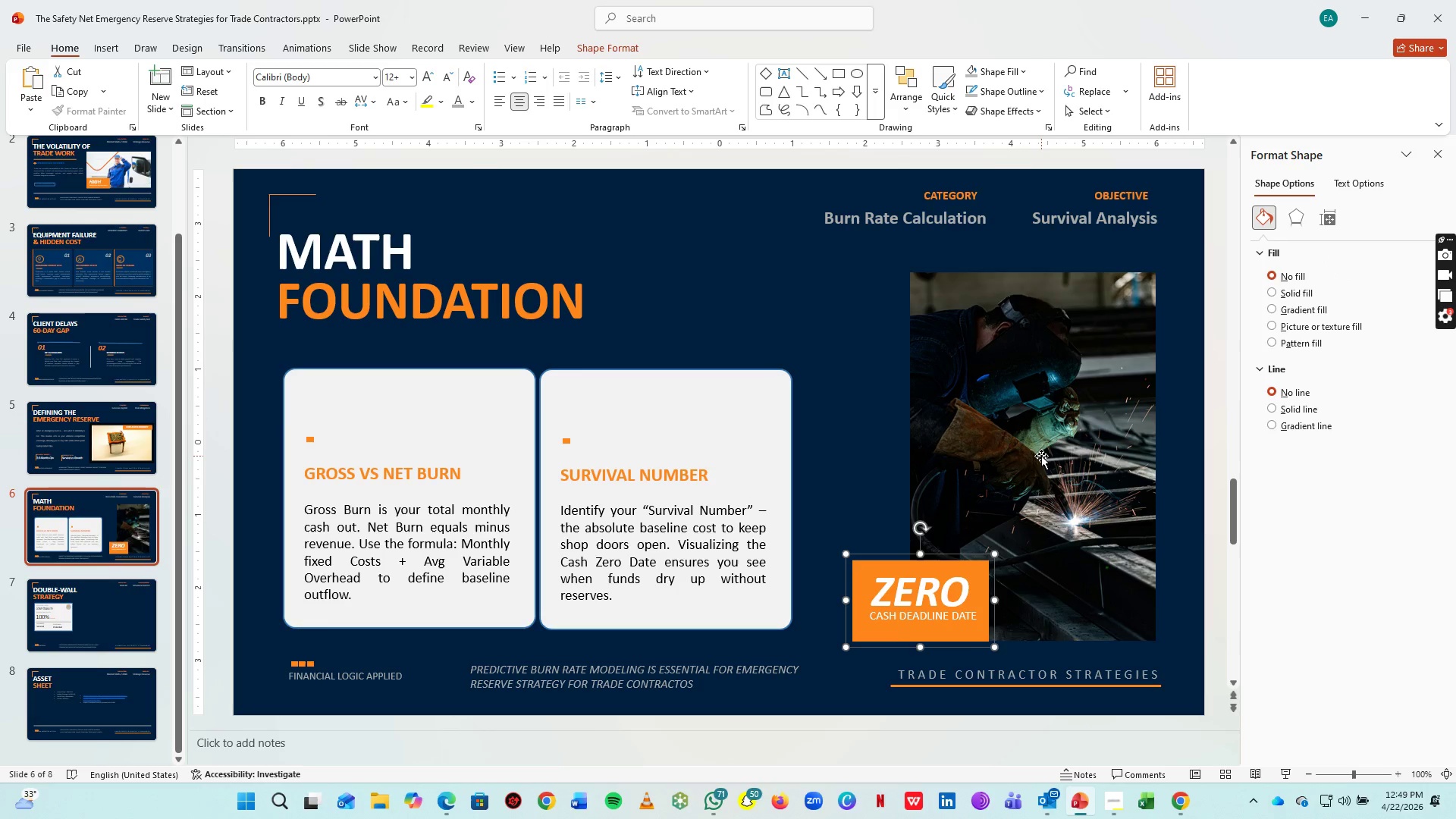 
left_click([1041, 456])
 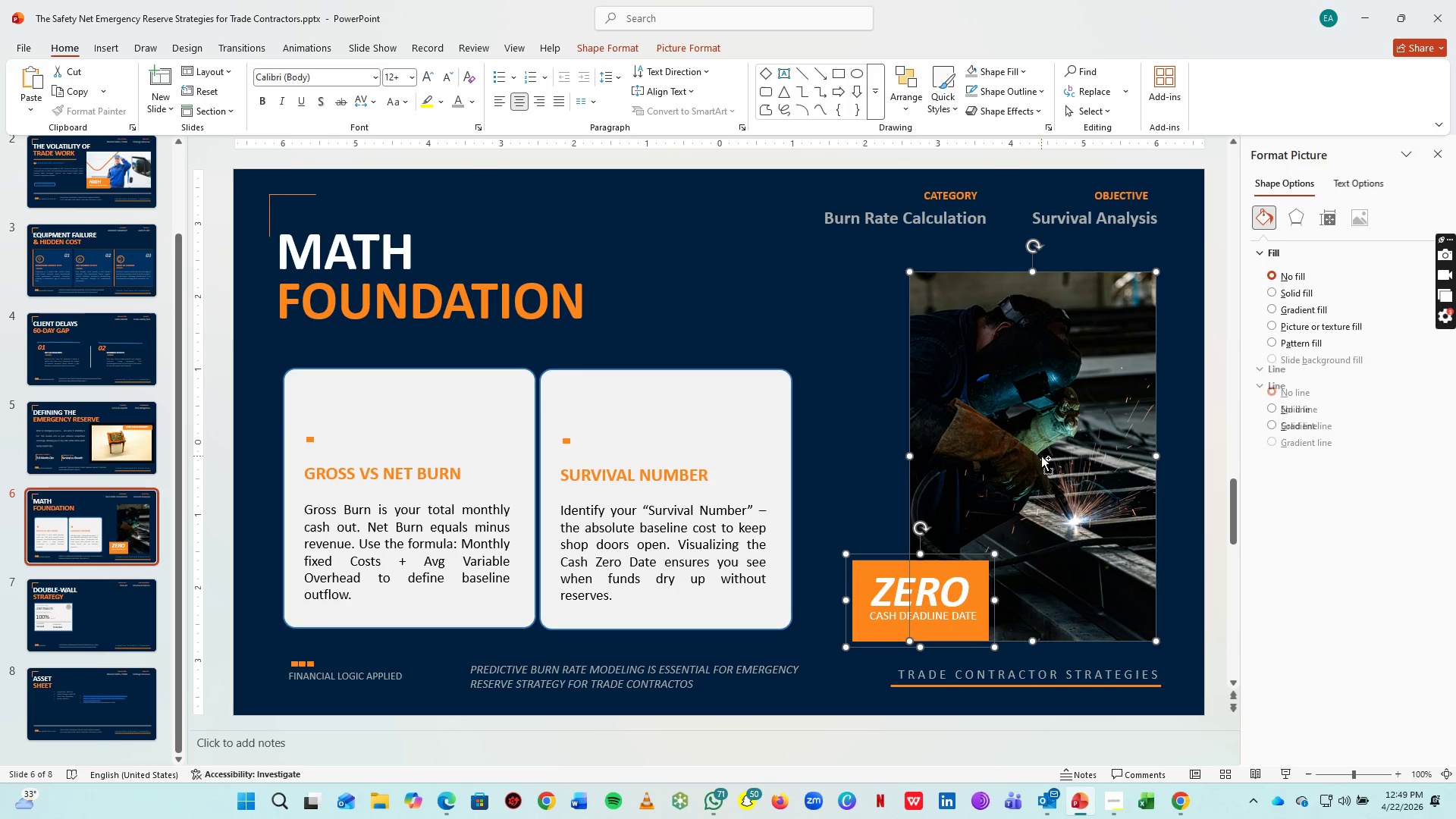 
key(Control+G)
 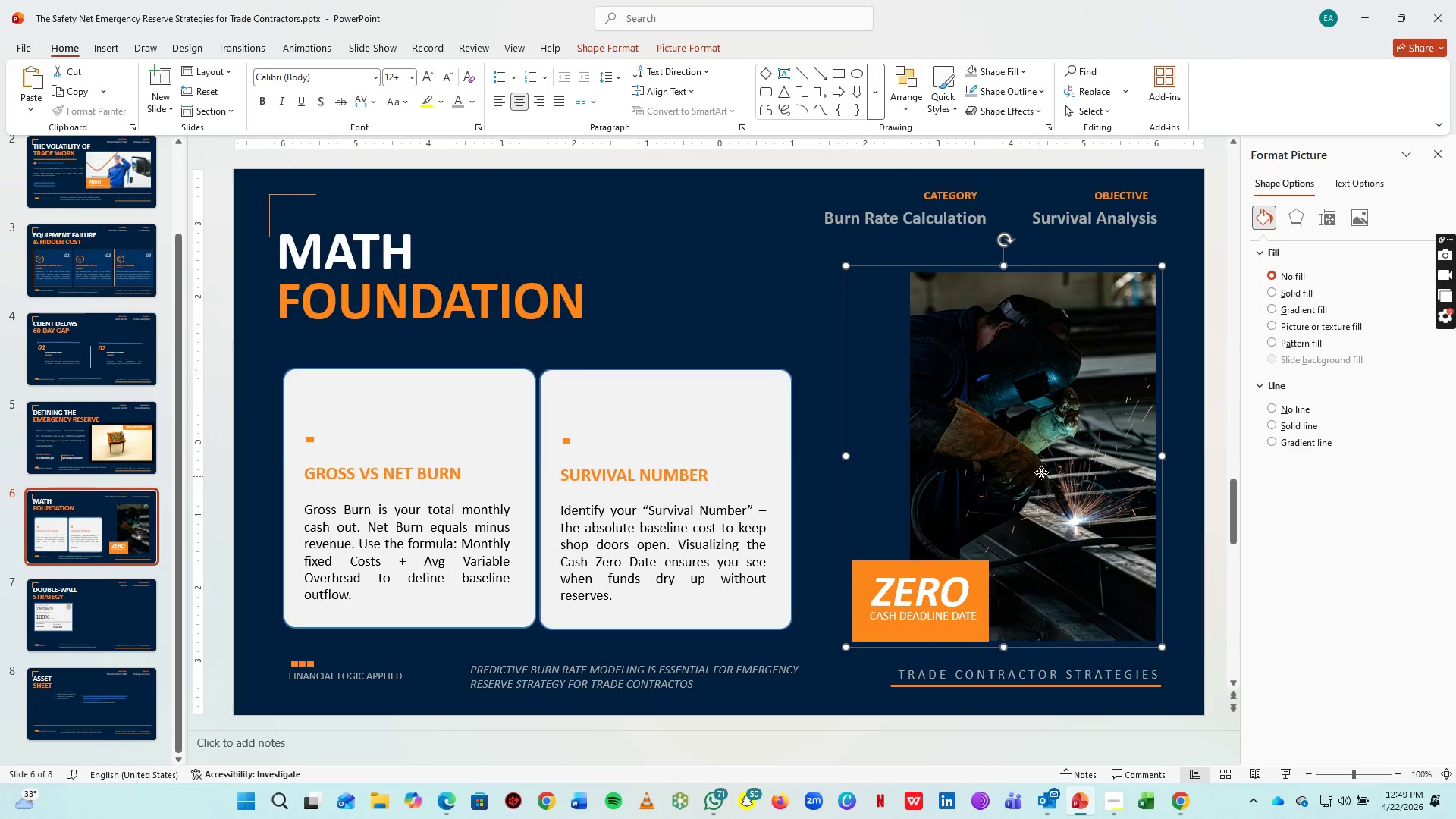 
left_click_drag(start_coordinate=[1041, 472], to_coordinate=[862, 473])
 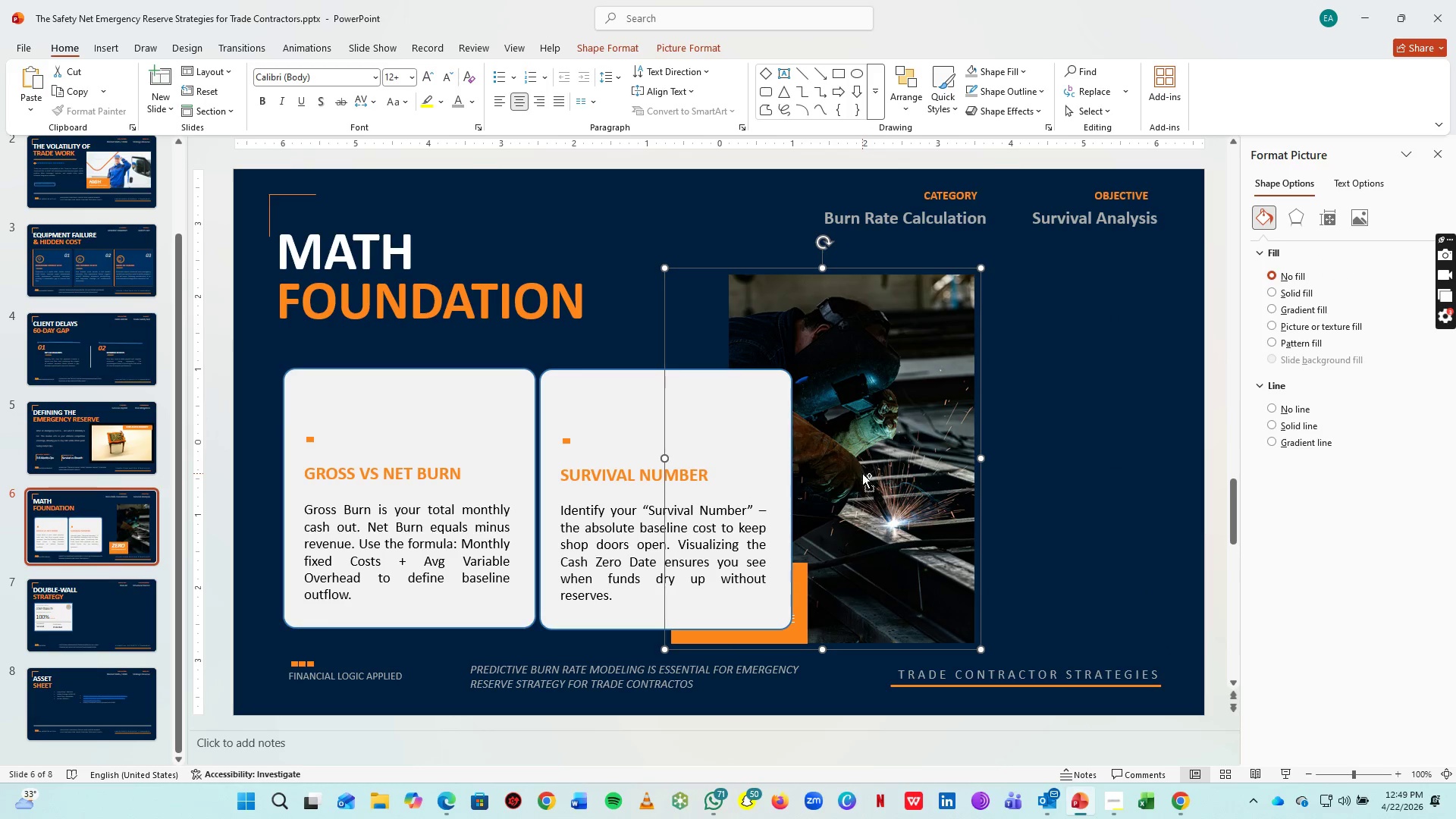 
key(Control+Z)
 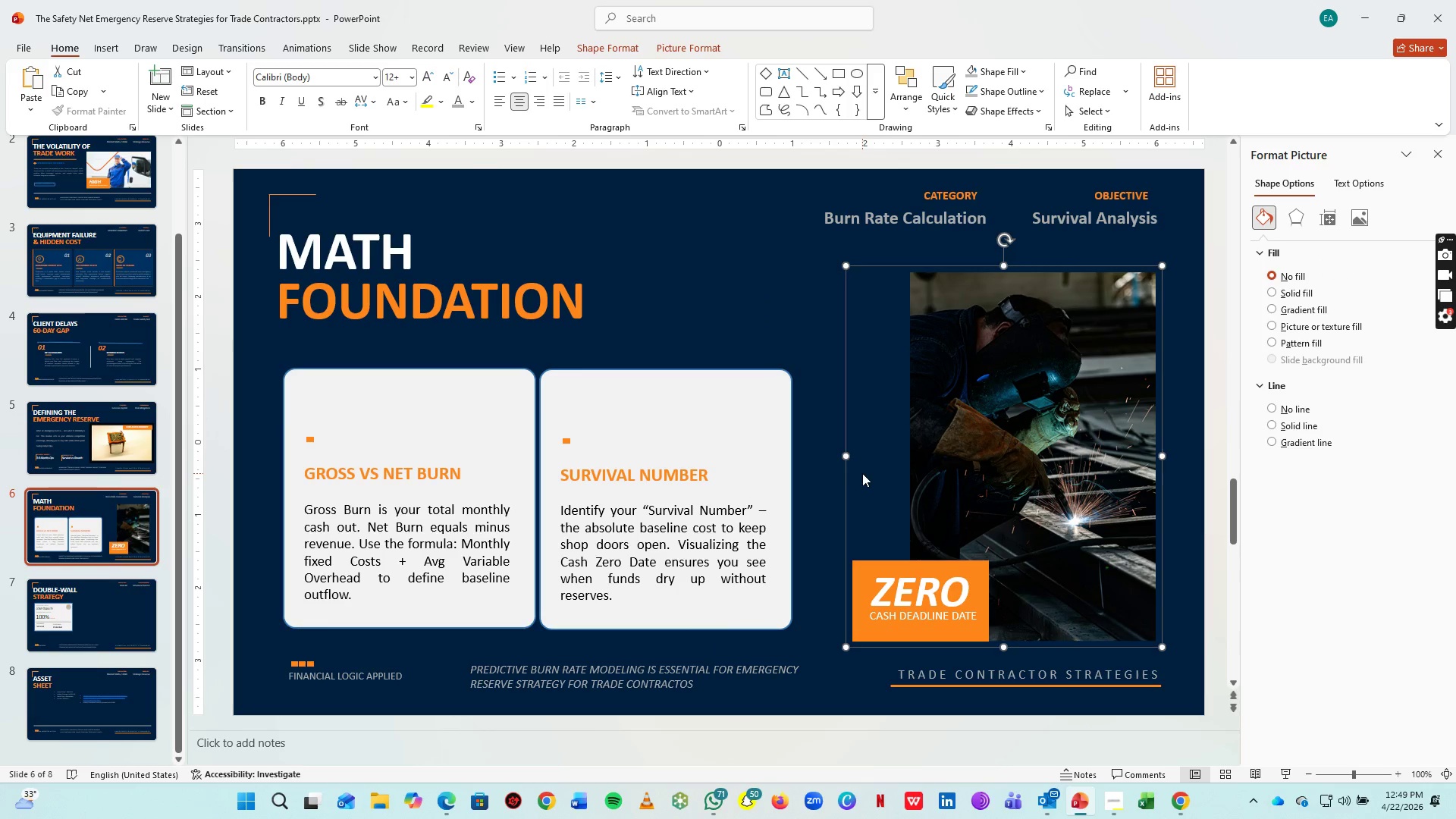 
key(Control+ControlLeft)
 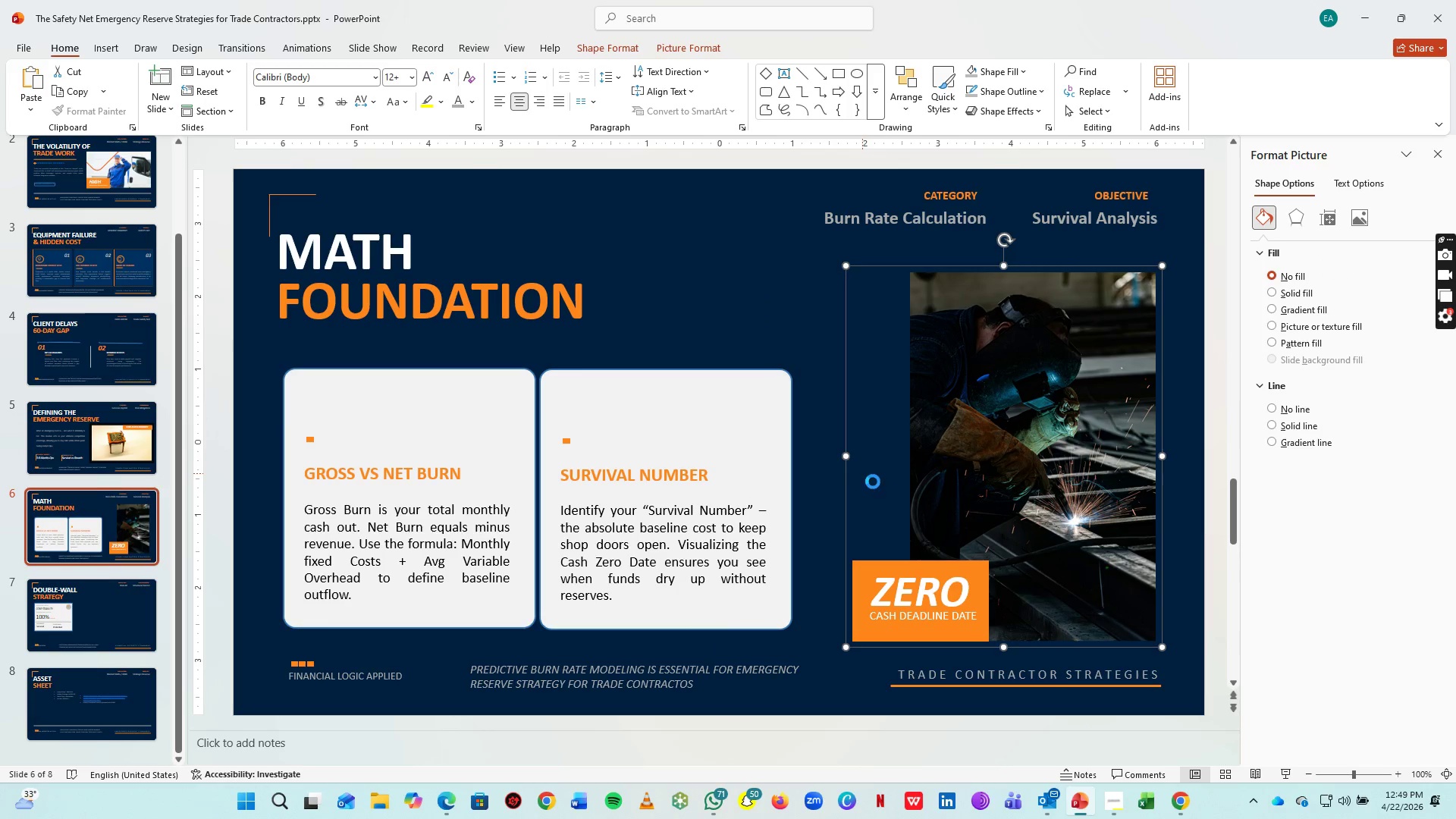 
key(Control+S)
 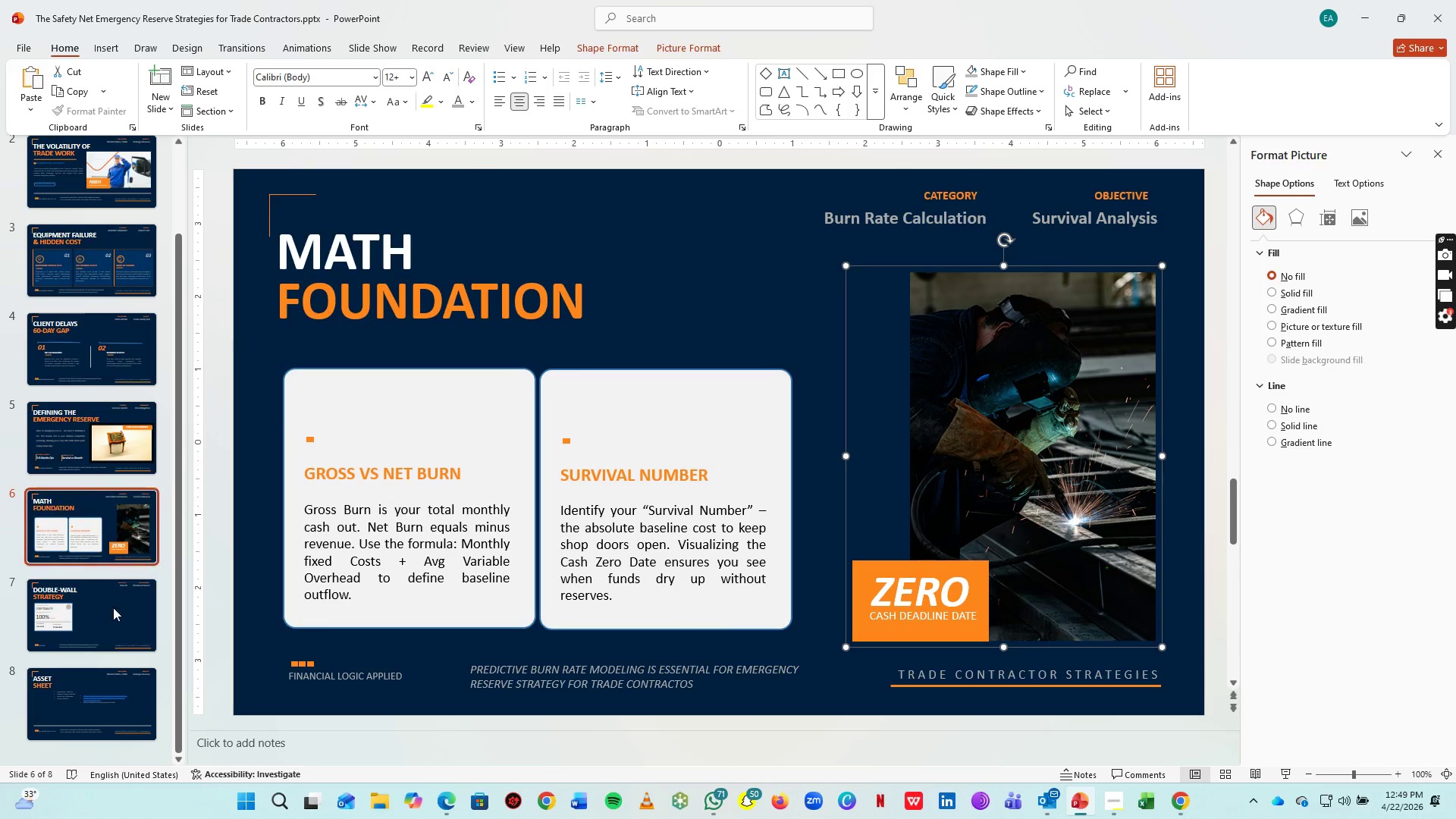 
left_click([92, 619])
 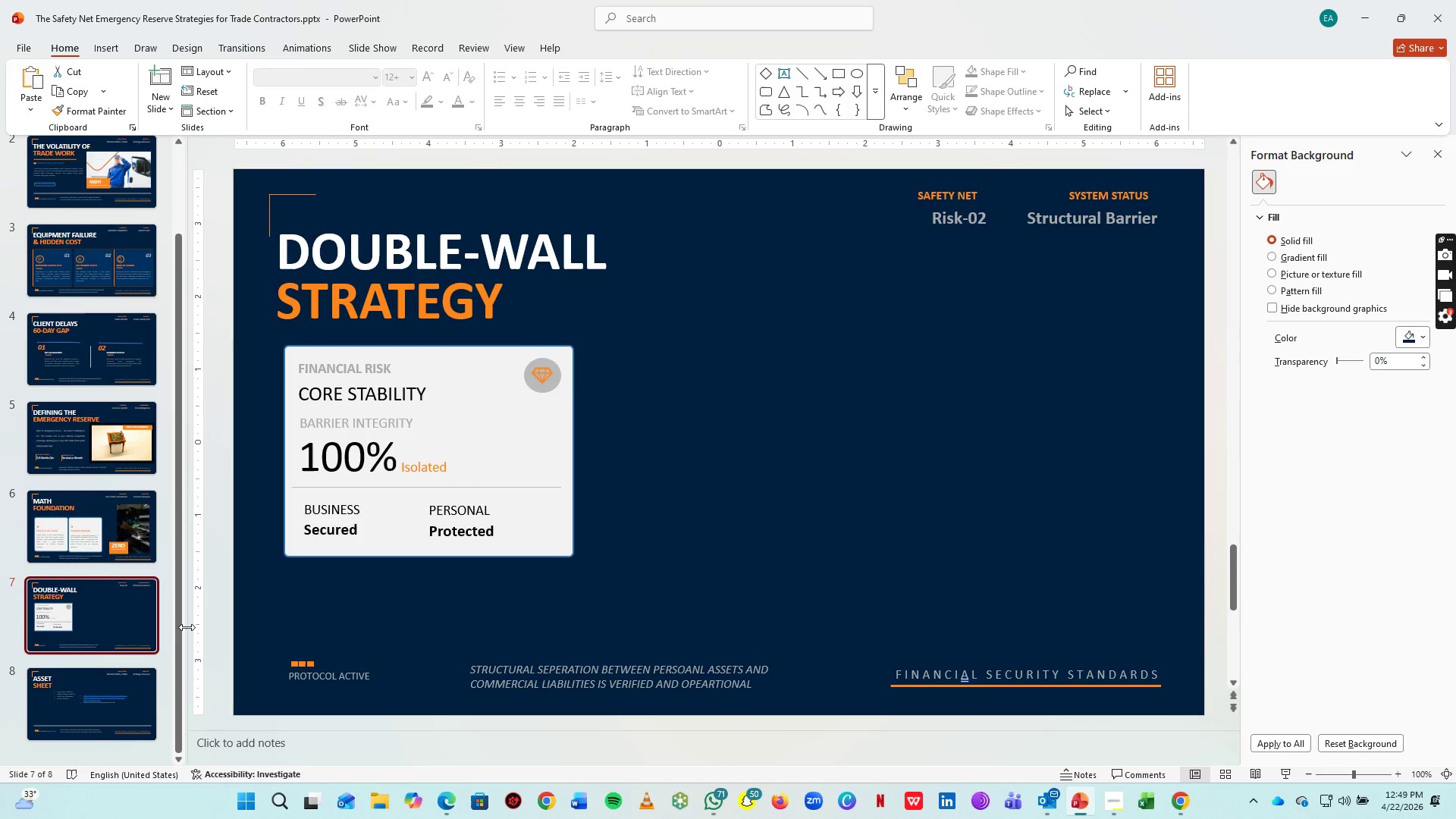 
wait(13.33)
 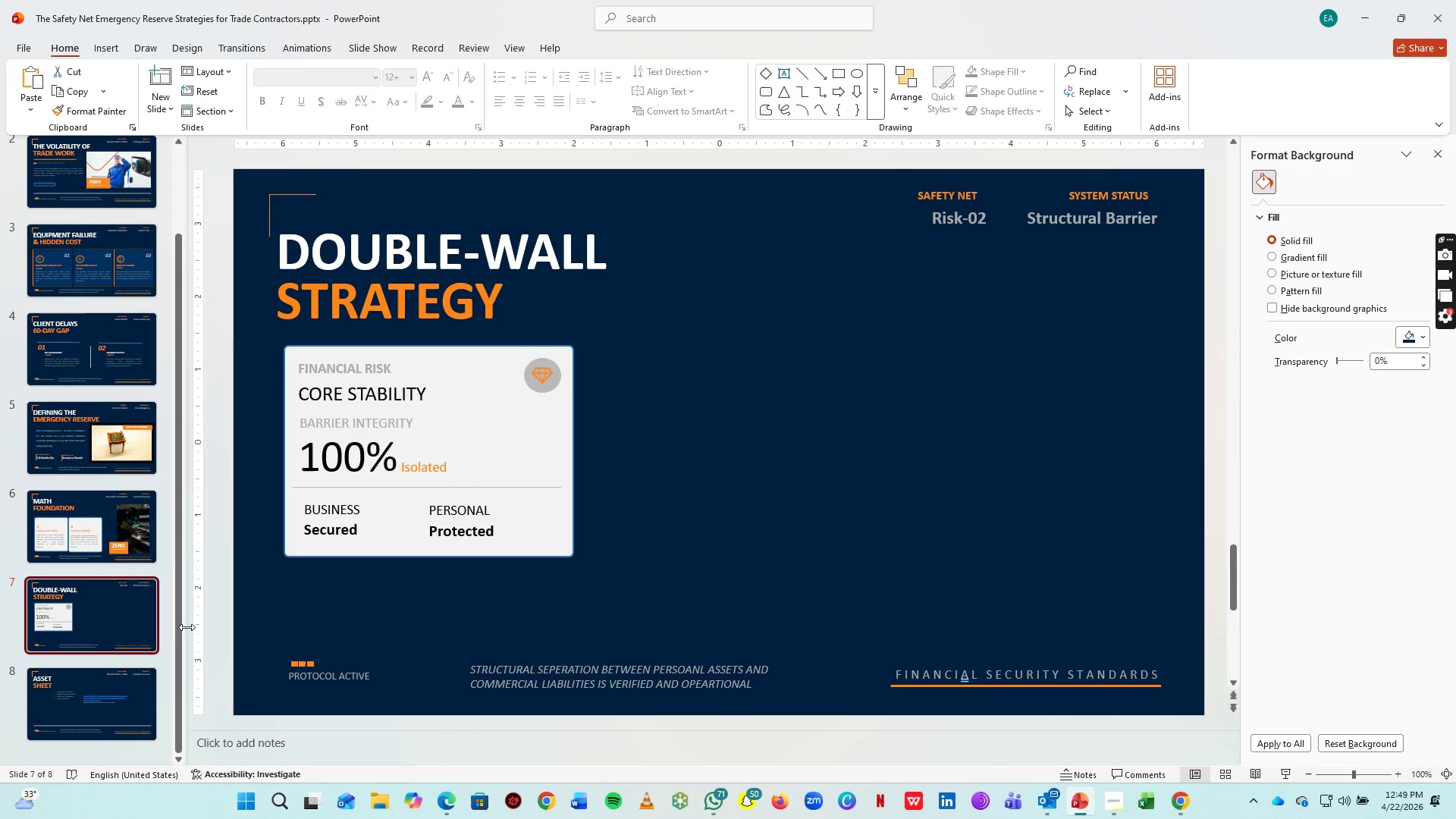 
left_click([152, 265])
 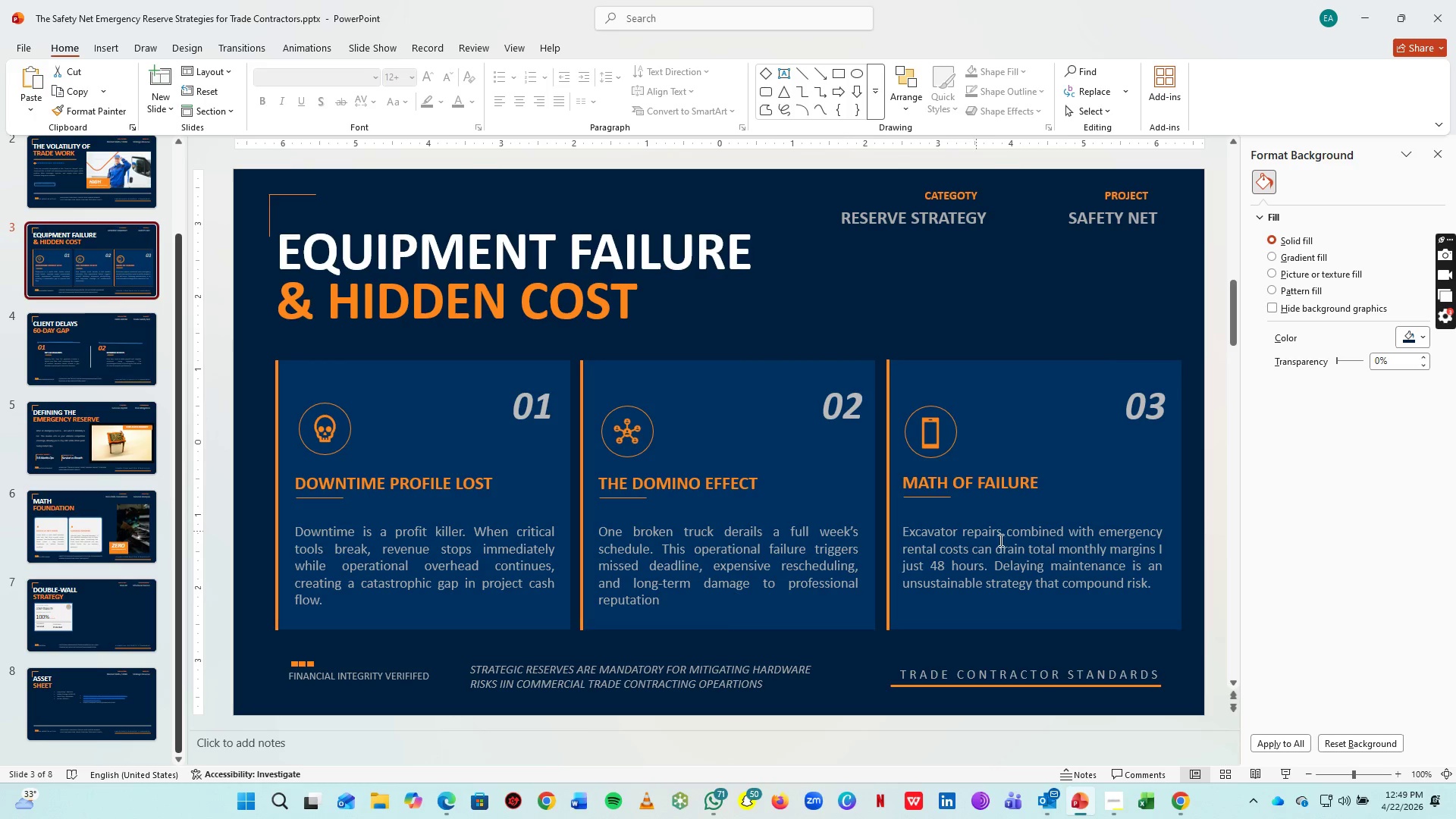 
left_click([1010, 544])
 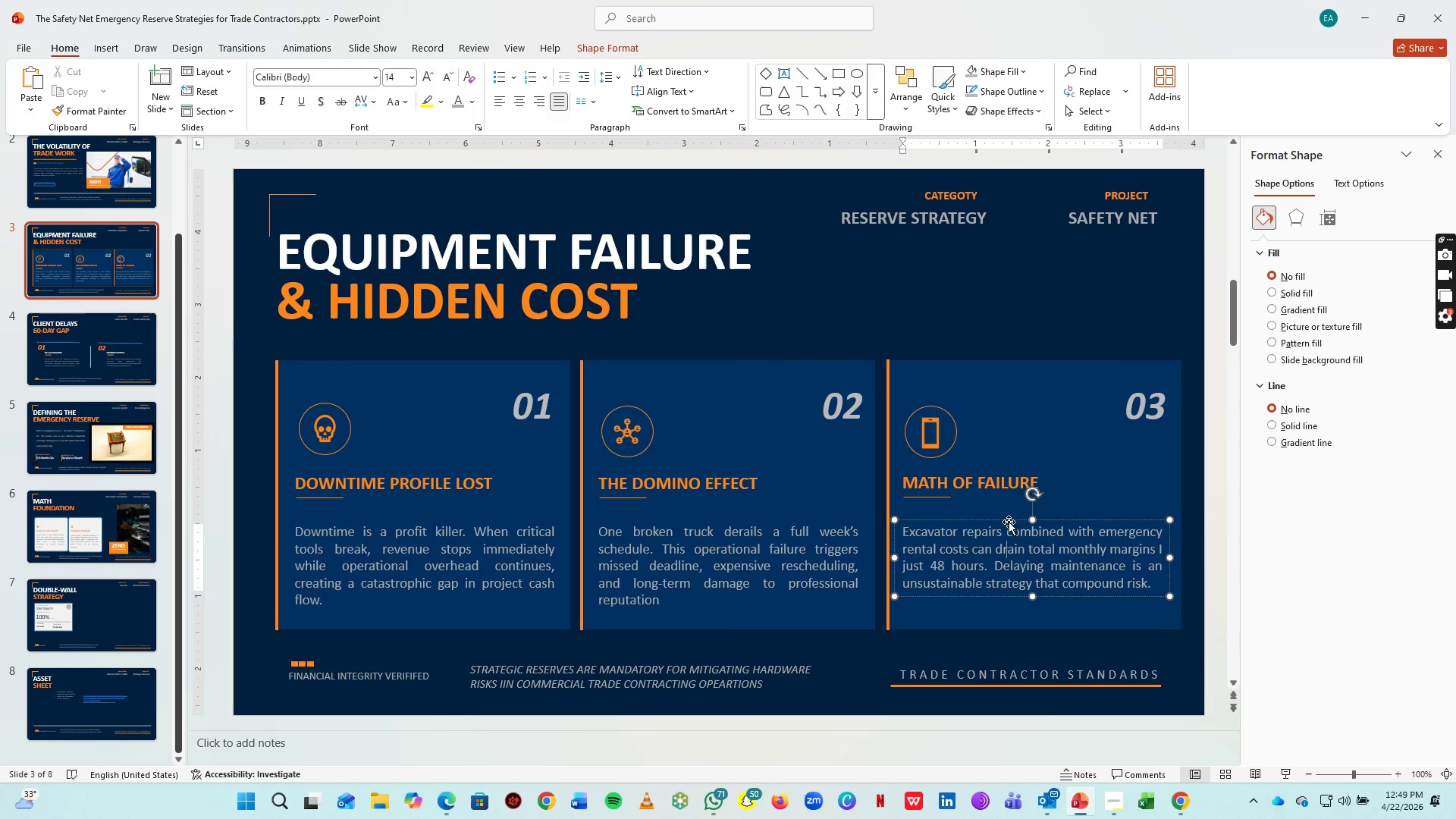 
left_click([1008, 521])
 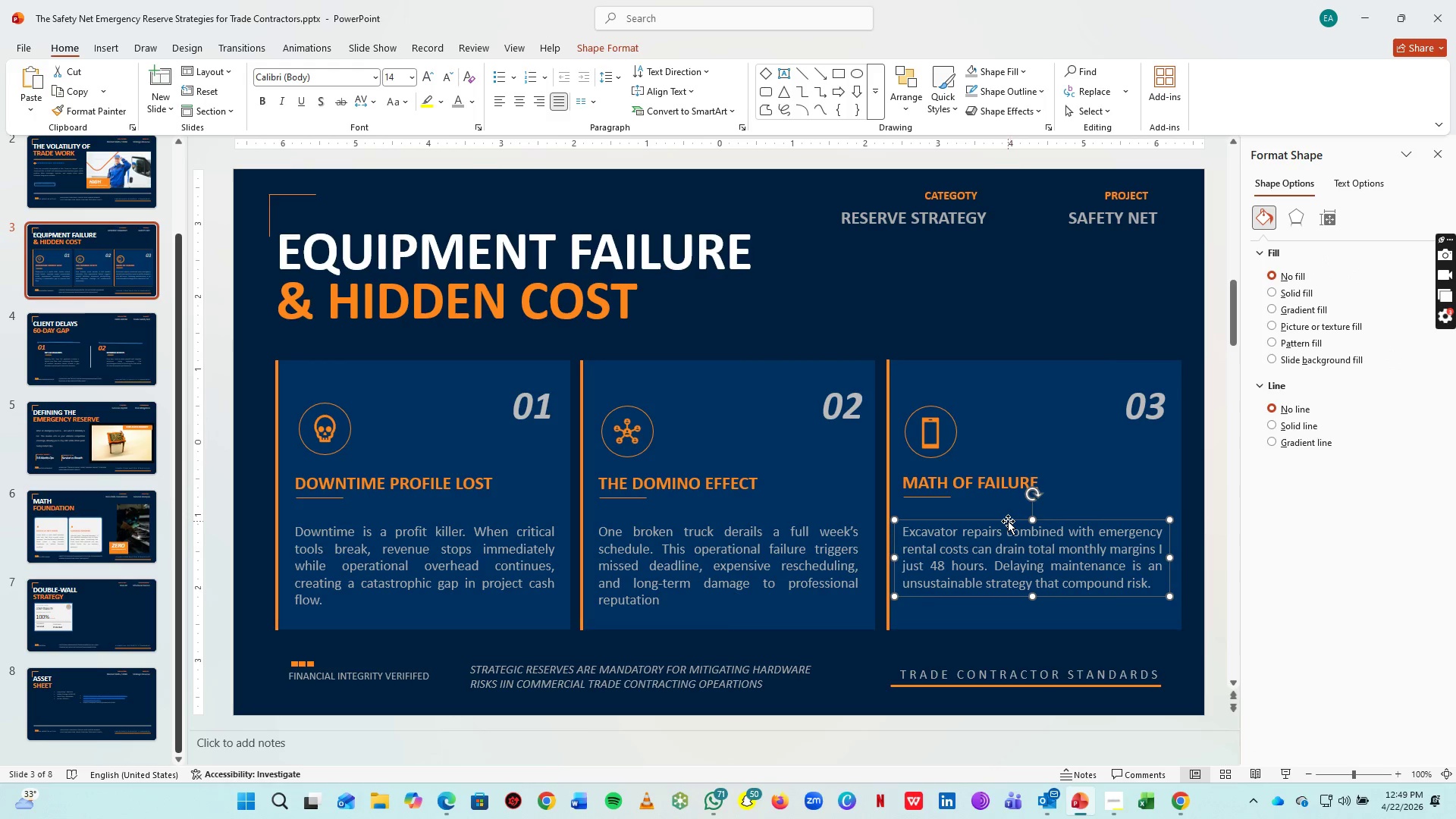 
key(Control+C)
 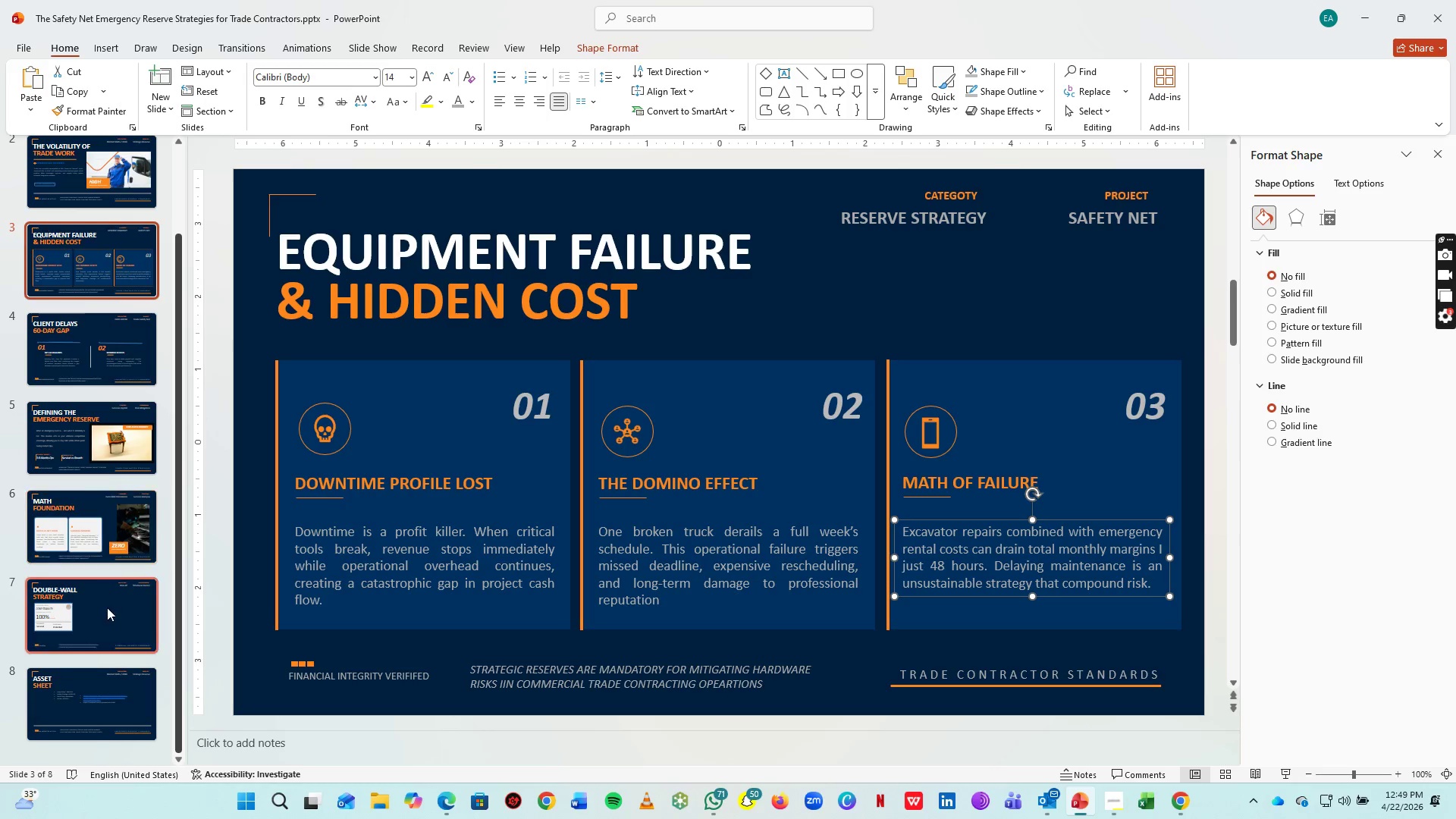 
left_click([107, 611])
 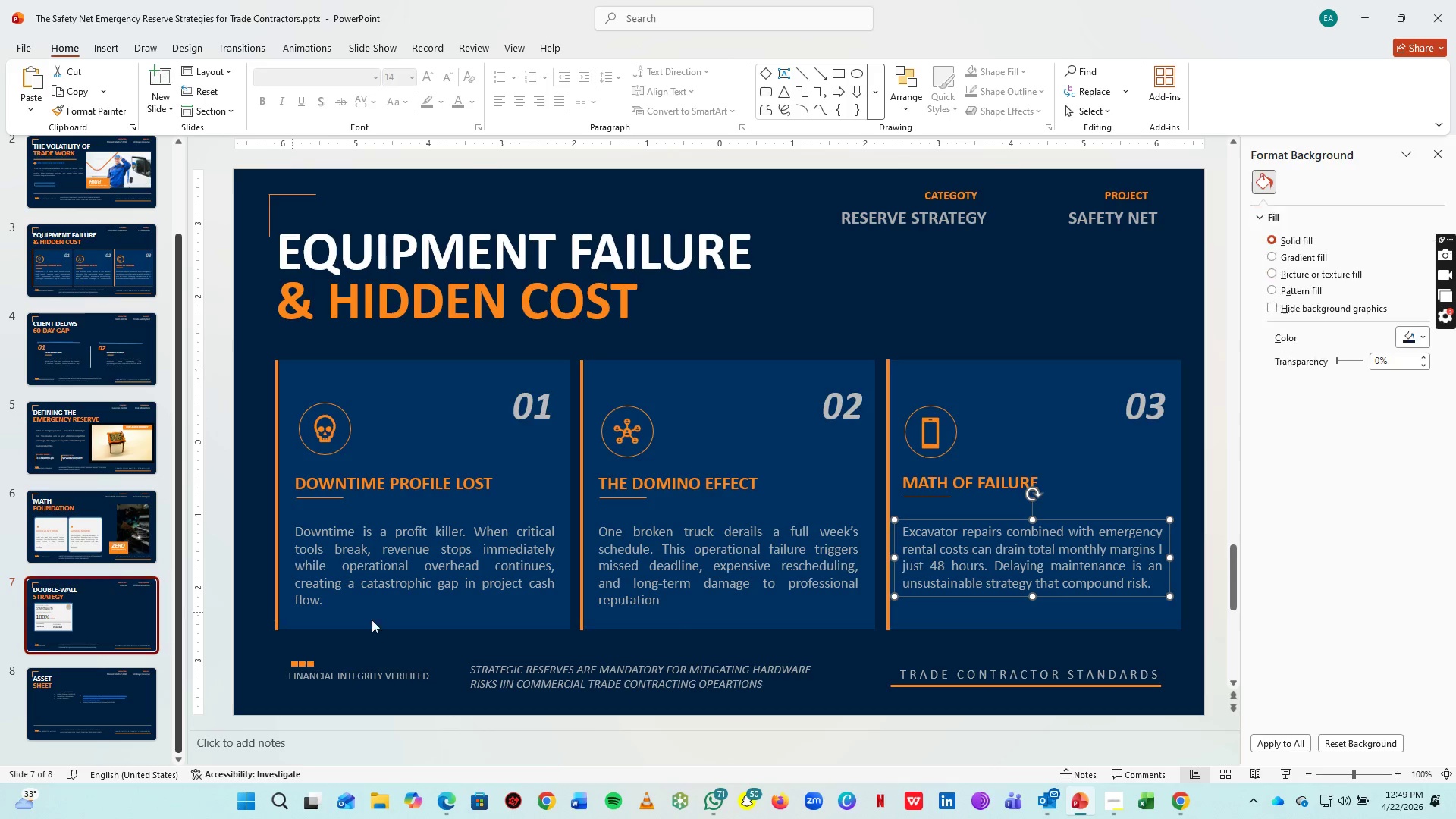 
key(Control+V)
 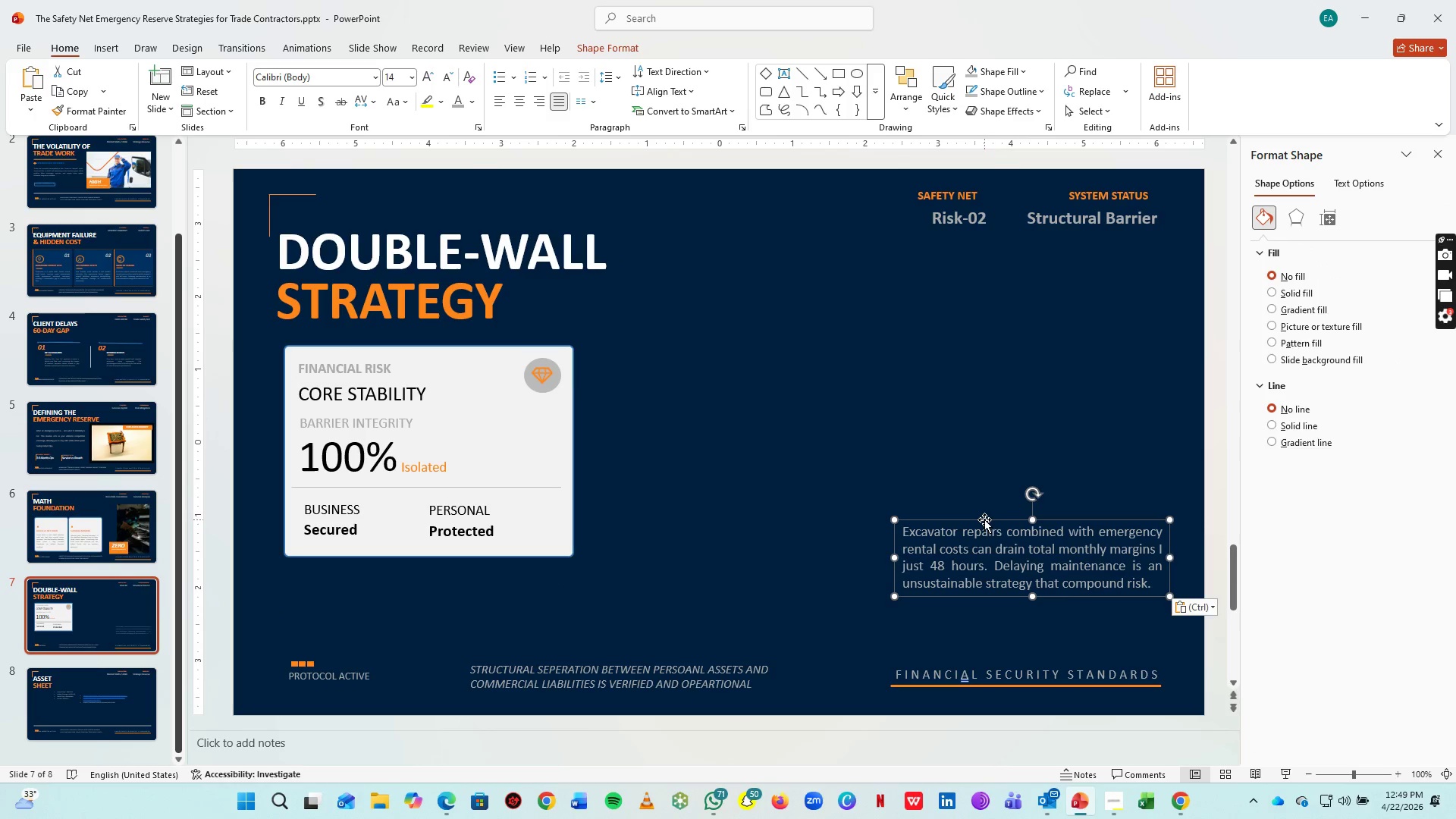 
left_click_drag(start_coordinate=[984, 519], to_coordinate=[733, 341])
 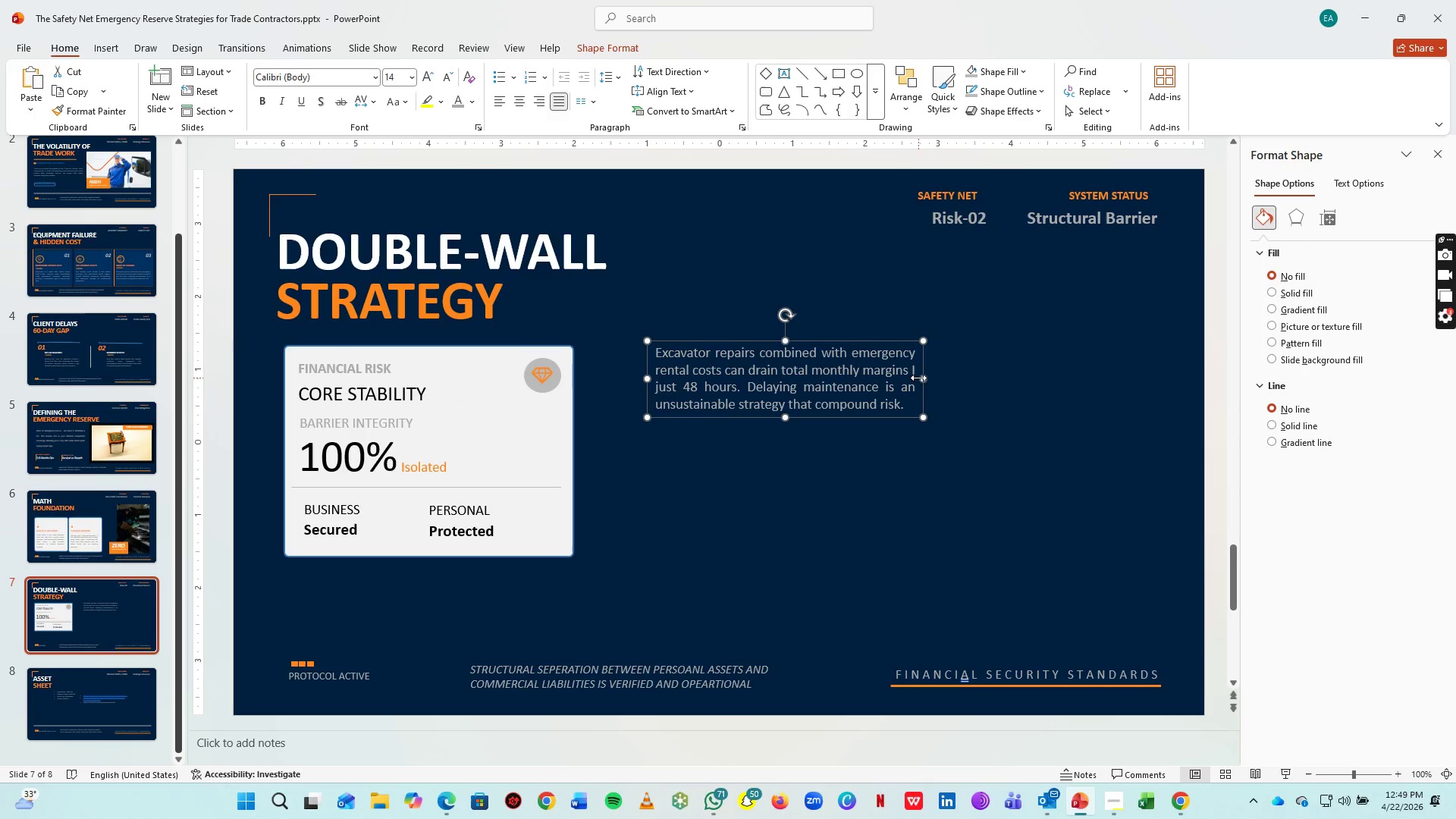 
left_click_drag(start_coordinate=[919, 378], to_coordinate=[1165, 367])
 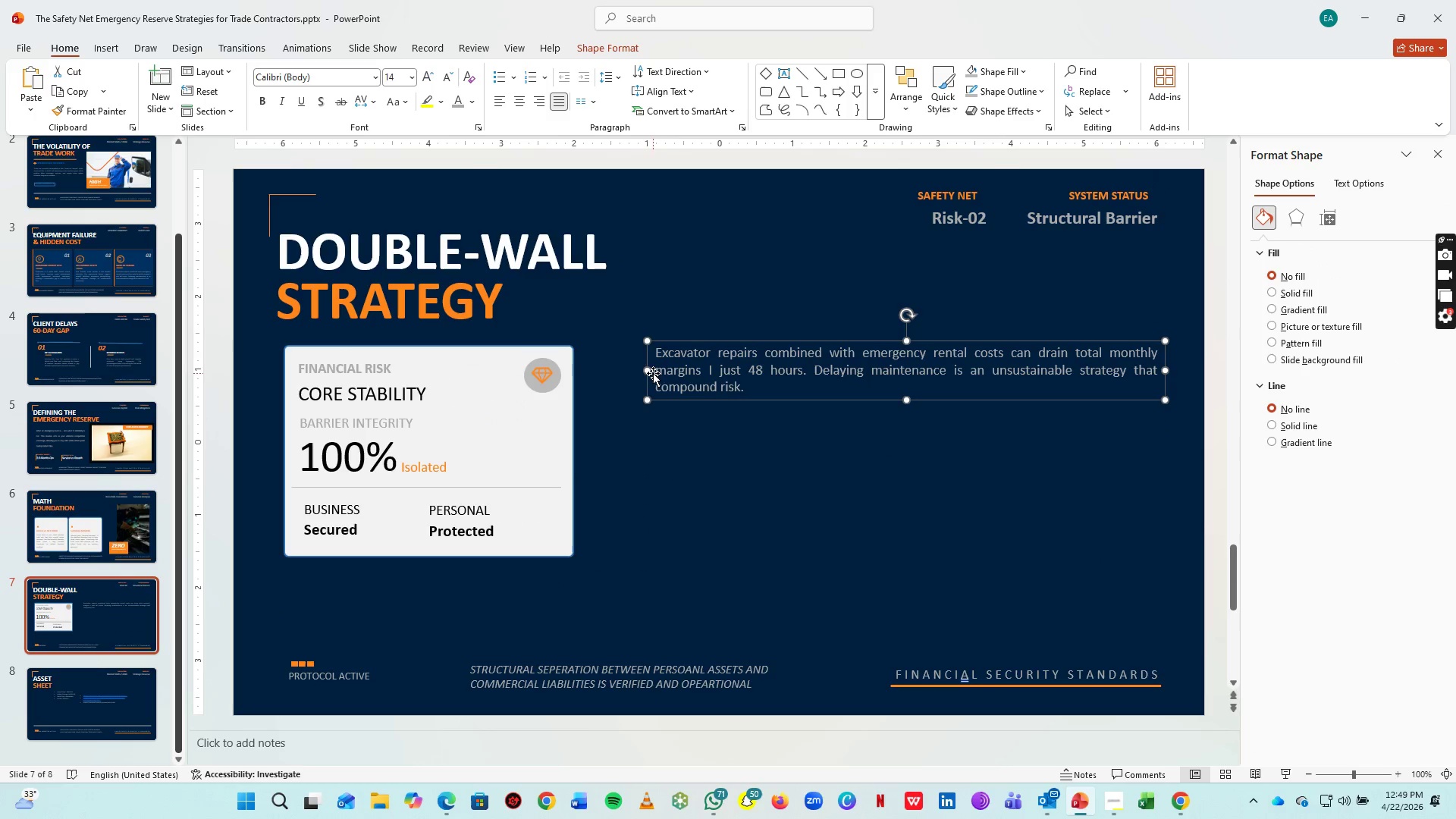 
left_click_drag(start_coordinate=[647, 370], to_coordinate=[632, 370])
 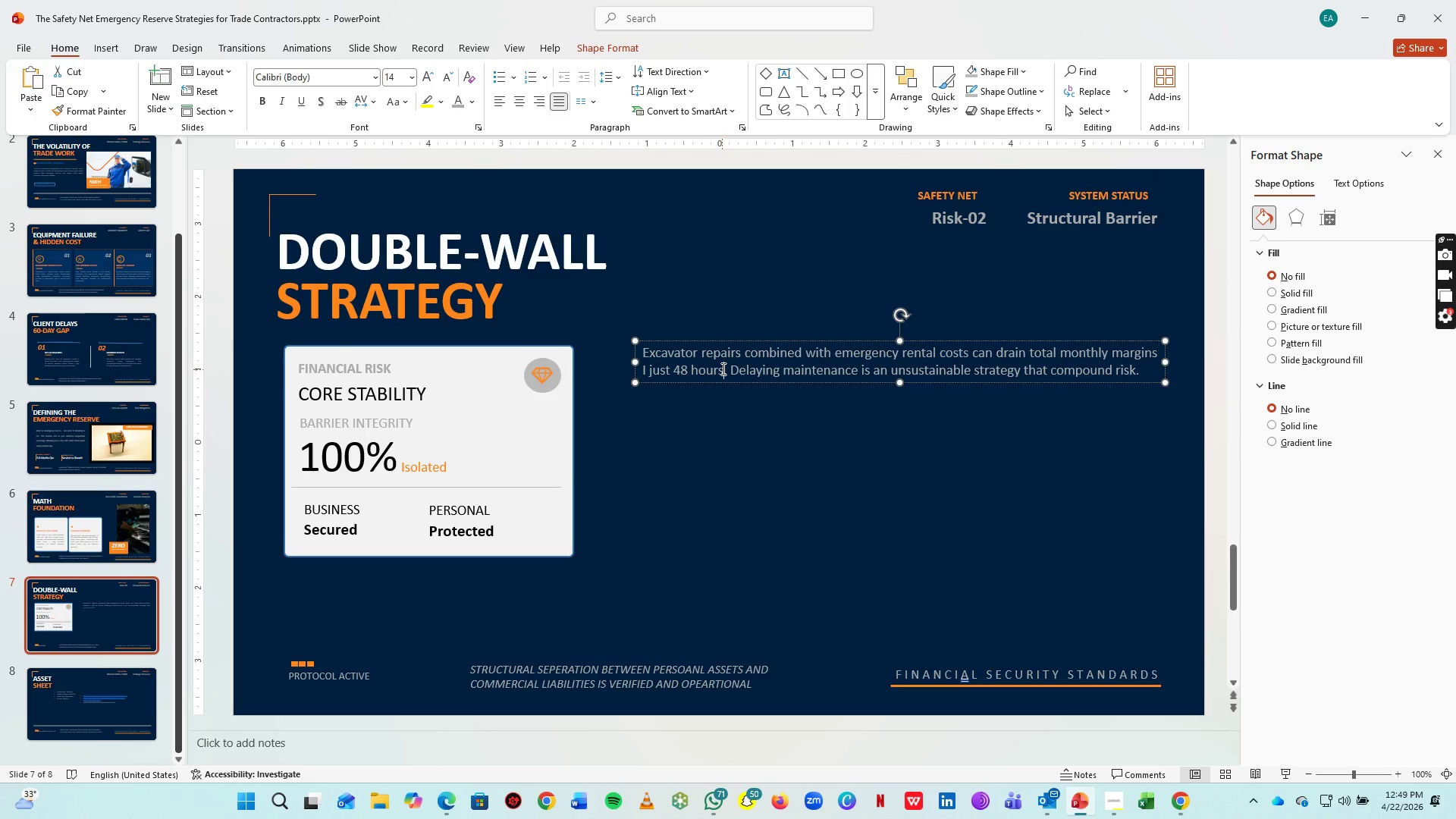 
key(Control+A)
 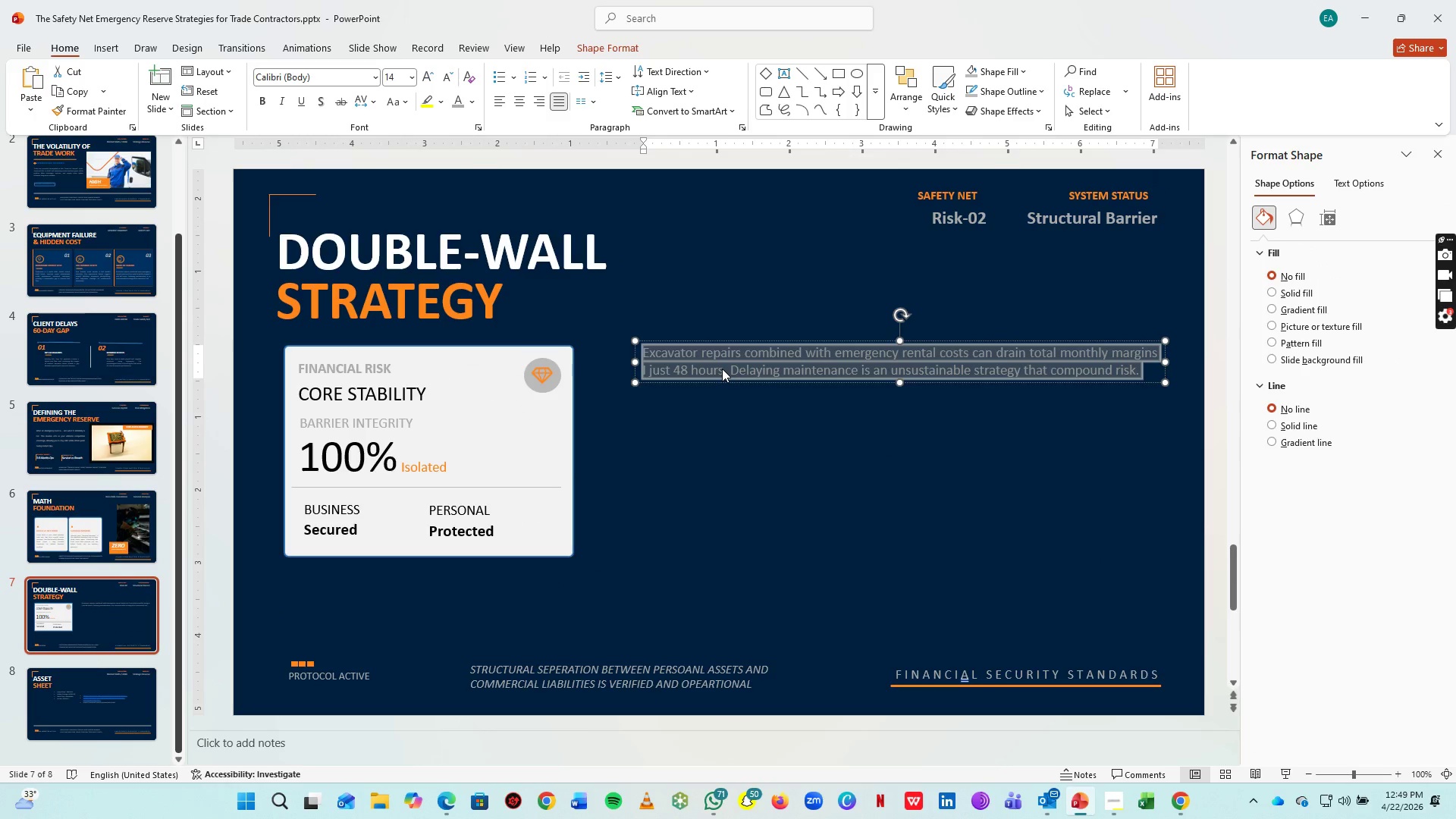 
type(Protecting the family and home. Think of this as your pri)
key(Backspace)
key(Backspace)
type(rivate Strategic Petroleum Reserve. It ensures that no matter what happens iin the commercial market, your per)
key(Backspace)
type(rsoanl livelihood and household safety remain untoc)
key(Backspace)
type(uched and fully funded)
 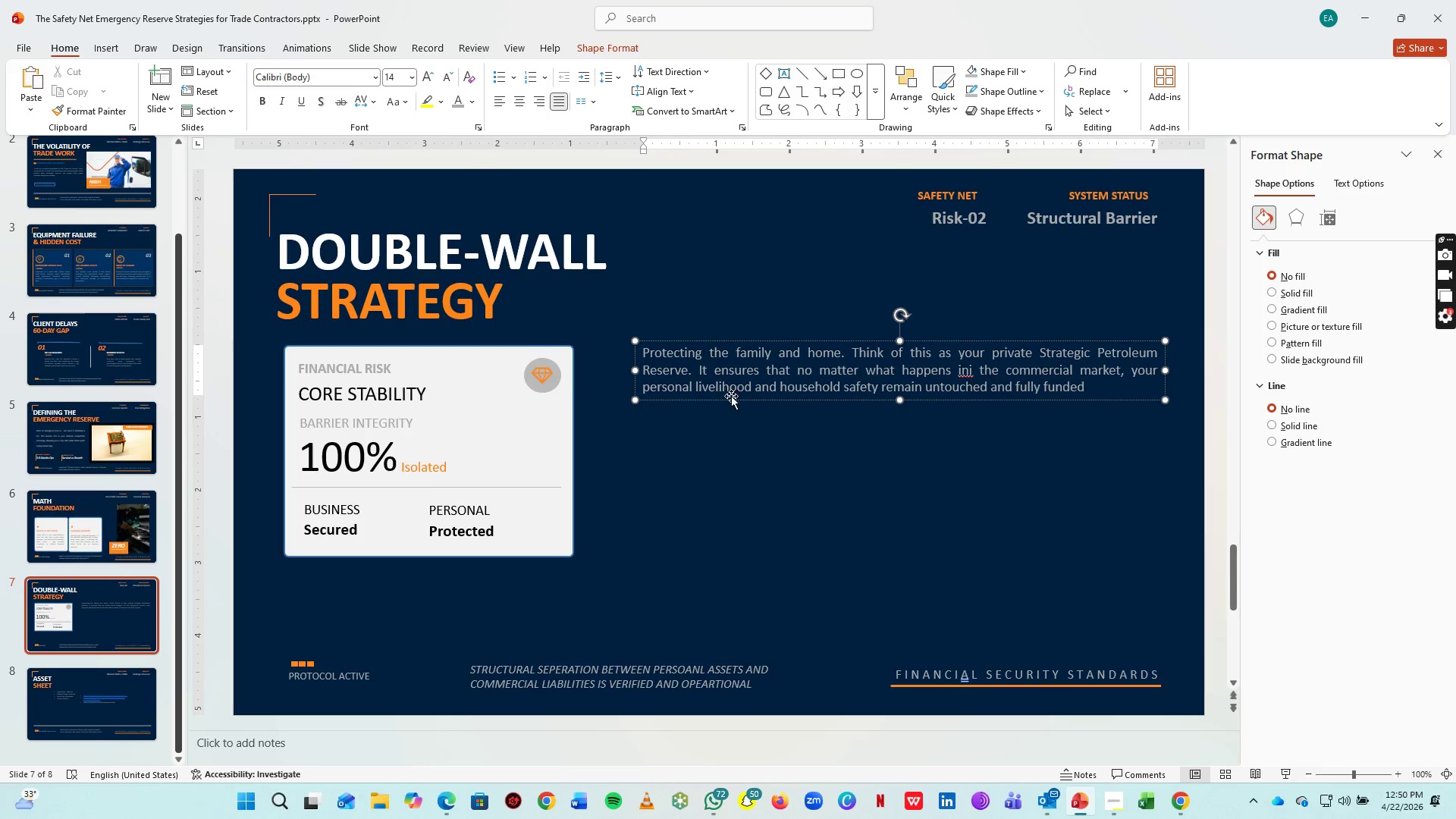 
key(Period)
 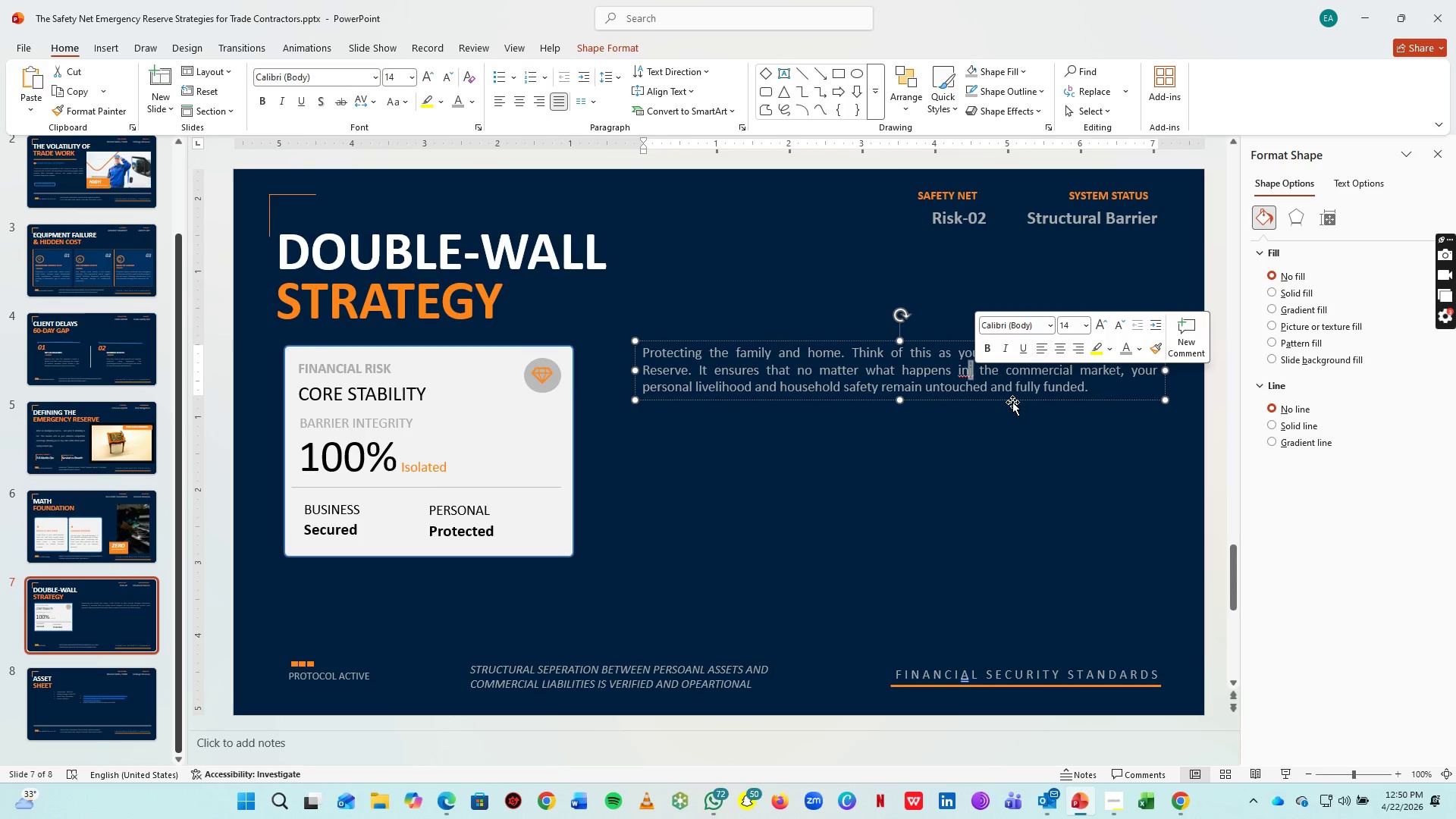 
key(Delete)
 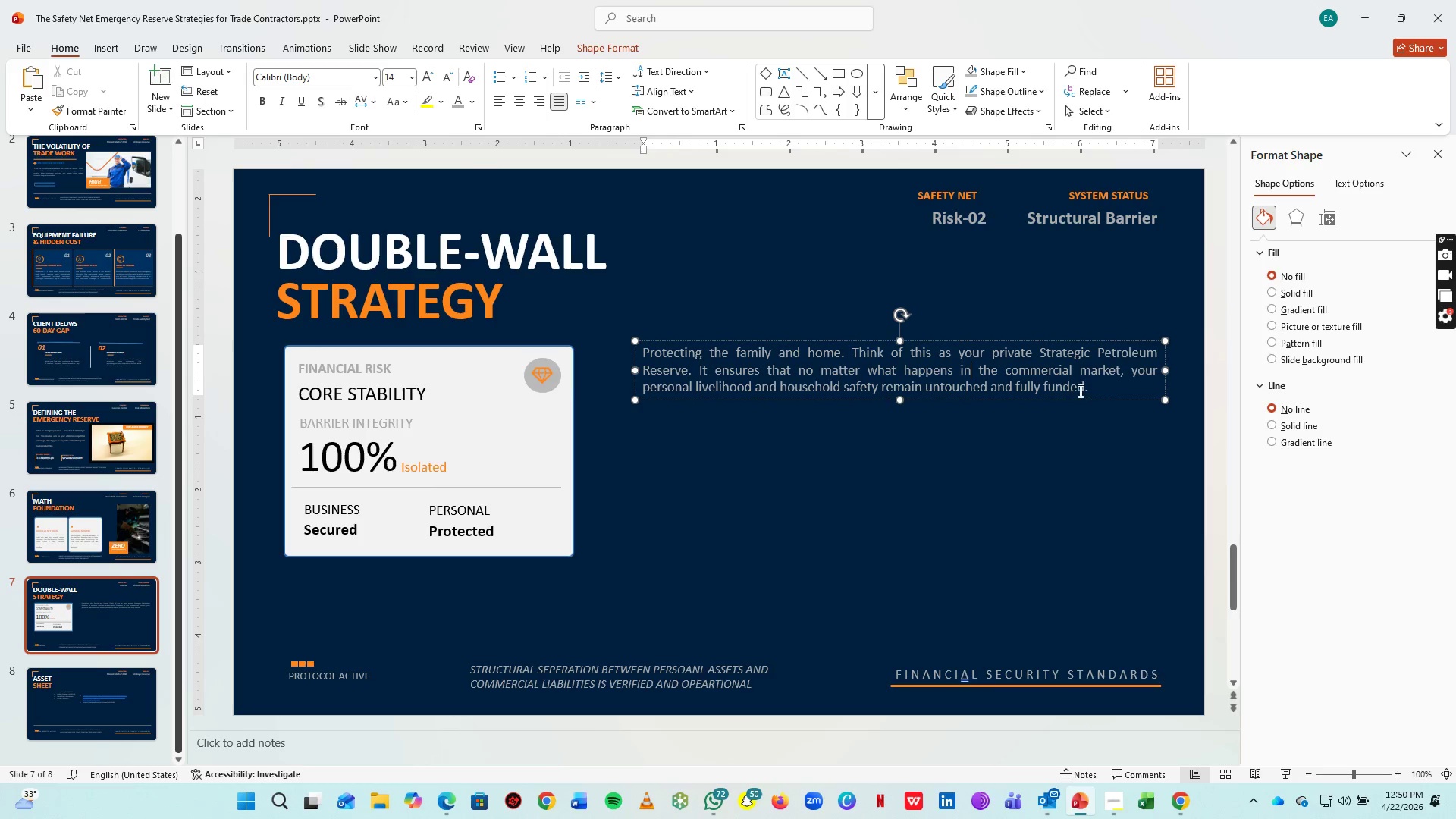 
left_click([1085, 399])
 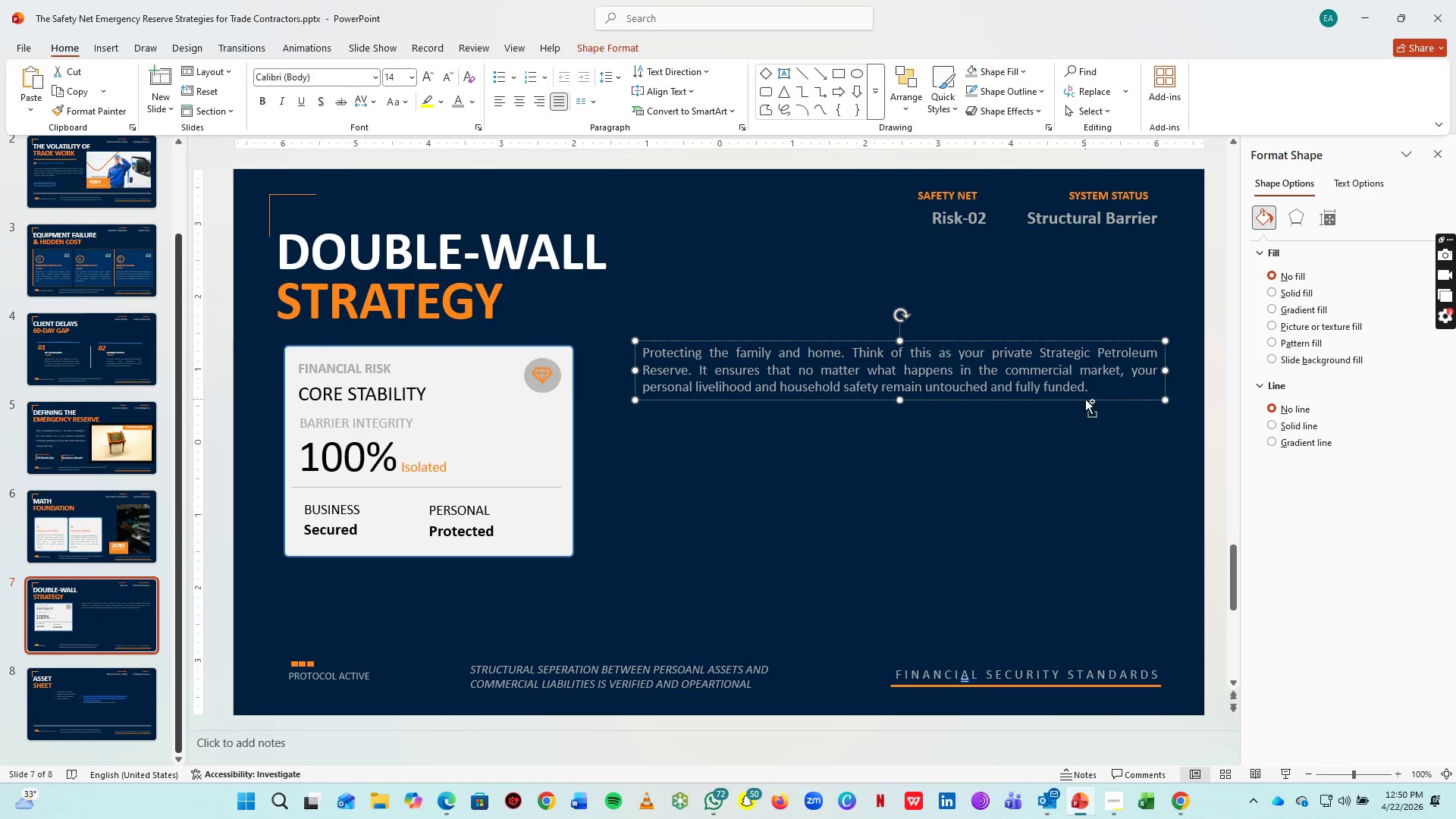 
key(Control+C)
 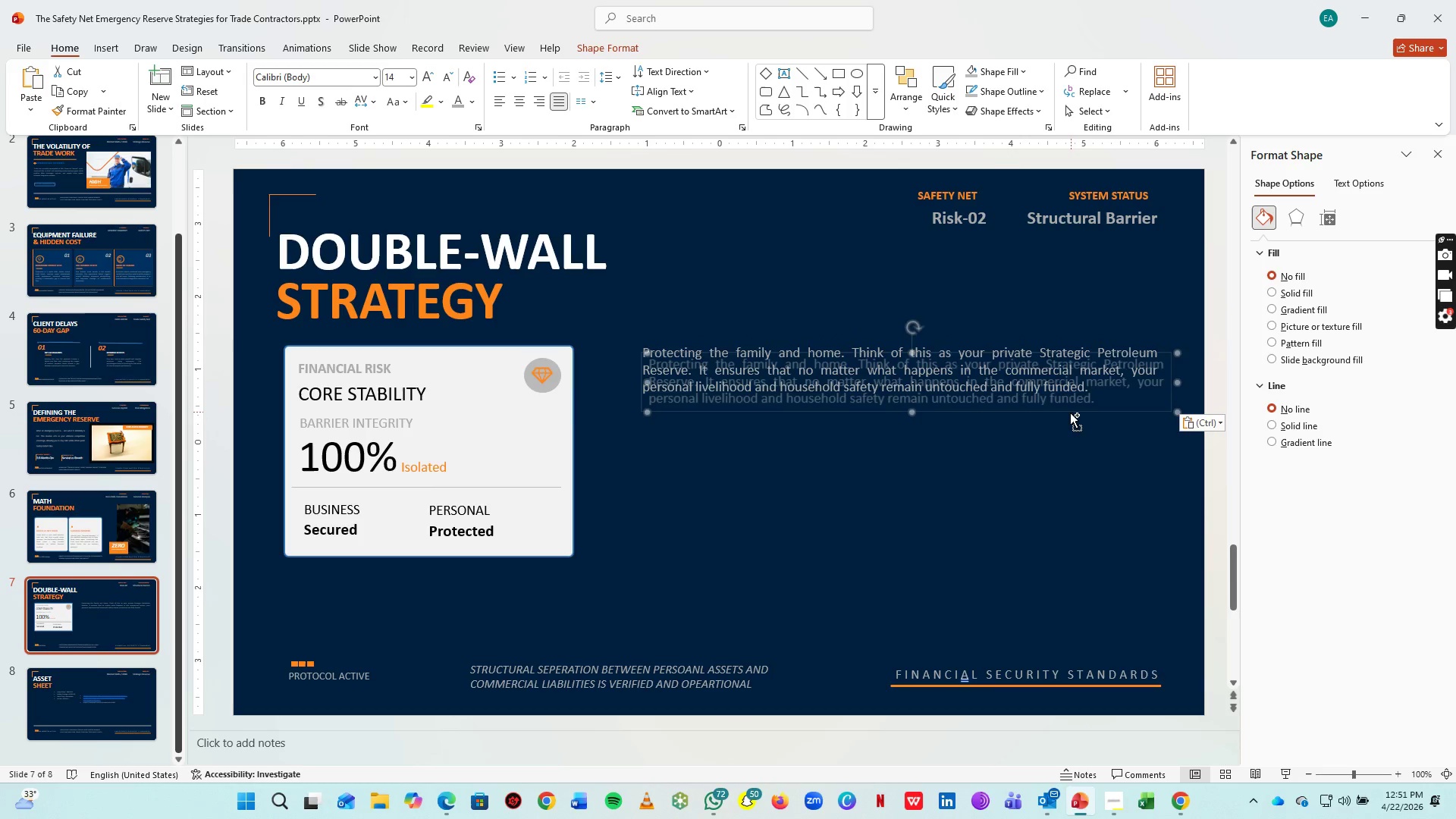 
key(Control+V)
 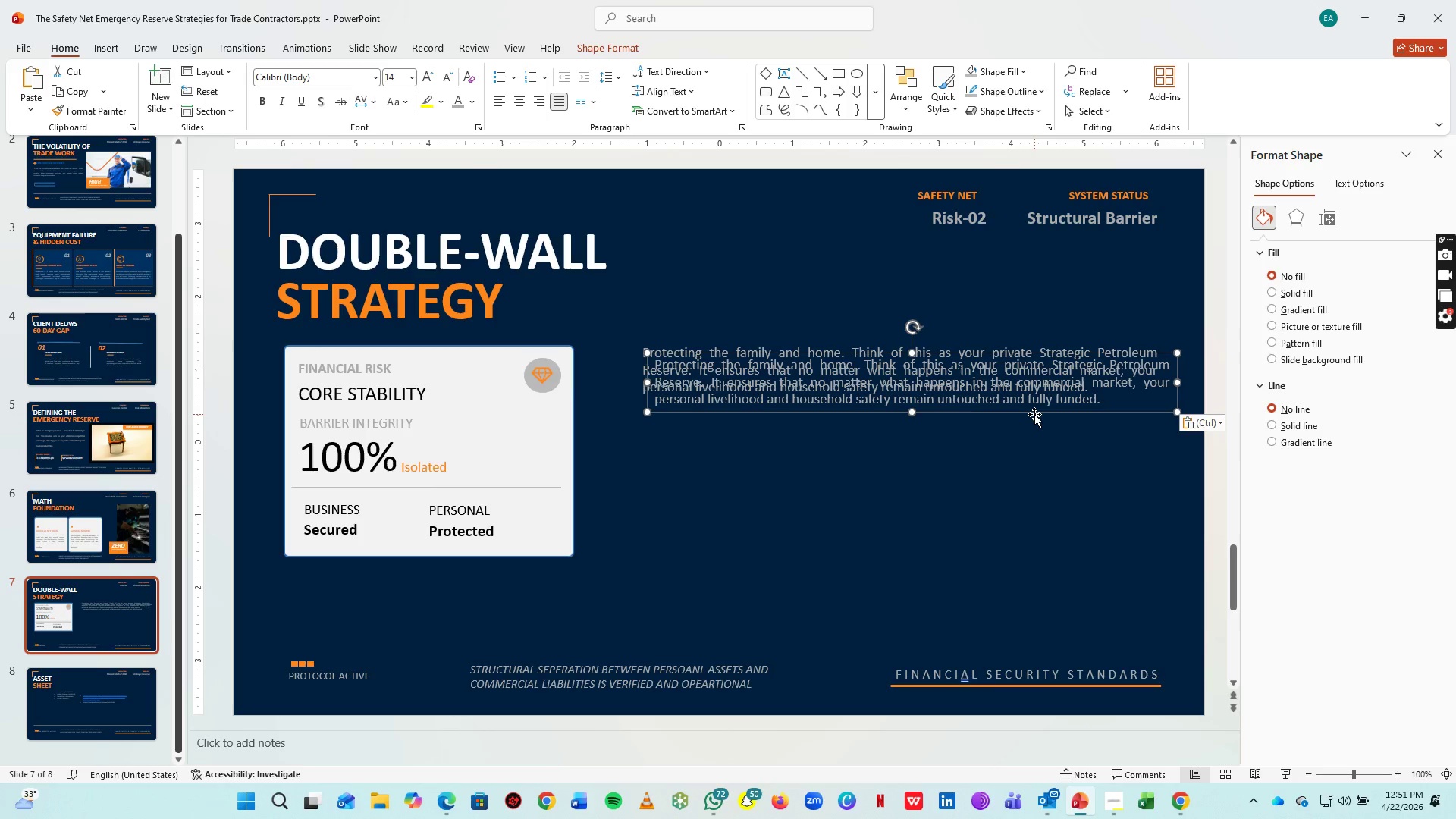 
left_click_drag(start_coordinate=[1034, 414], to_coordinate=[1024, 340])
 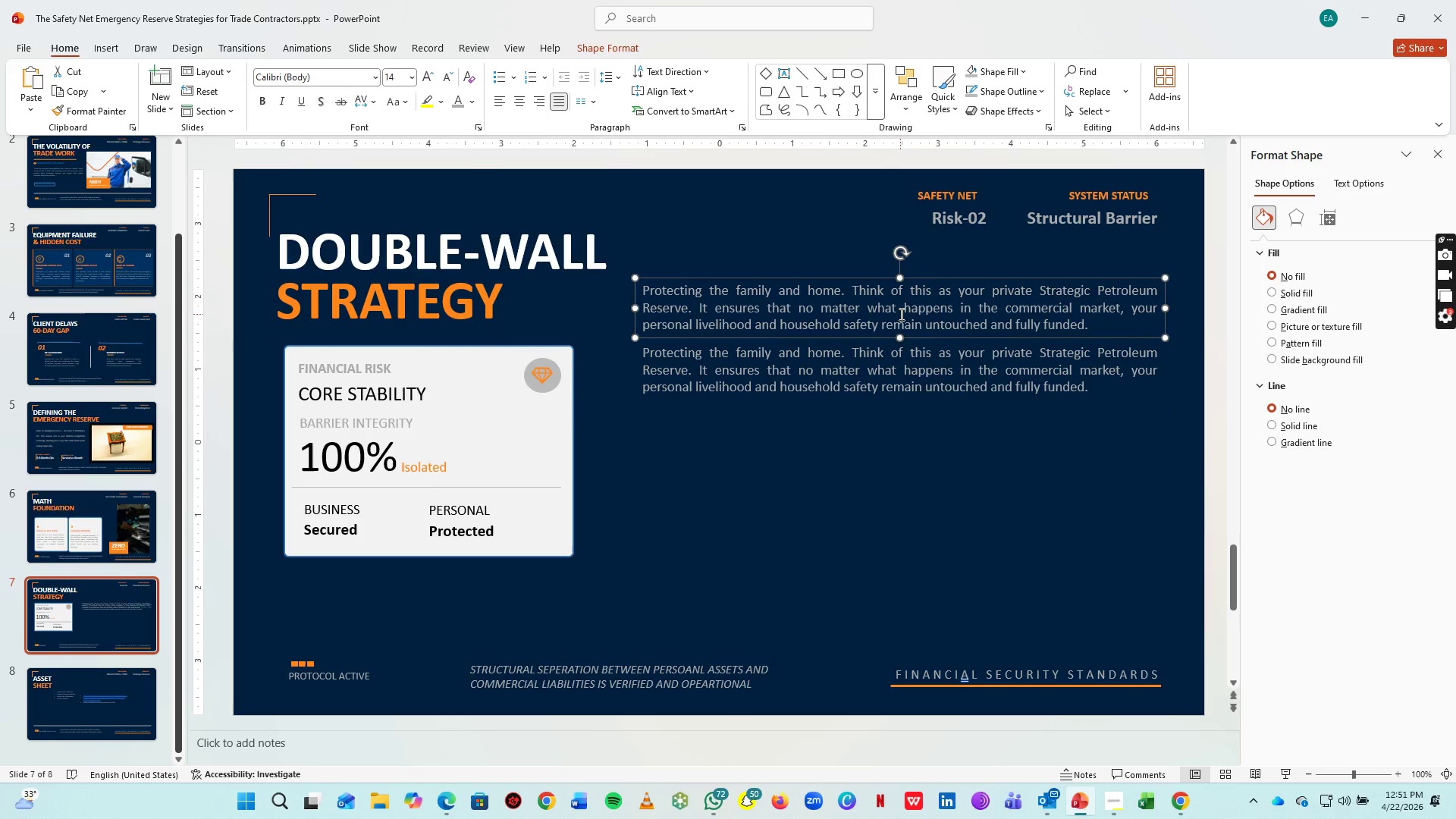 
left_click([900, 314])
 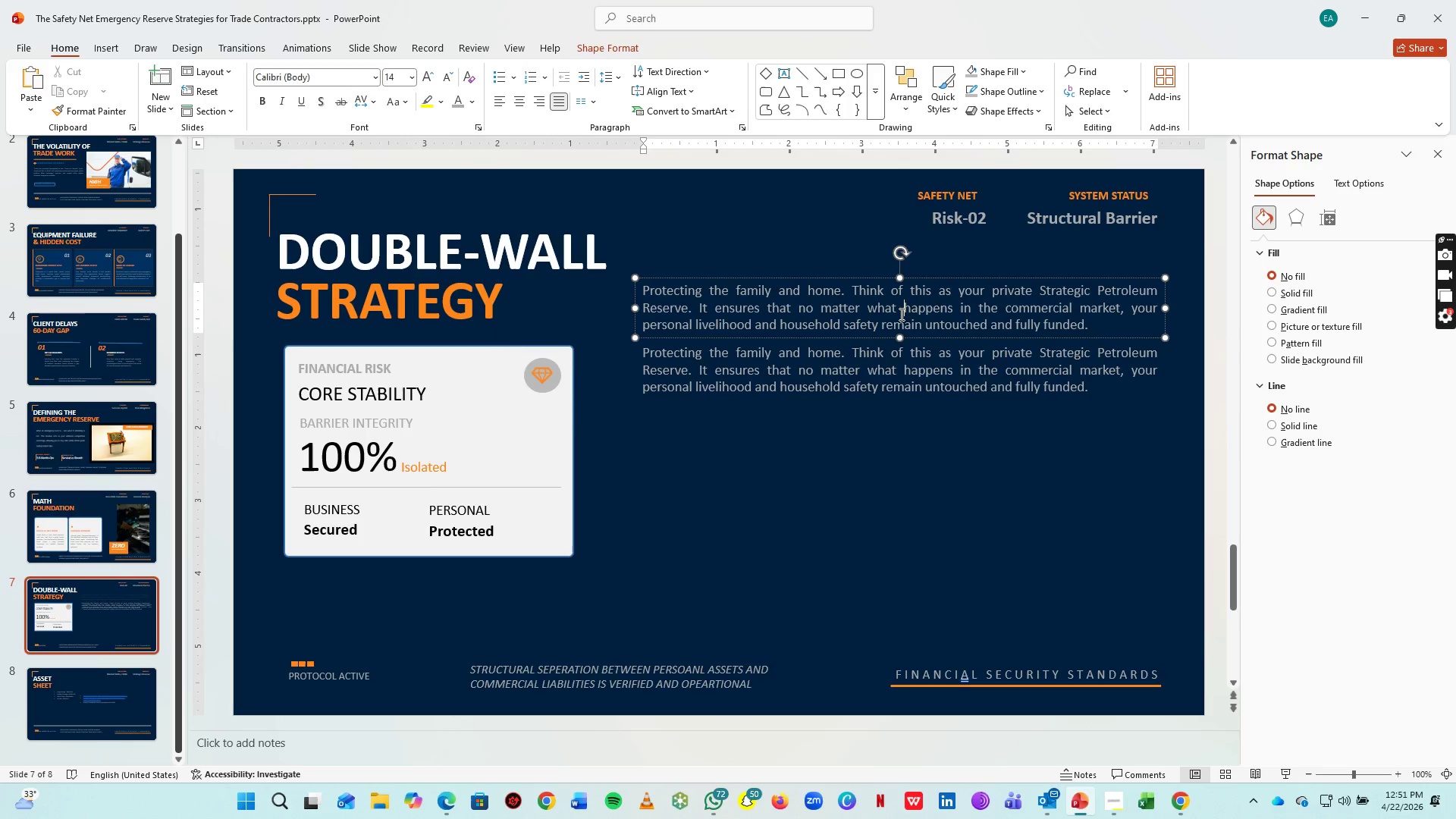 
key(Control+A)
 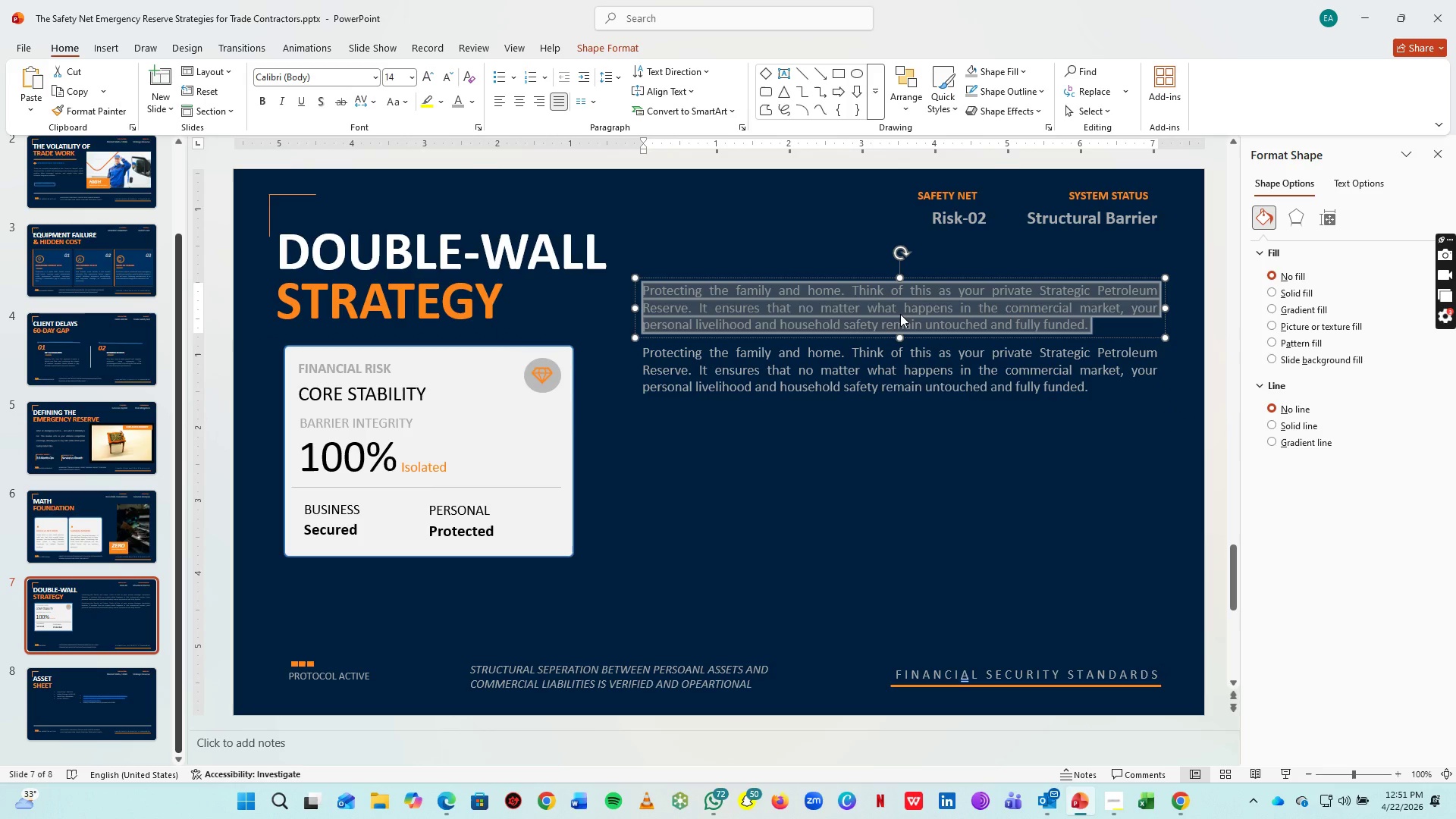 
type(WALL 1: THE PERSONAL RESERVE)
 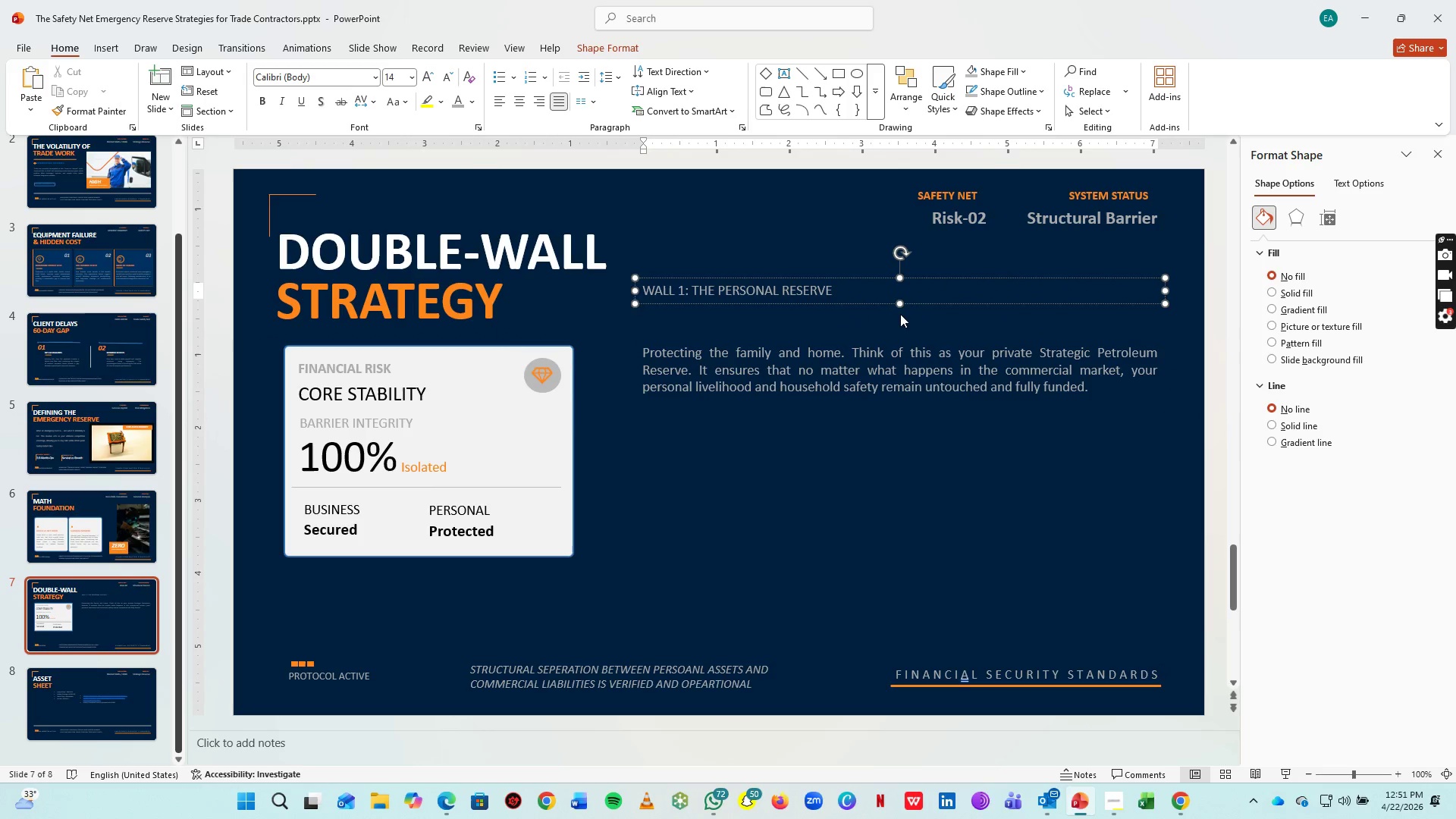 
key(Control+ControlLeft)
 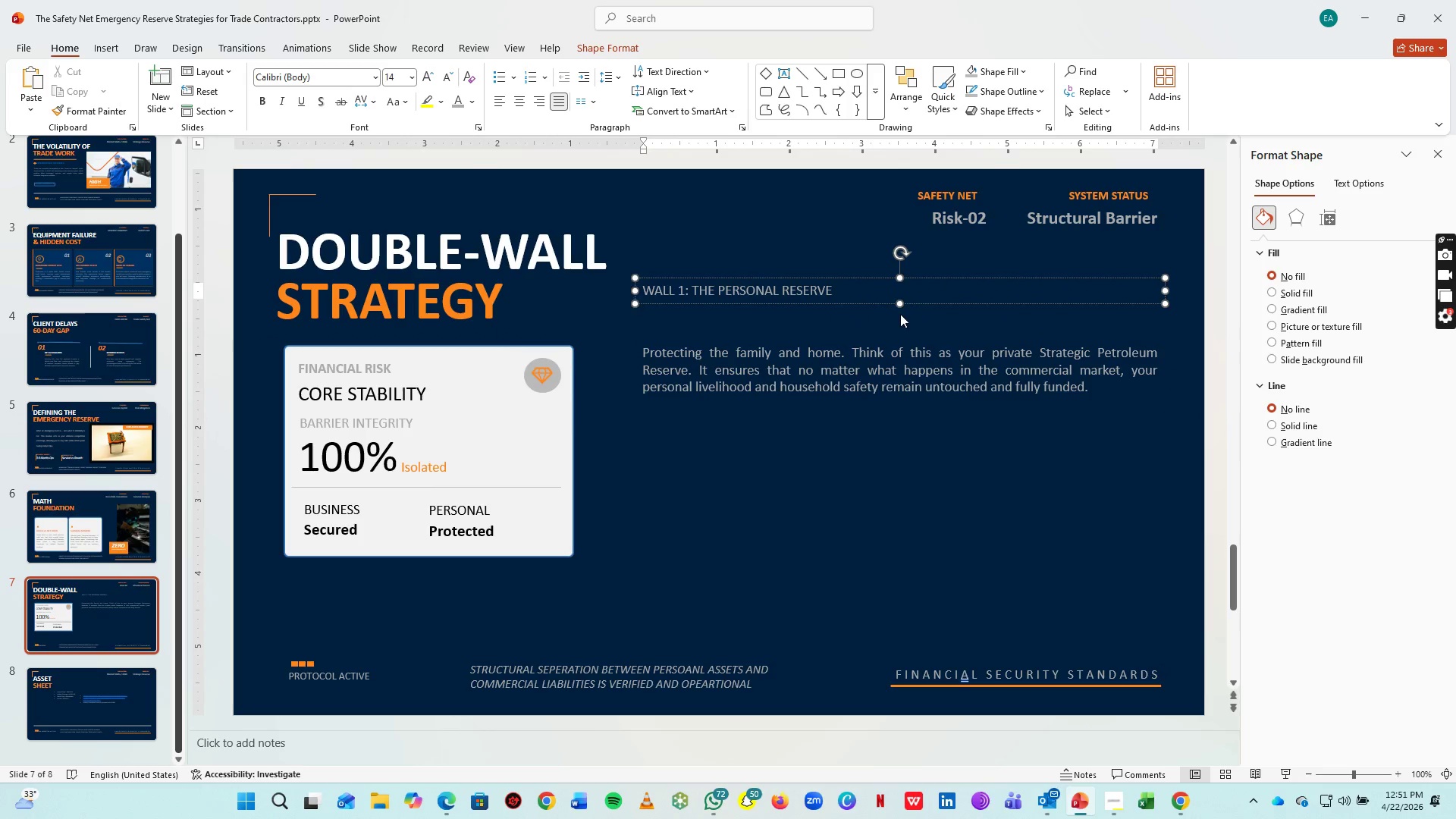 
key(Control+A)
 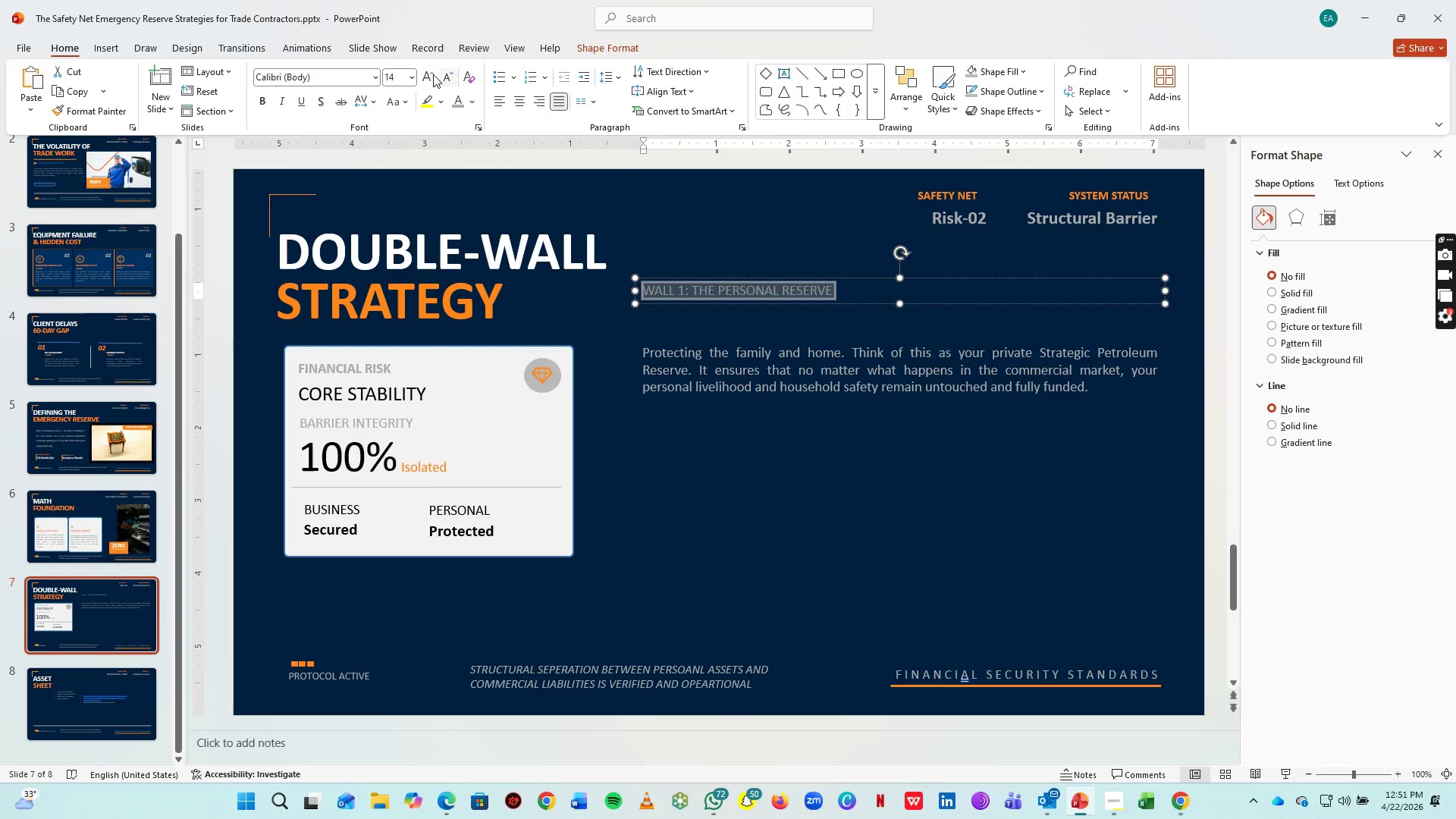 
left_click([419, 76])
 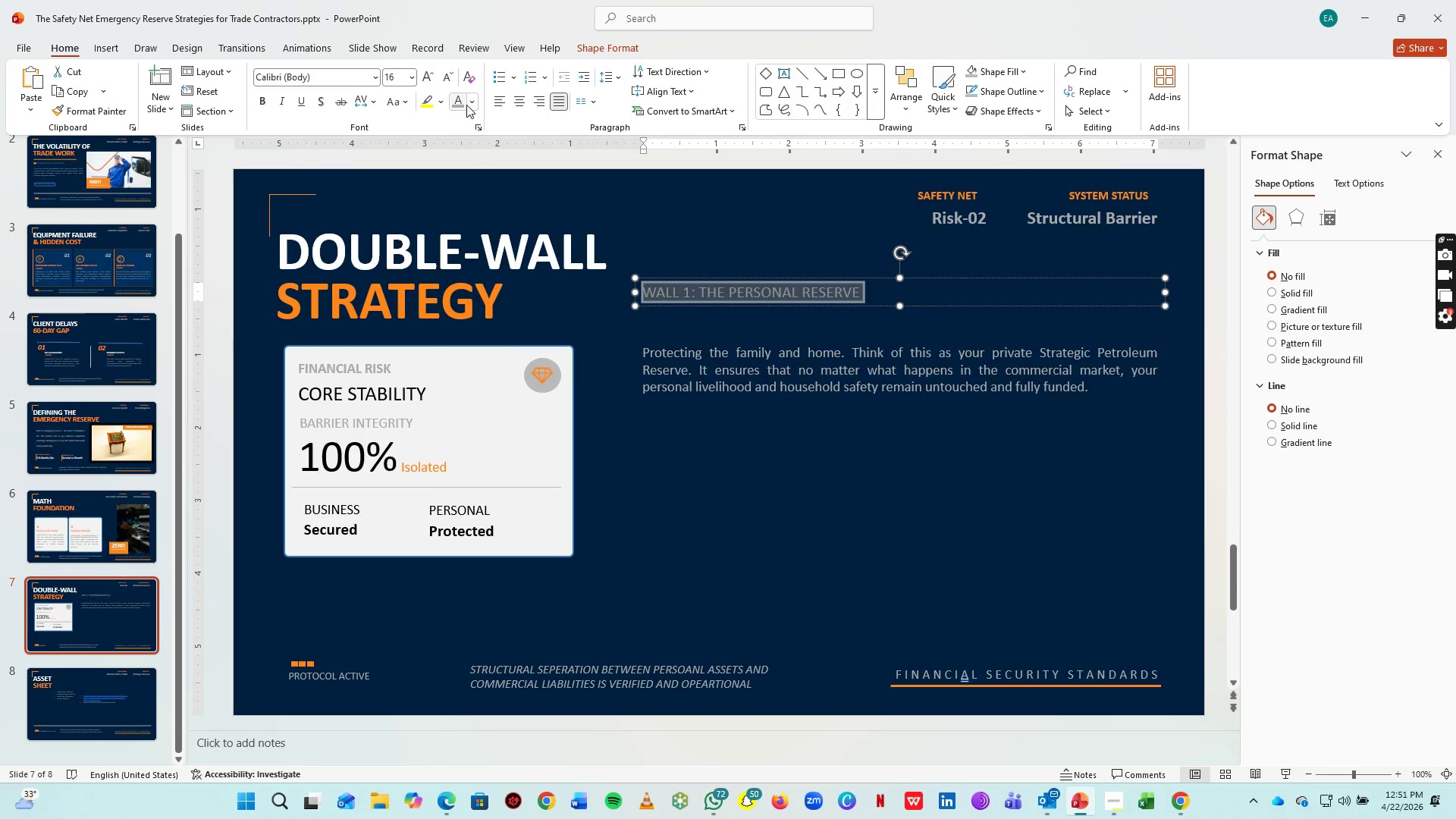 
left_click([470, 103])
 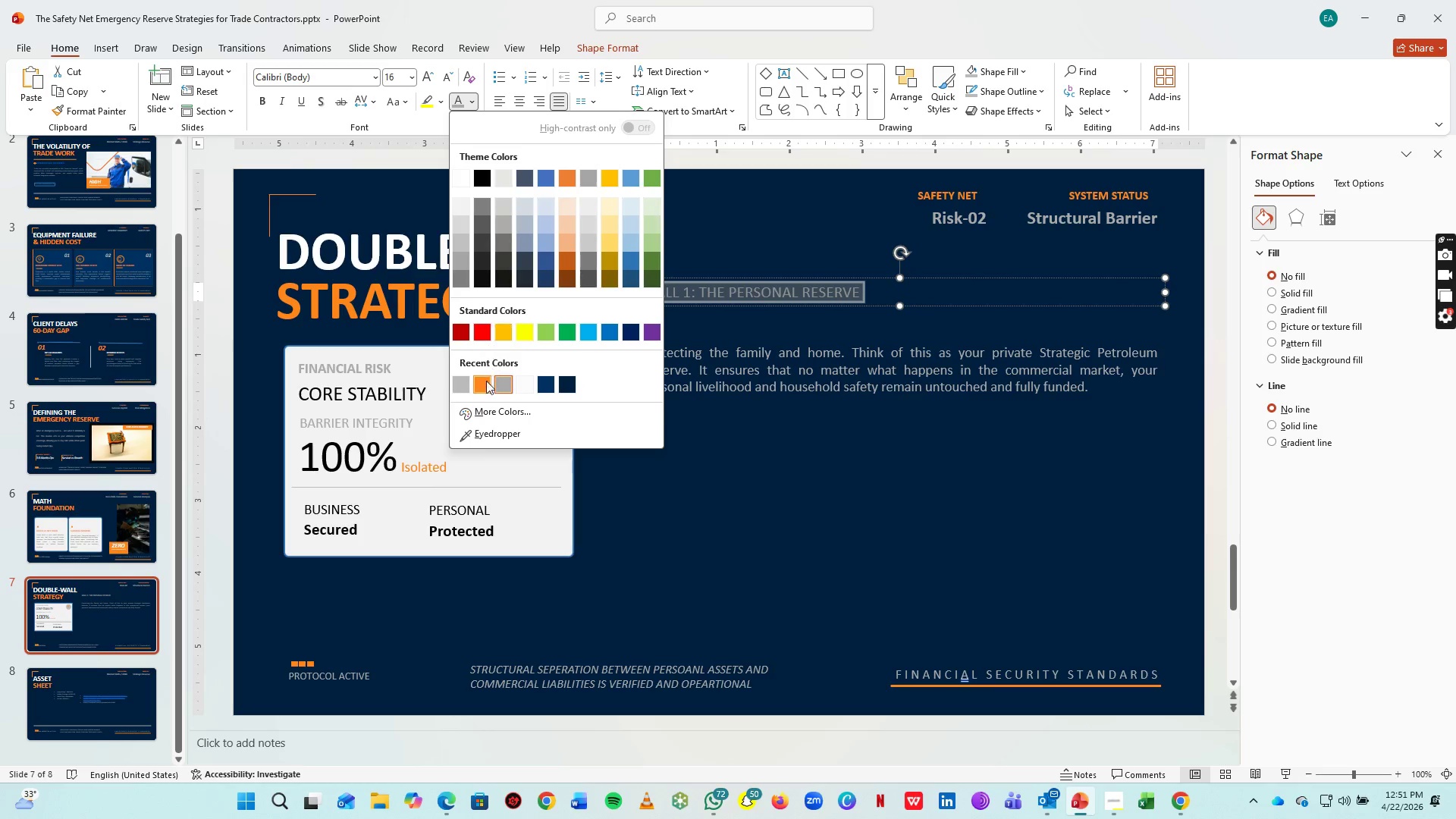 
left_click([484, 386])
 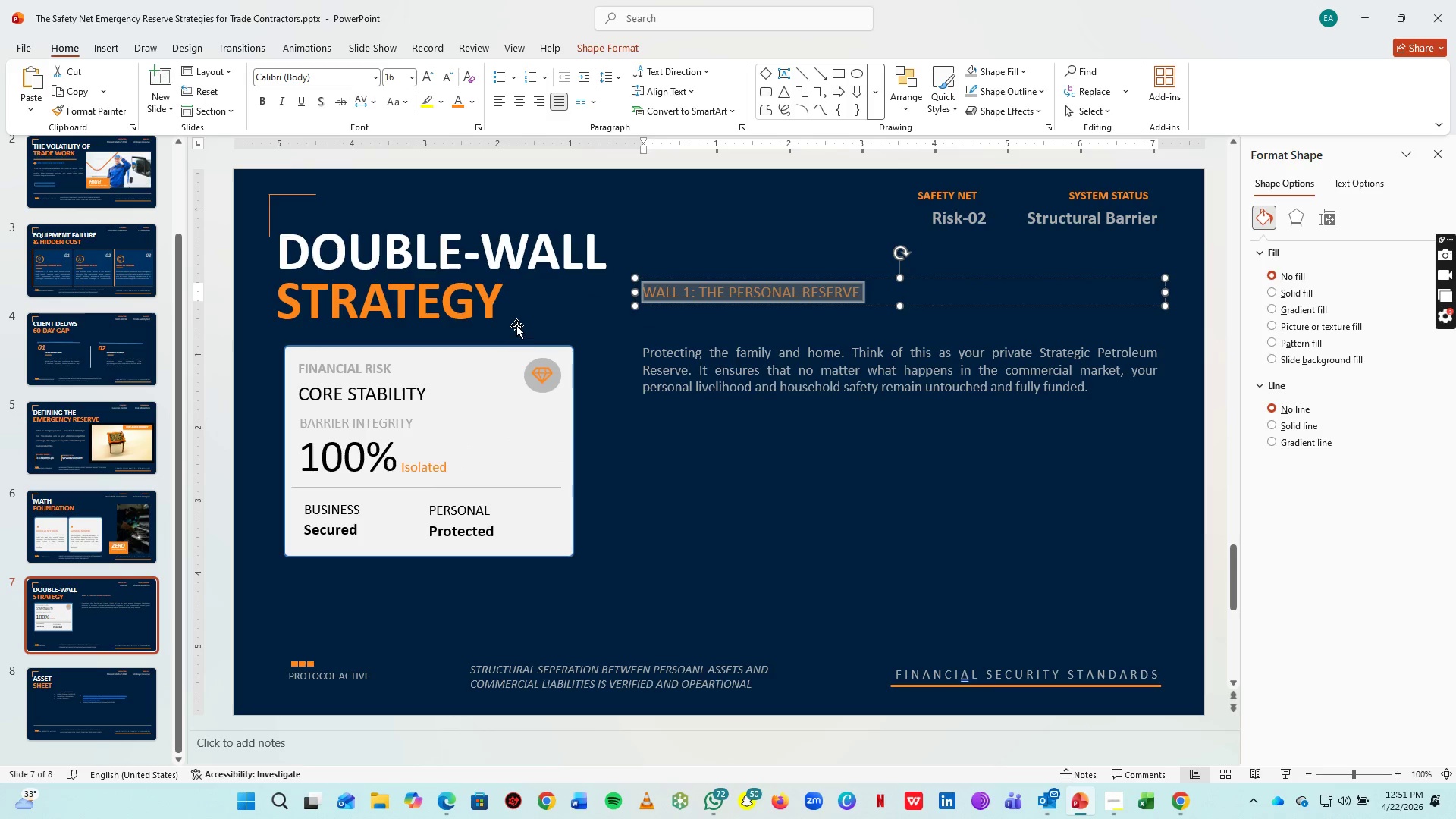 
key(Control+B)
 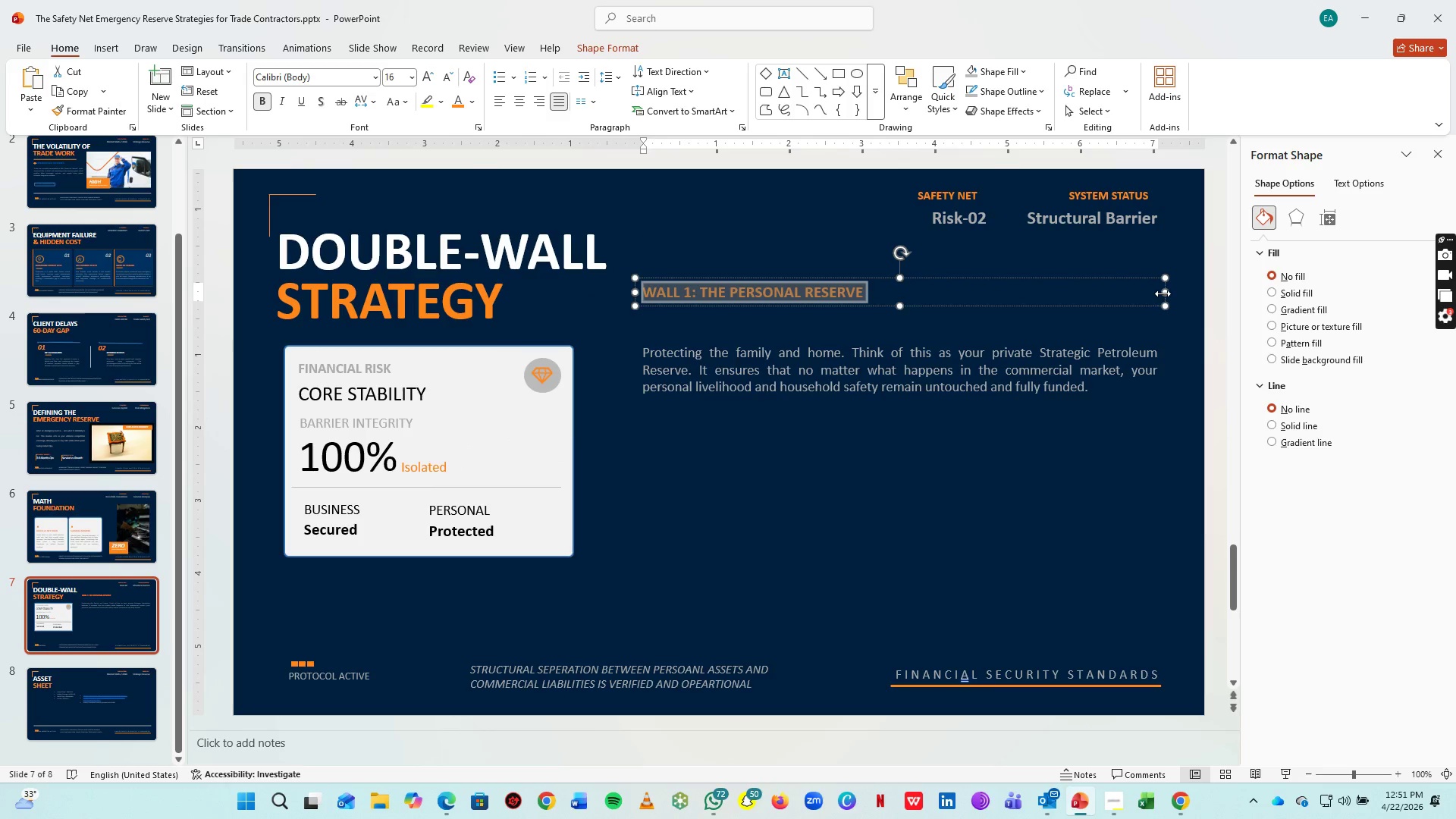 
left_click([1163, 293])
 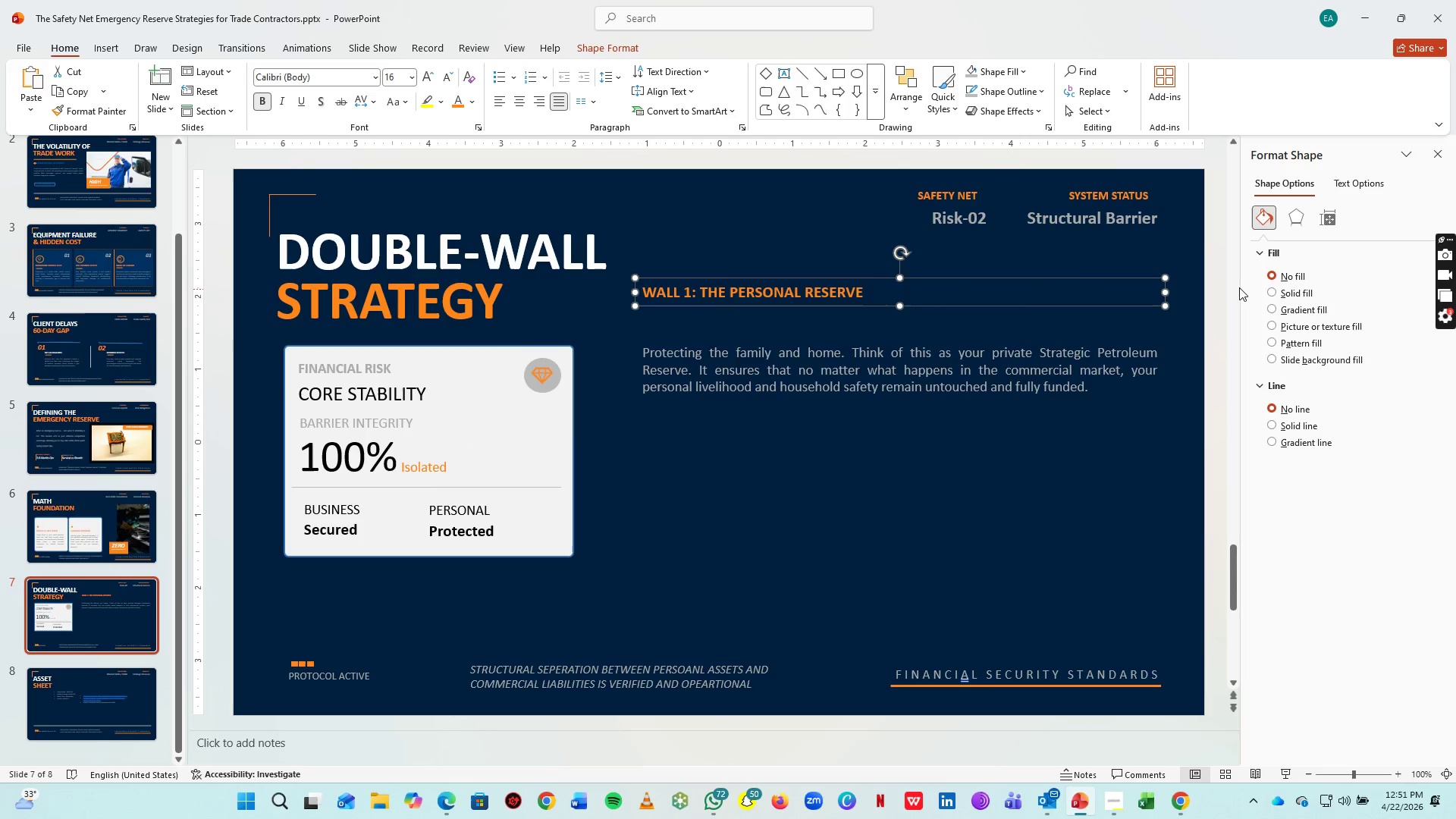 
left_click_drag(start_coordinate=[1167, 290], to_coordinate=[881, 301])
 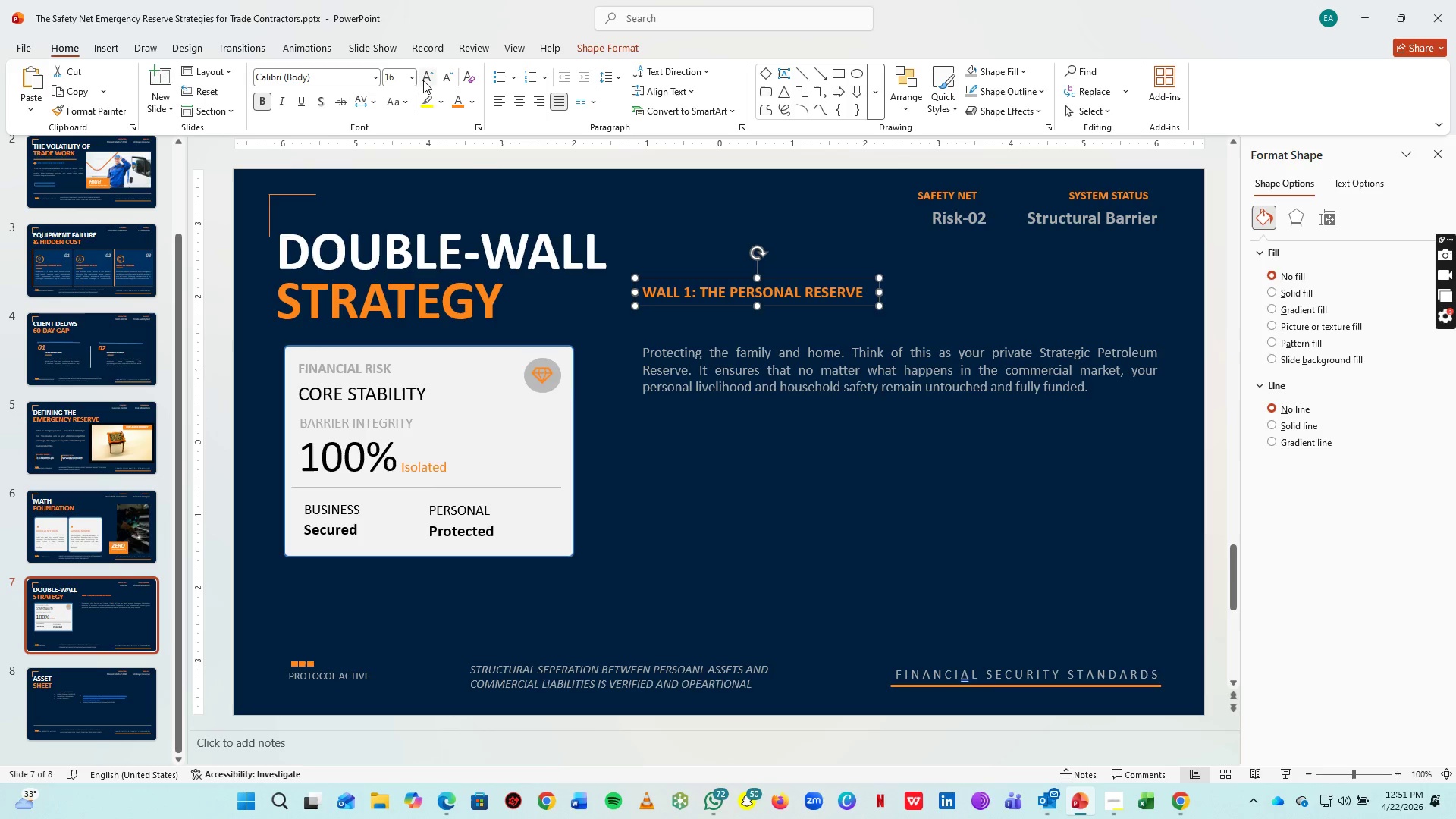 
left_click([424, 80])
 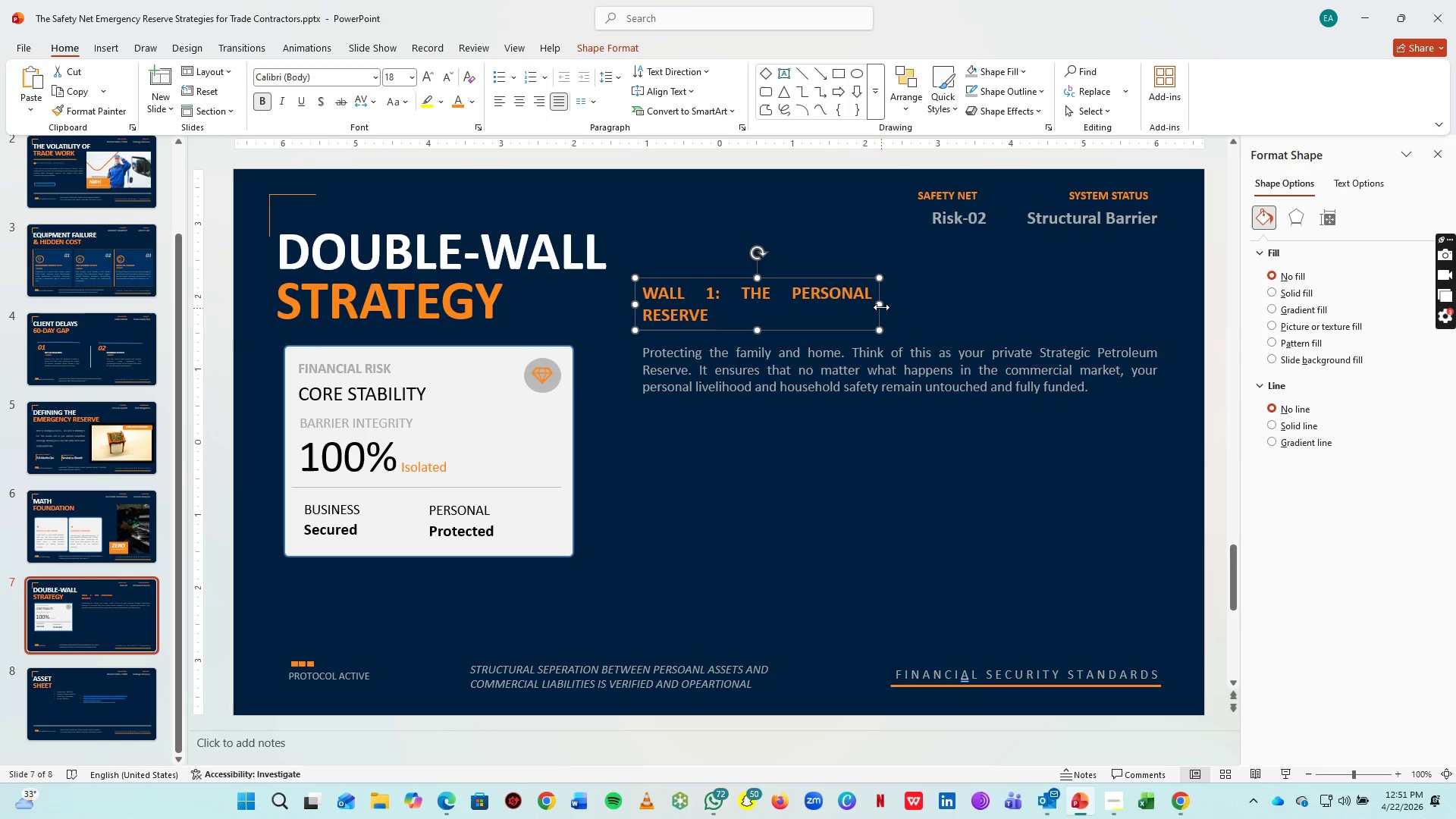 
left_click_drag(start_coordinate=[881, 306], to_coordinate=[909, 305])
 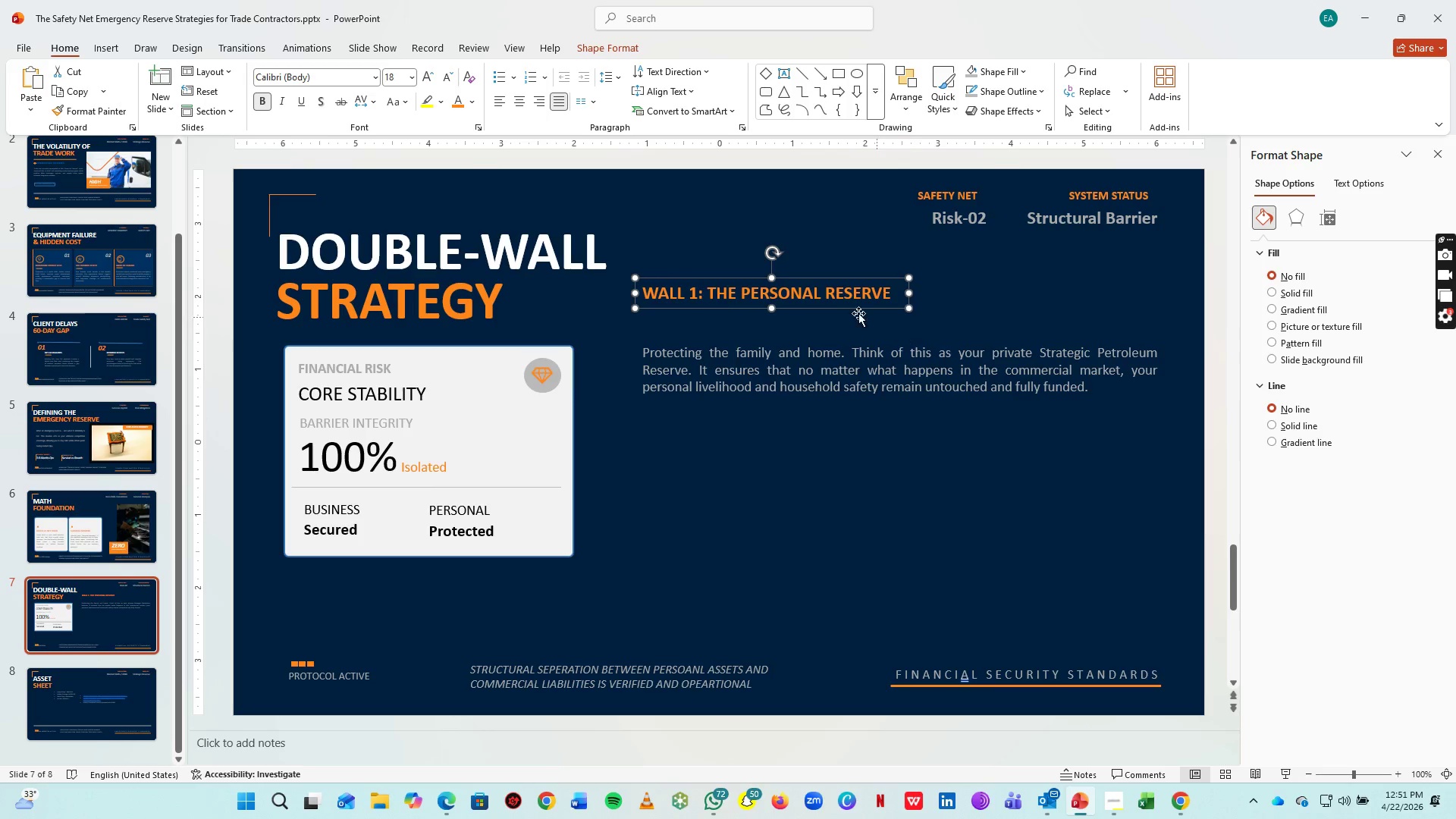 
left_click_drag(start_coordinate=[848, 312], to_coordinate=[852, 344])
 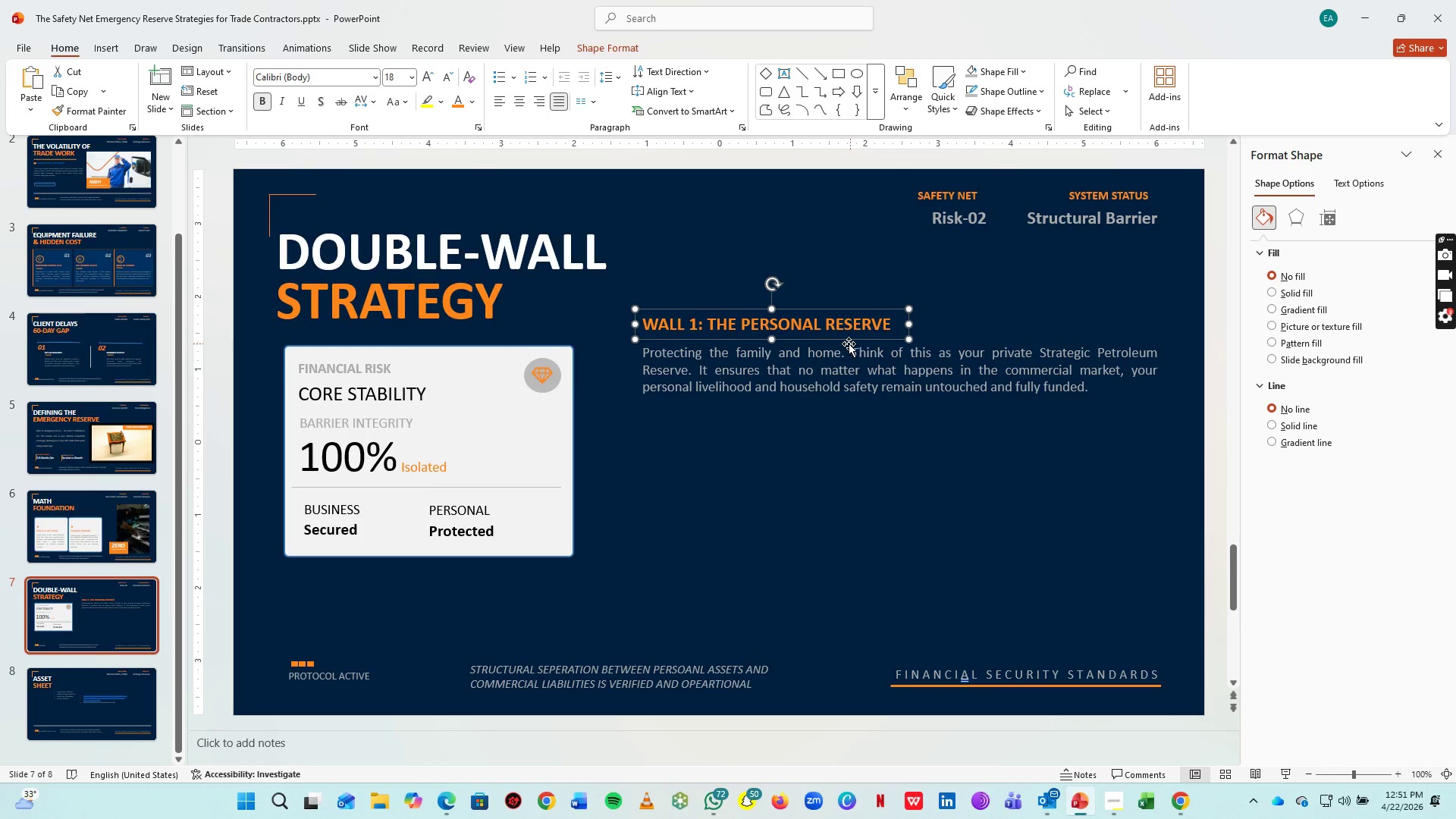 
hold_key(key=ShiftLeft, duration=0.55)
left_click([825, 364])
 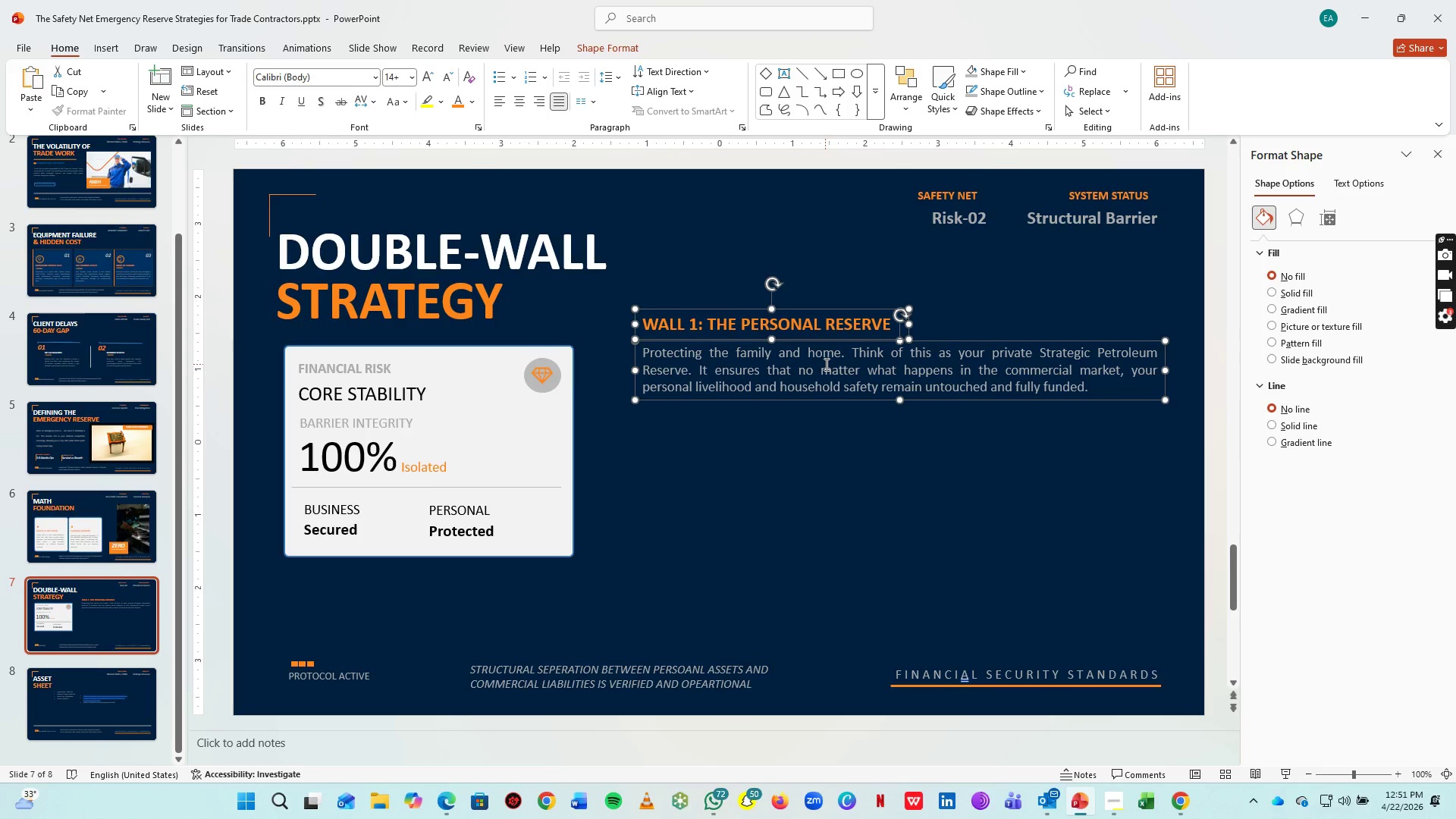 
key(Control+G)
 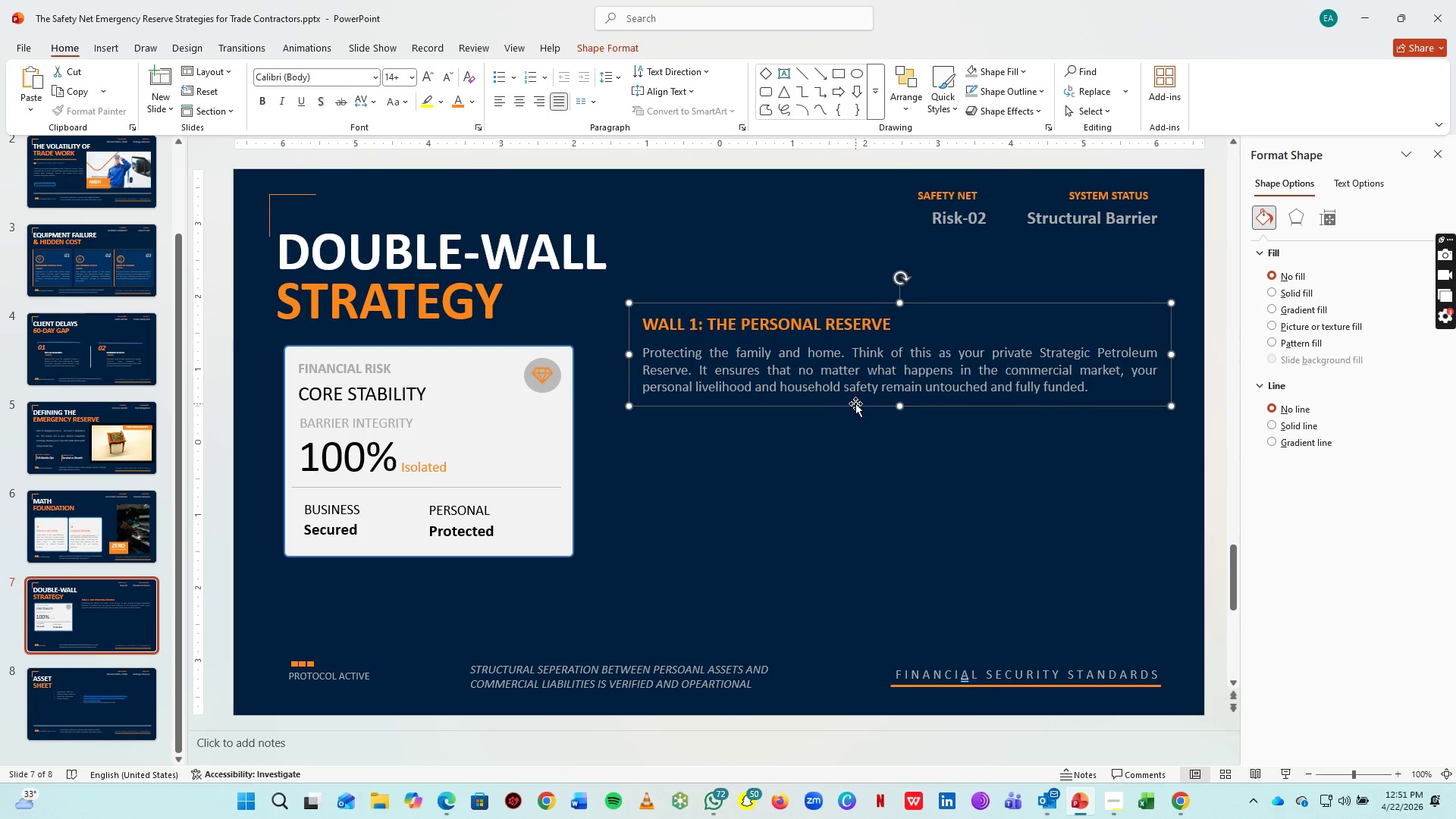 
left_click_drag(start_coordinate=[855, 403], to_coordinate=[855, 395])
 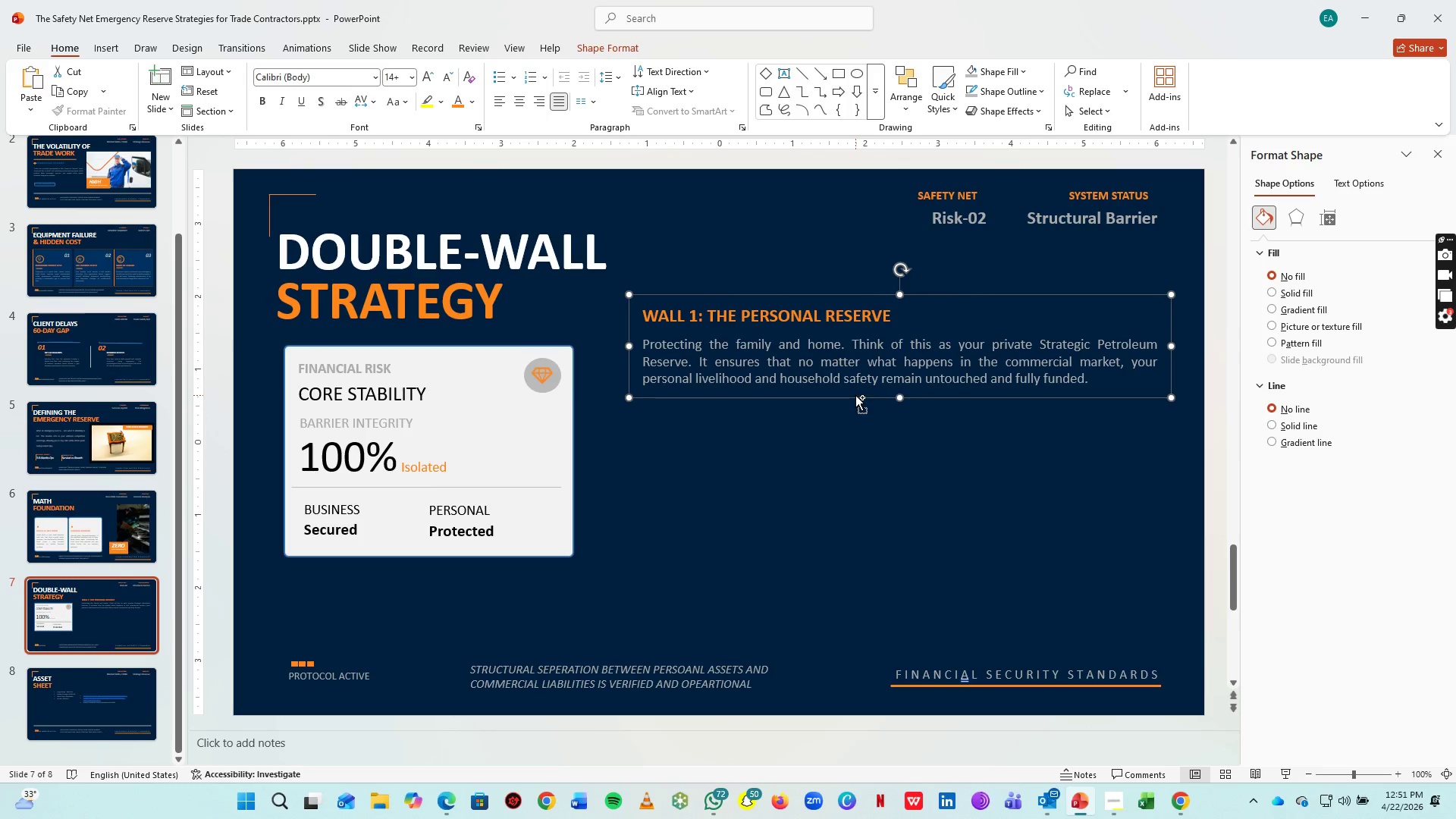 
key(Control+C)
 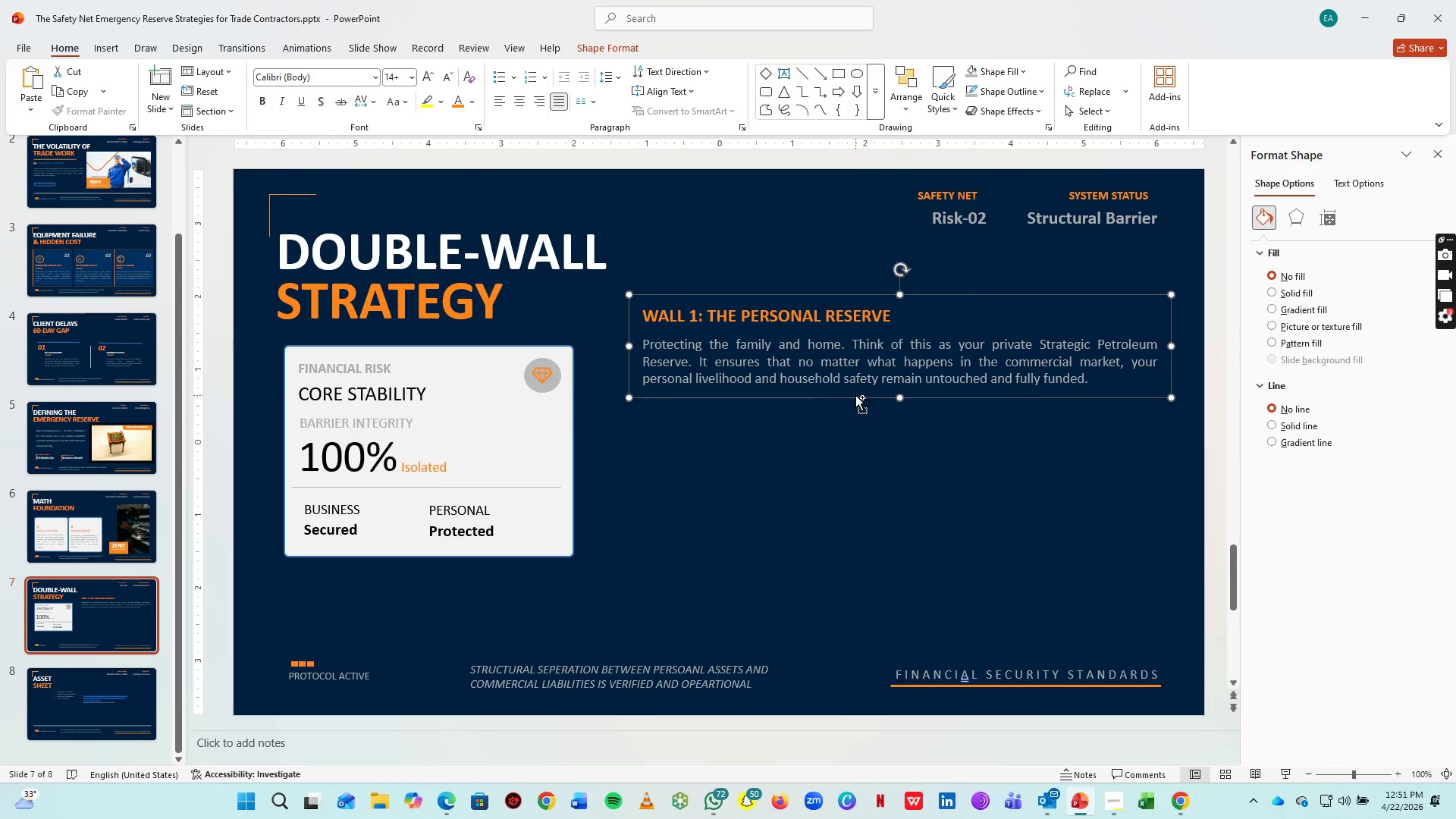 
key(Control+V)
 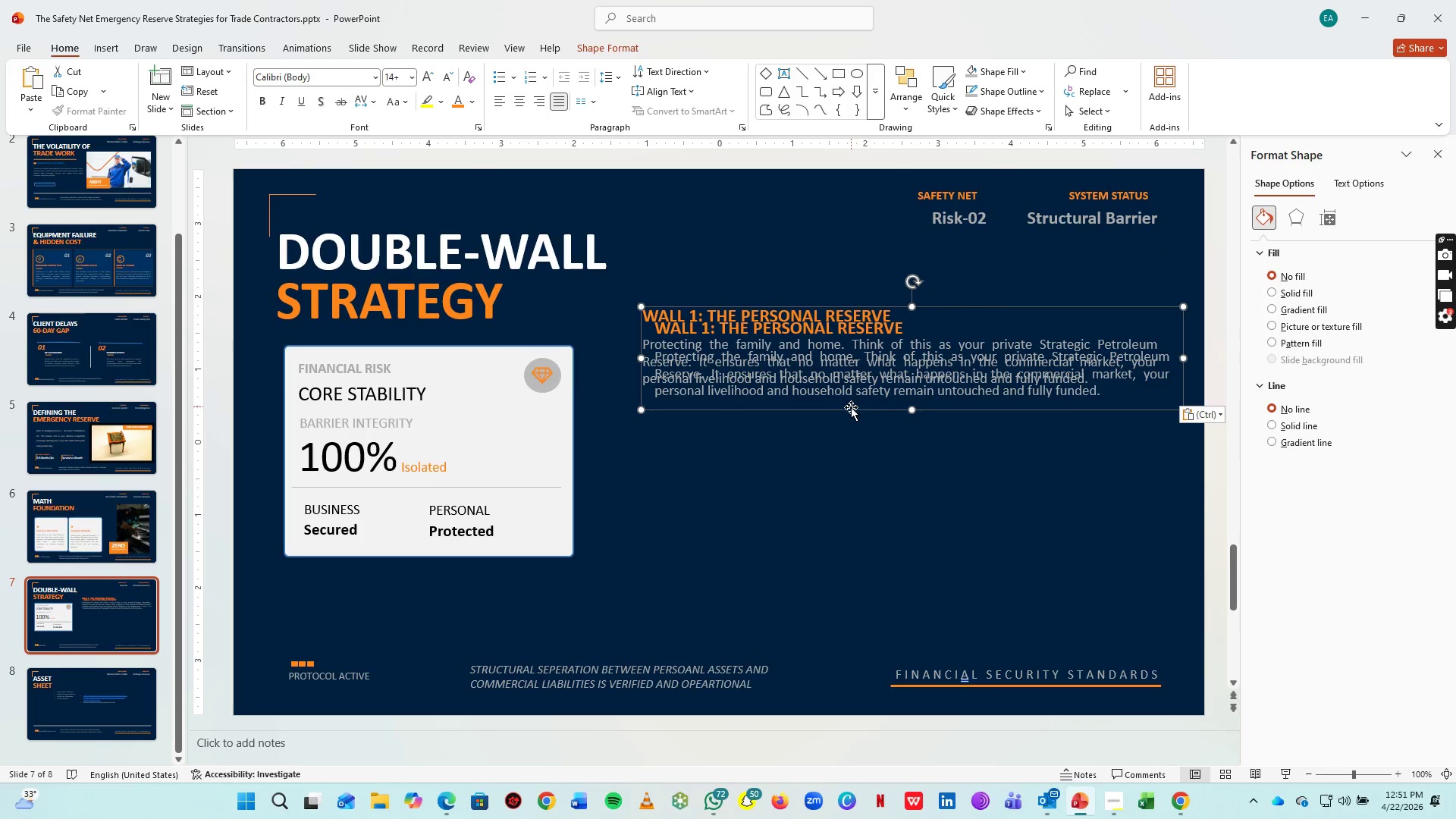 
left_click_drag(start_coordinate=[850, 410], to_coordinate=[839, 503])
 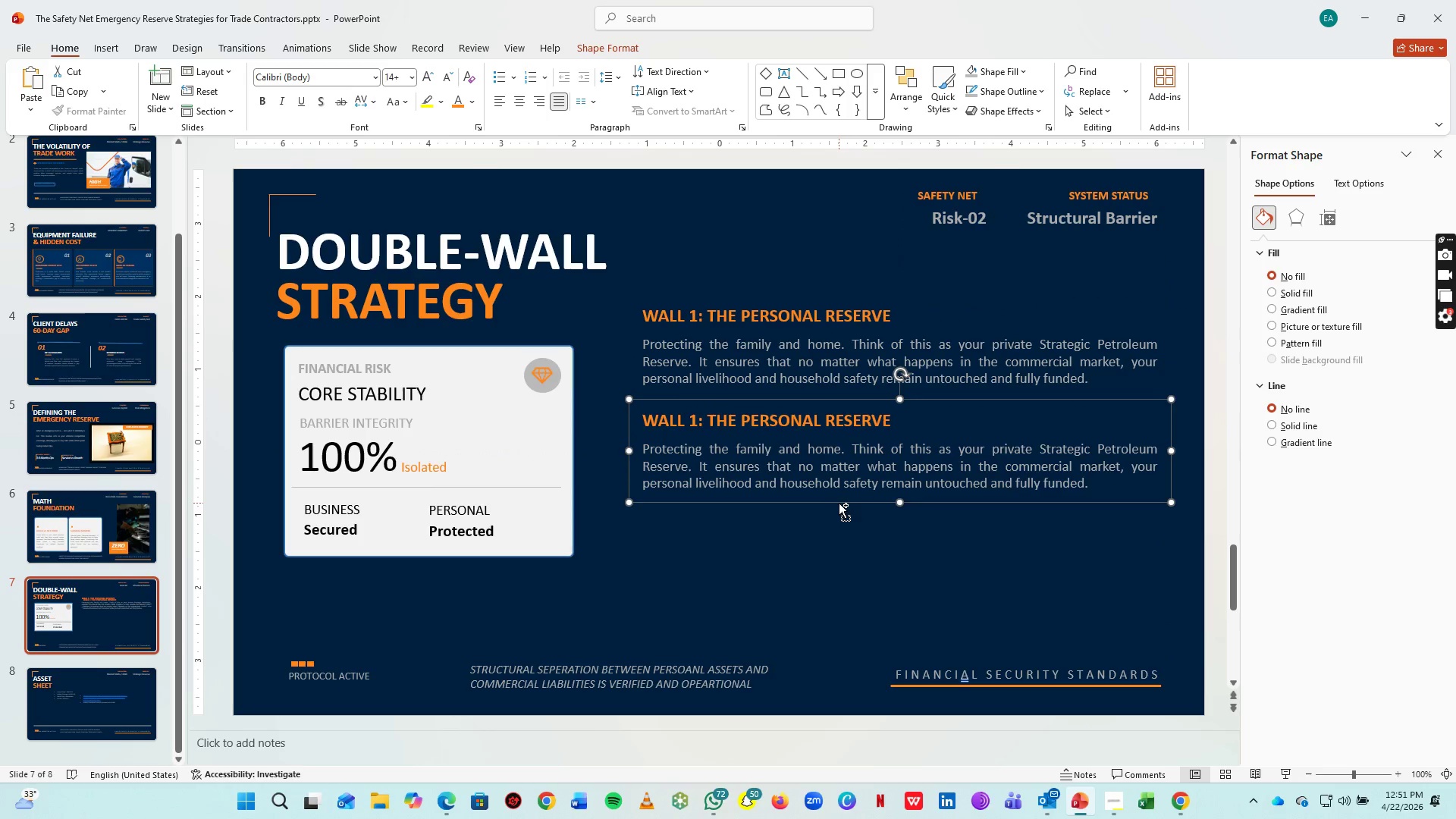 
key(Control+C)
 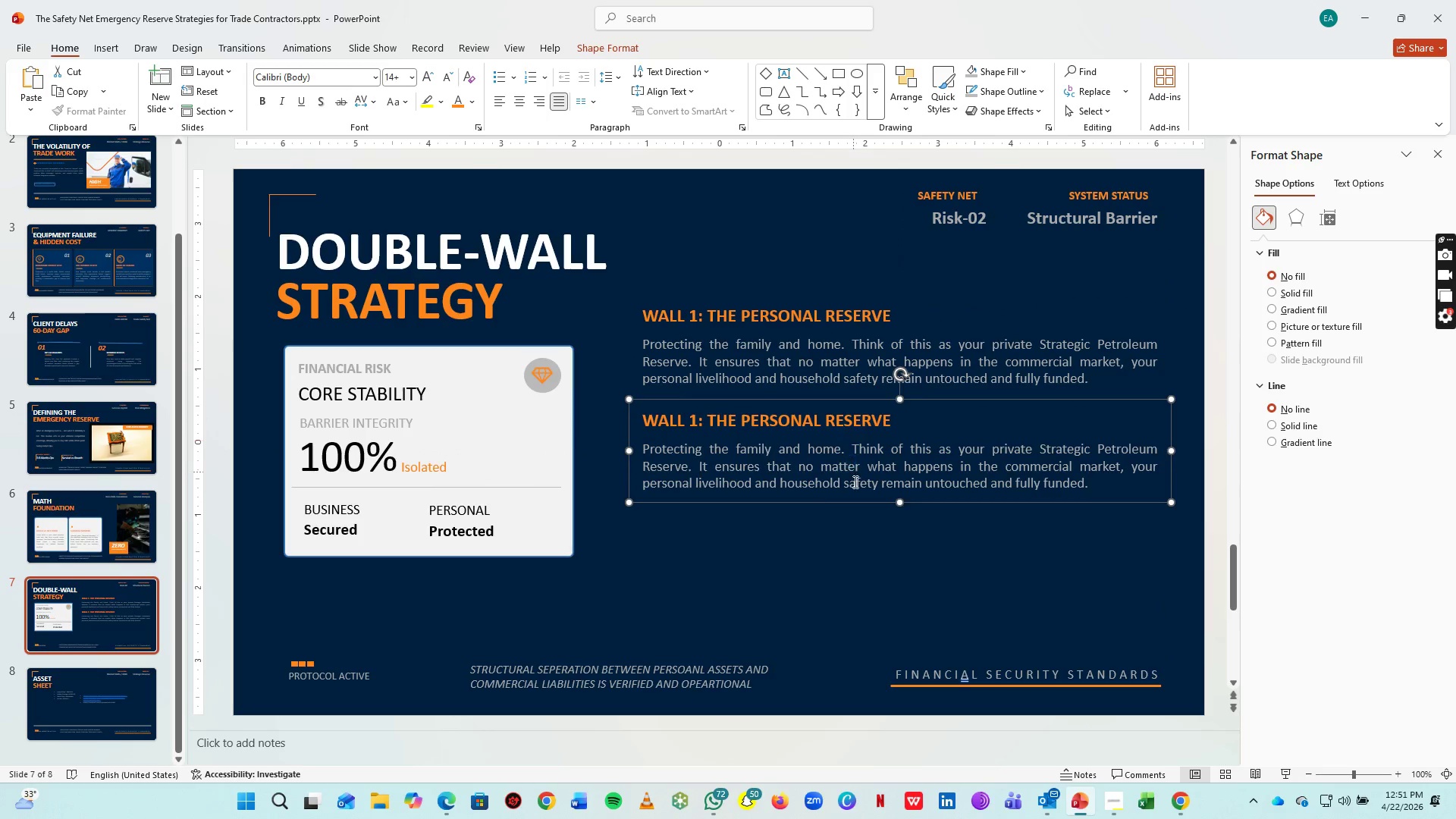 
key(Control+V)
 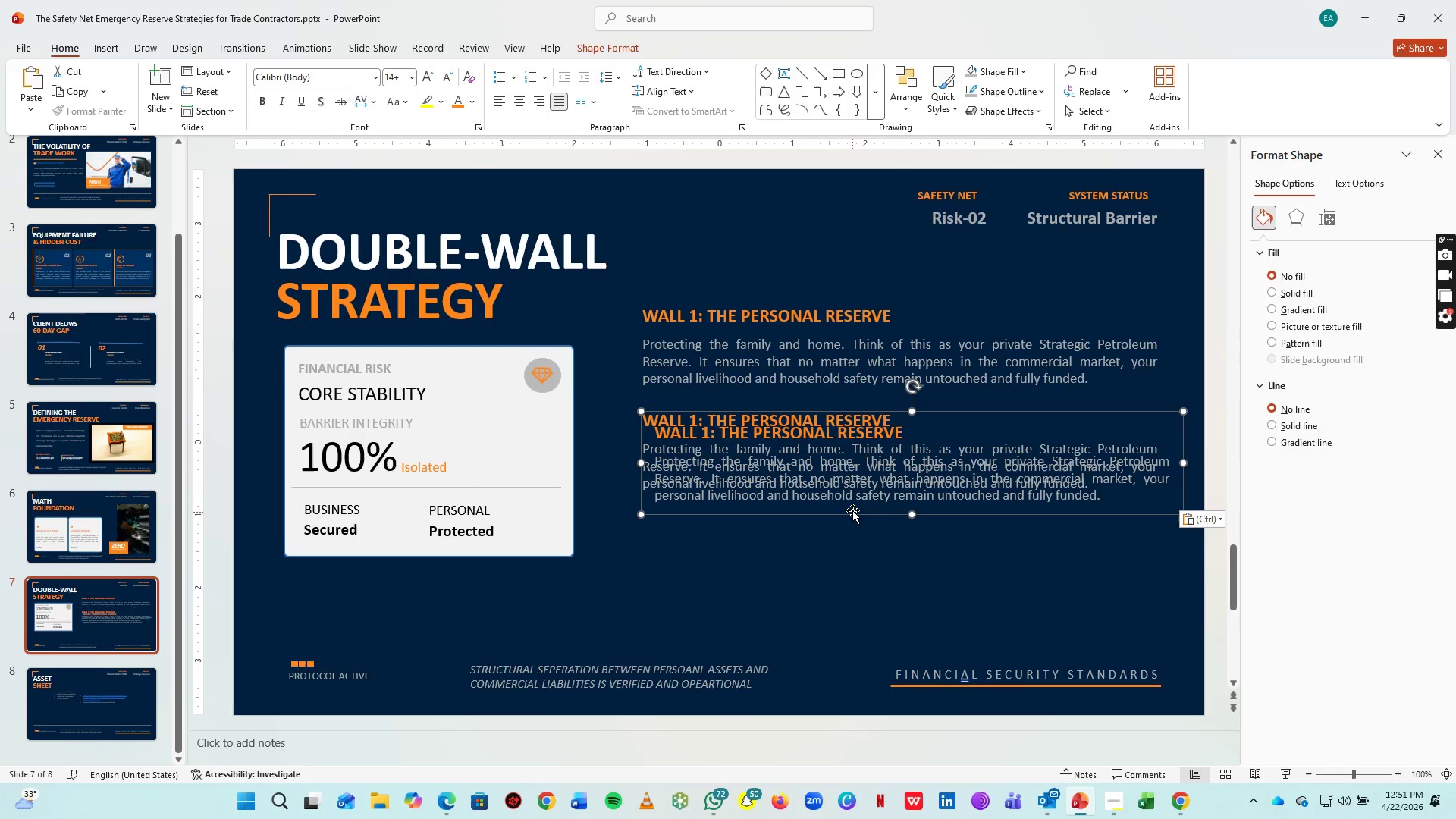 
left_click_drag(start_coordinate=[852, 510], to_coordinate=[839, 607])
 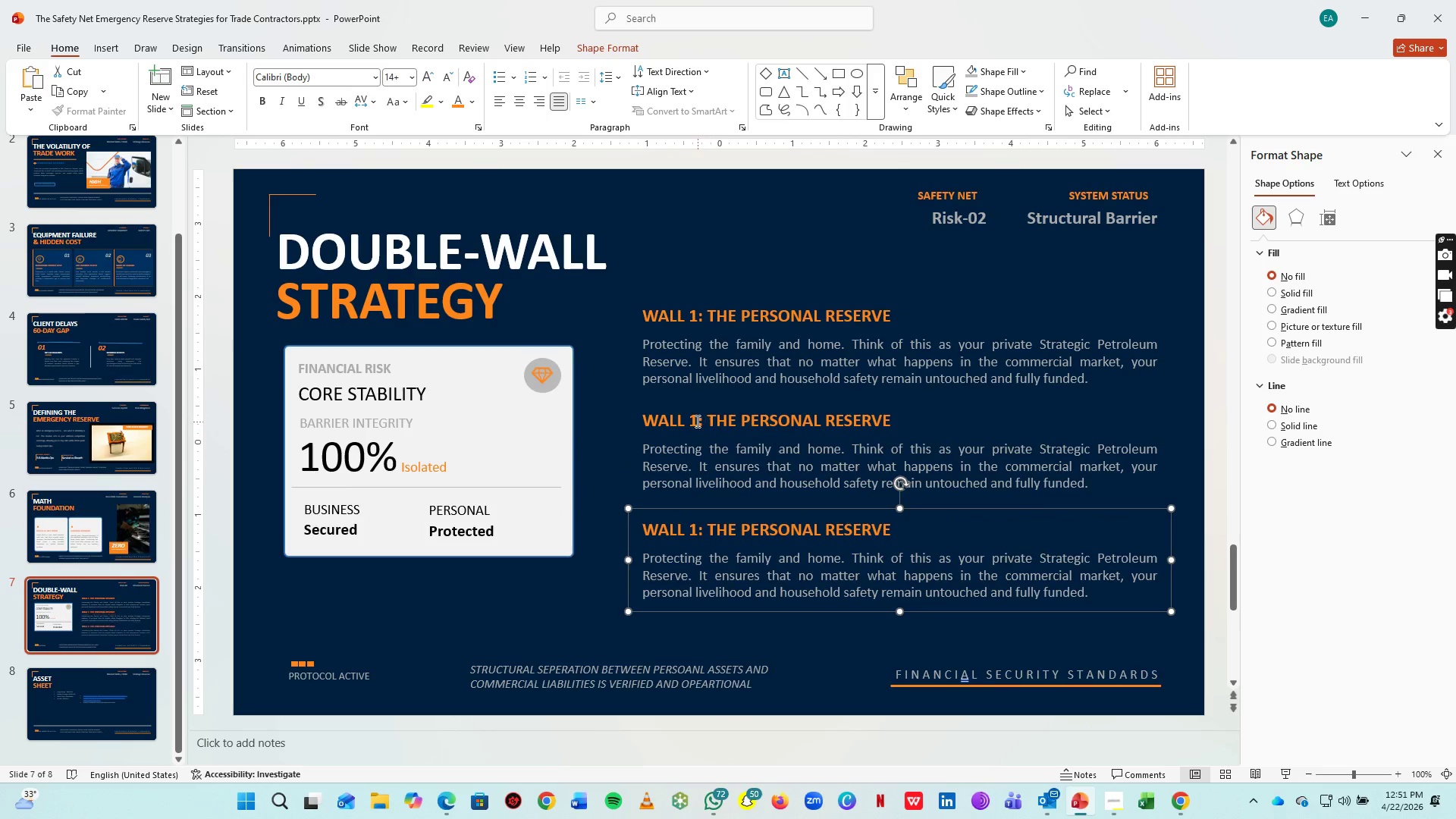 
left_click([696, 421])
 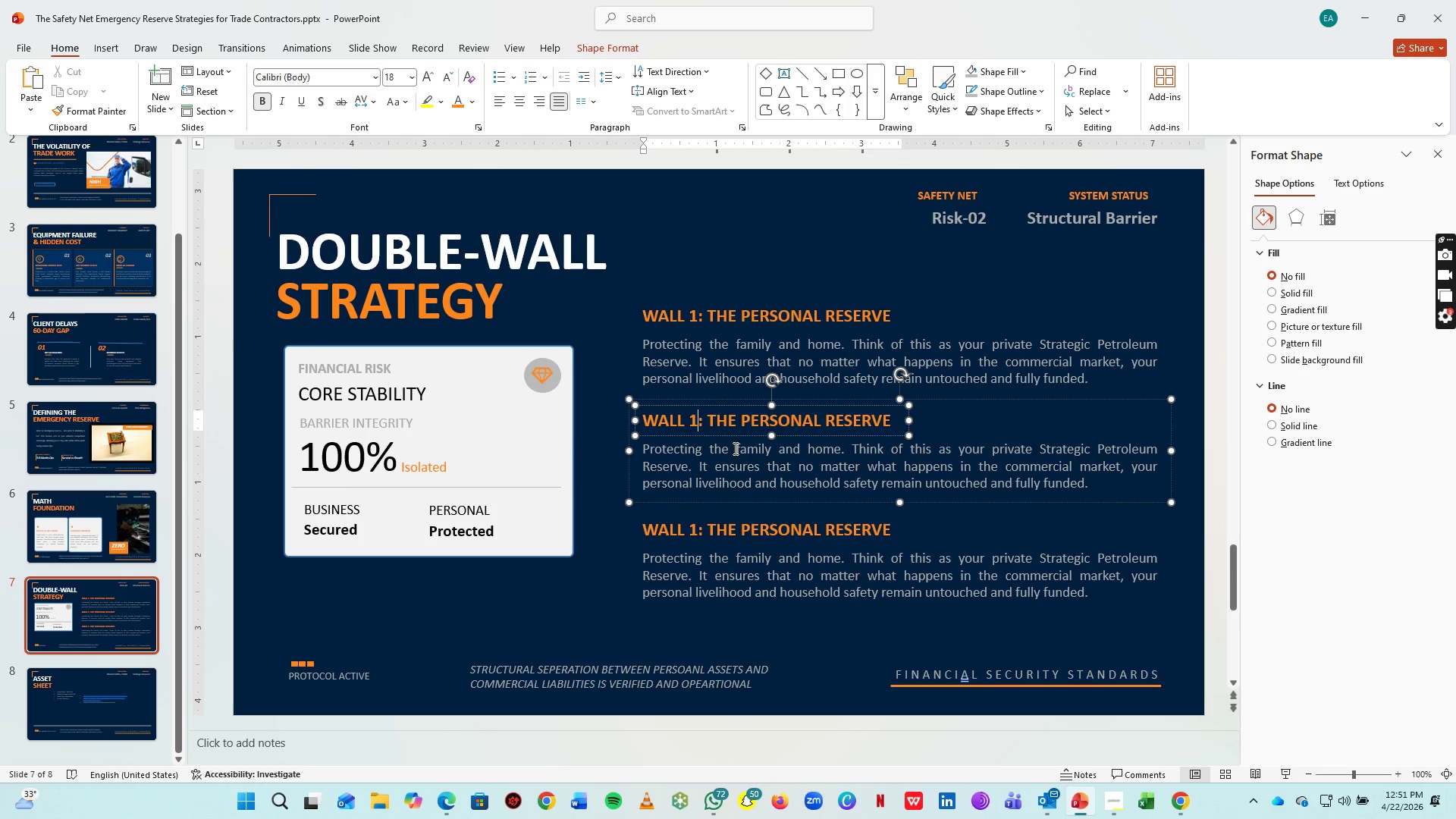 
key(Backspace)
 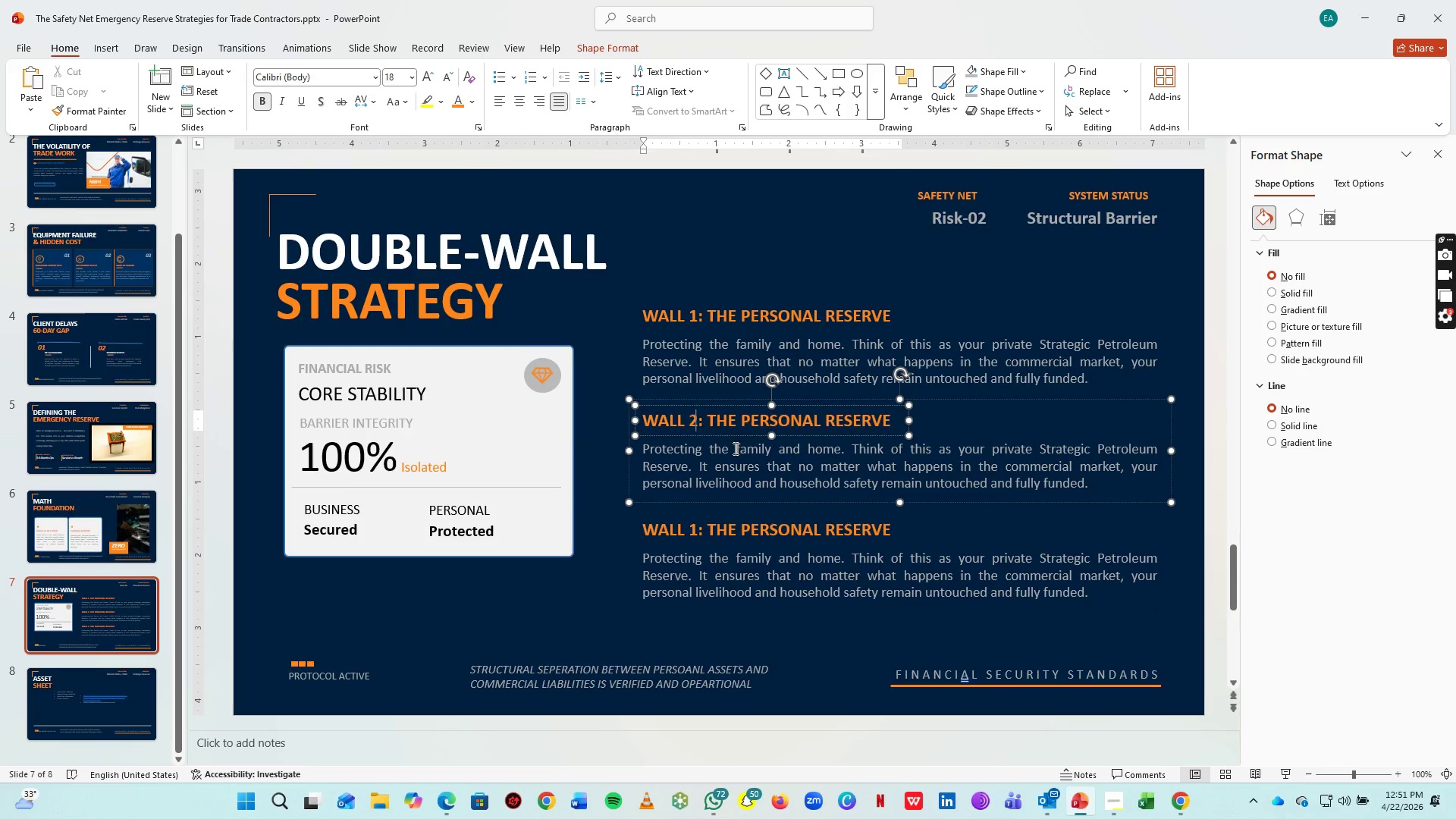 
key(2)
 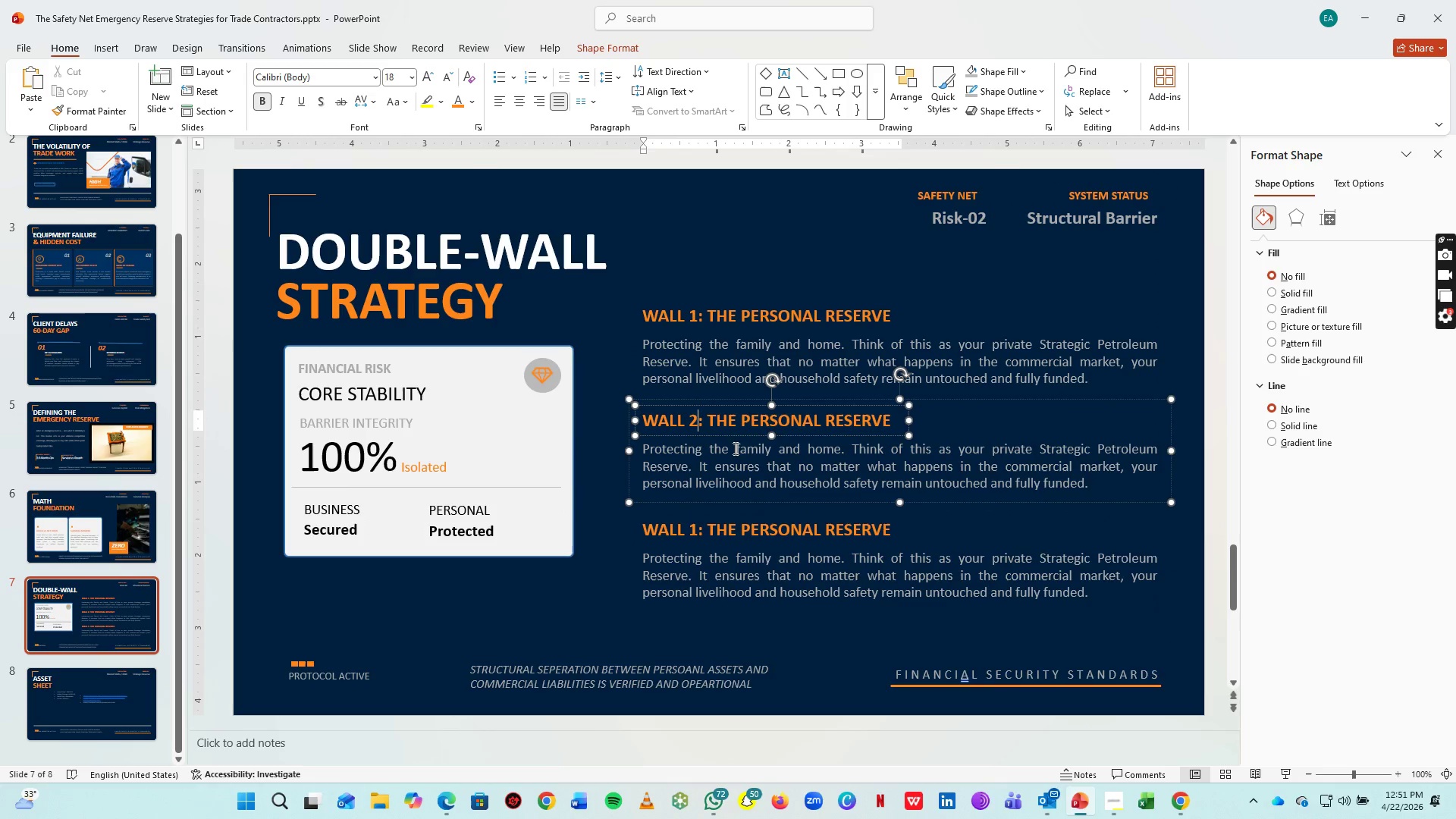 
key(ArrowRight)
 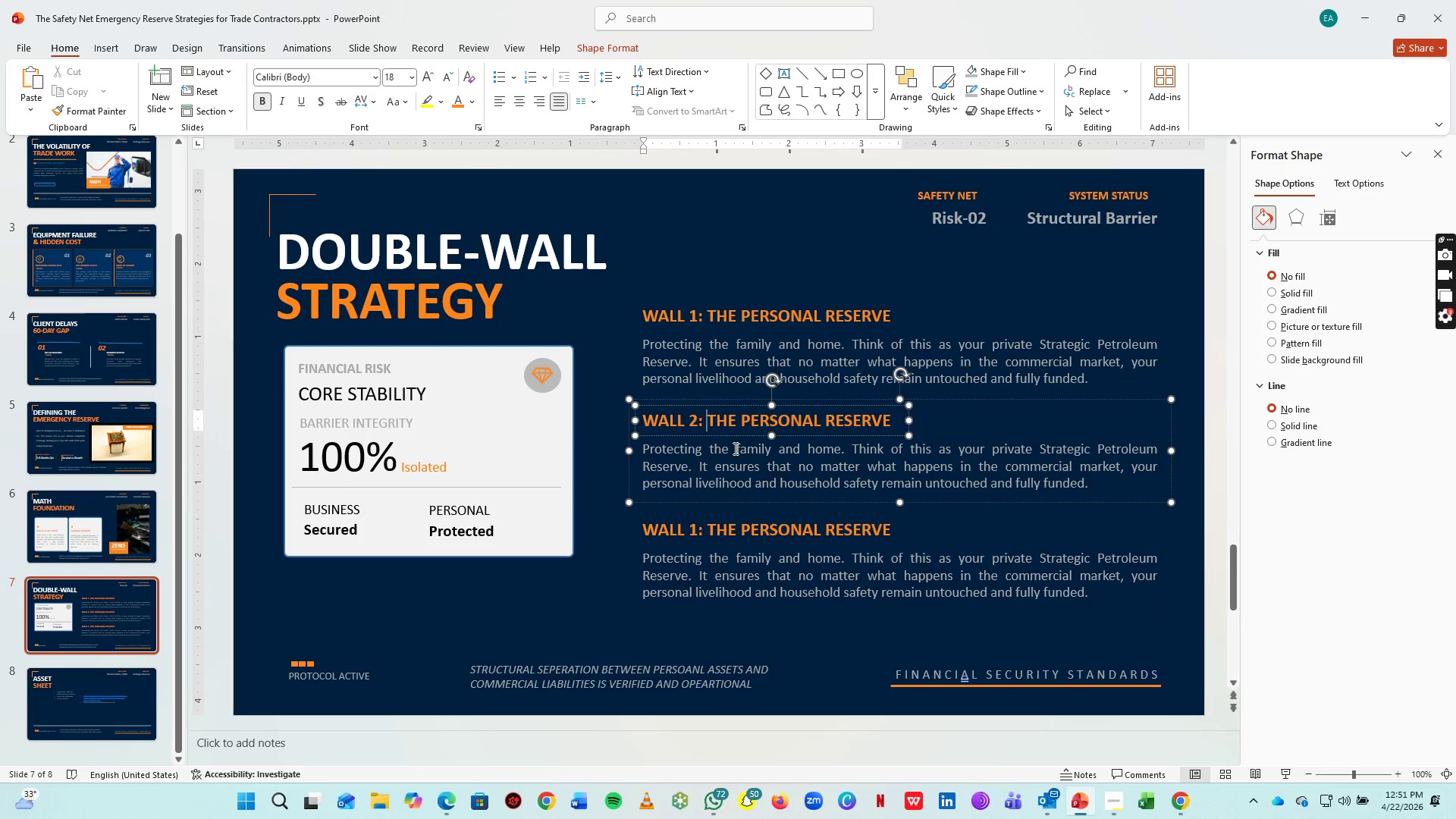 
key(ArrowRight)
 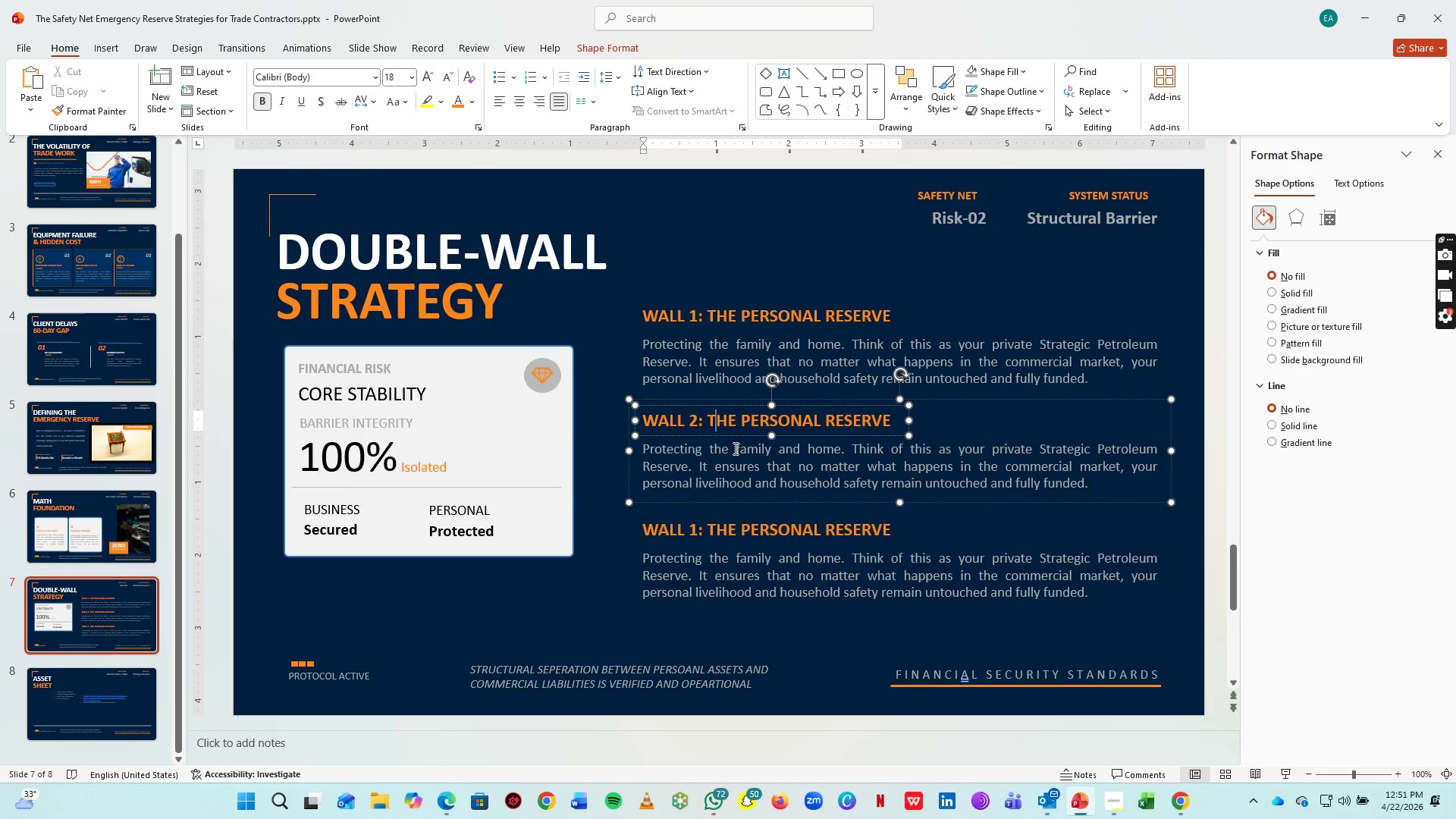 
key(ArrowRight)
 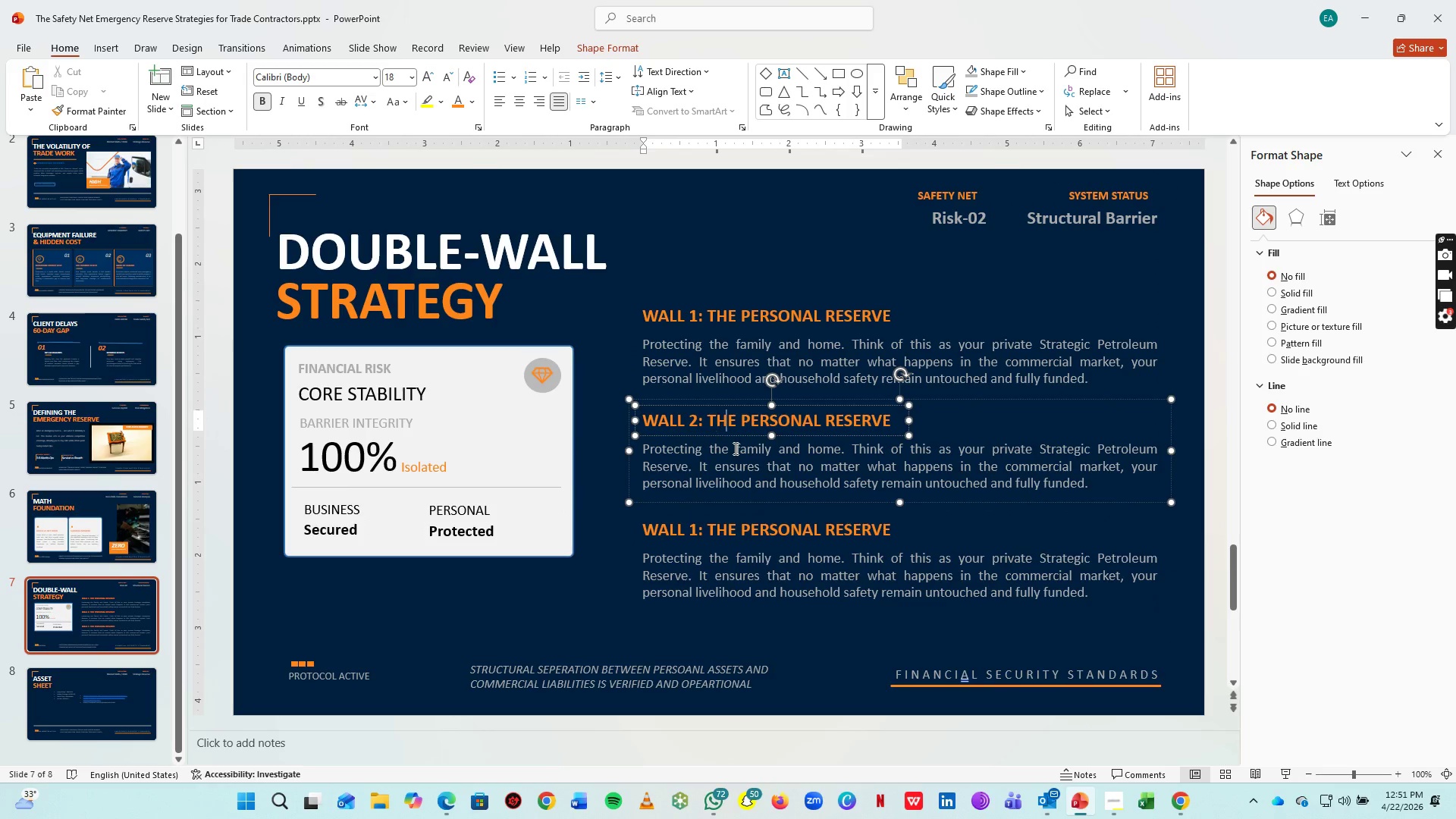 
key(ArrowRight)
 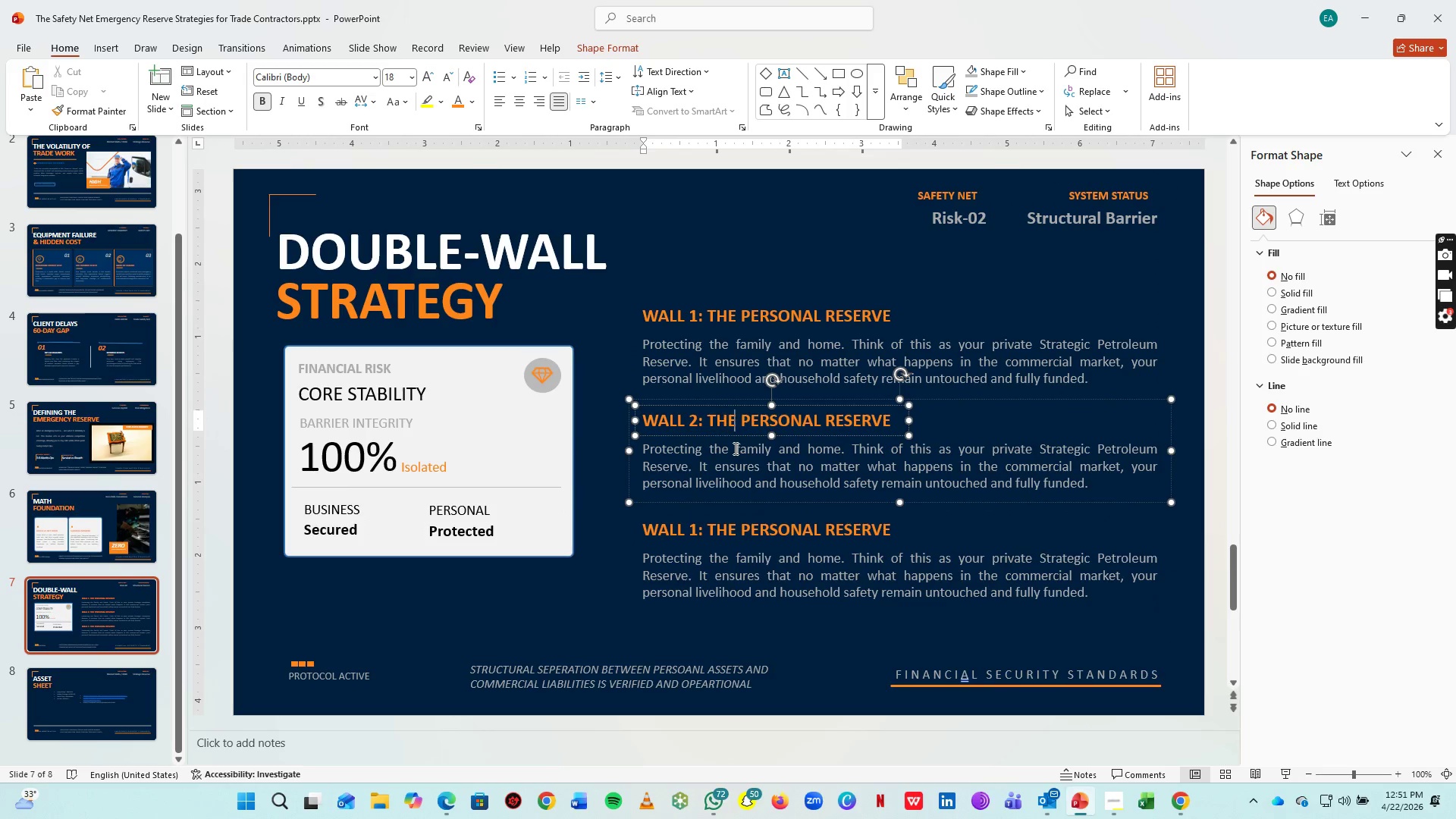 
key(ArrowRight)
 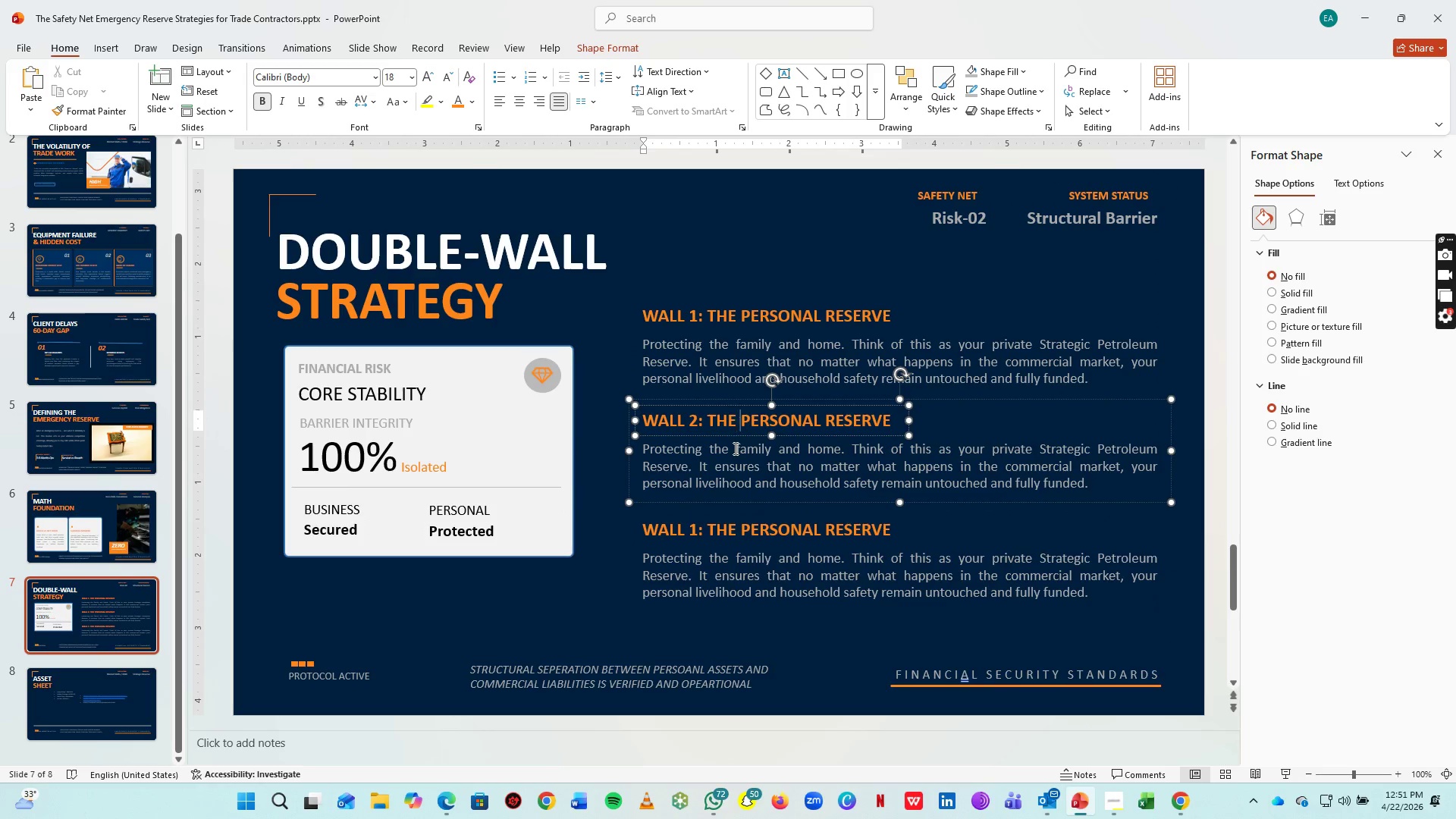 
key(ArrowRight)
 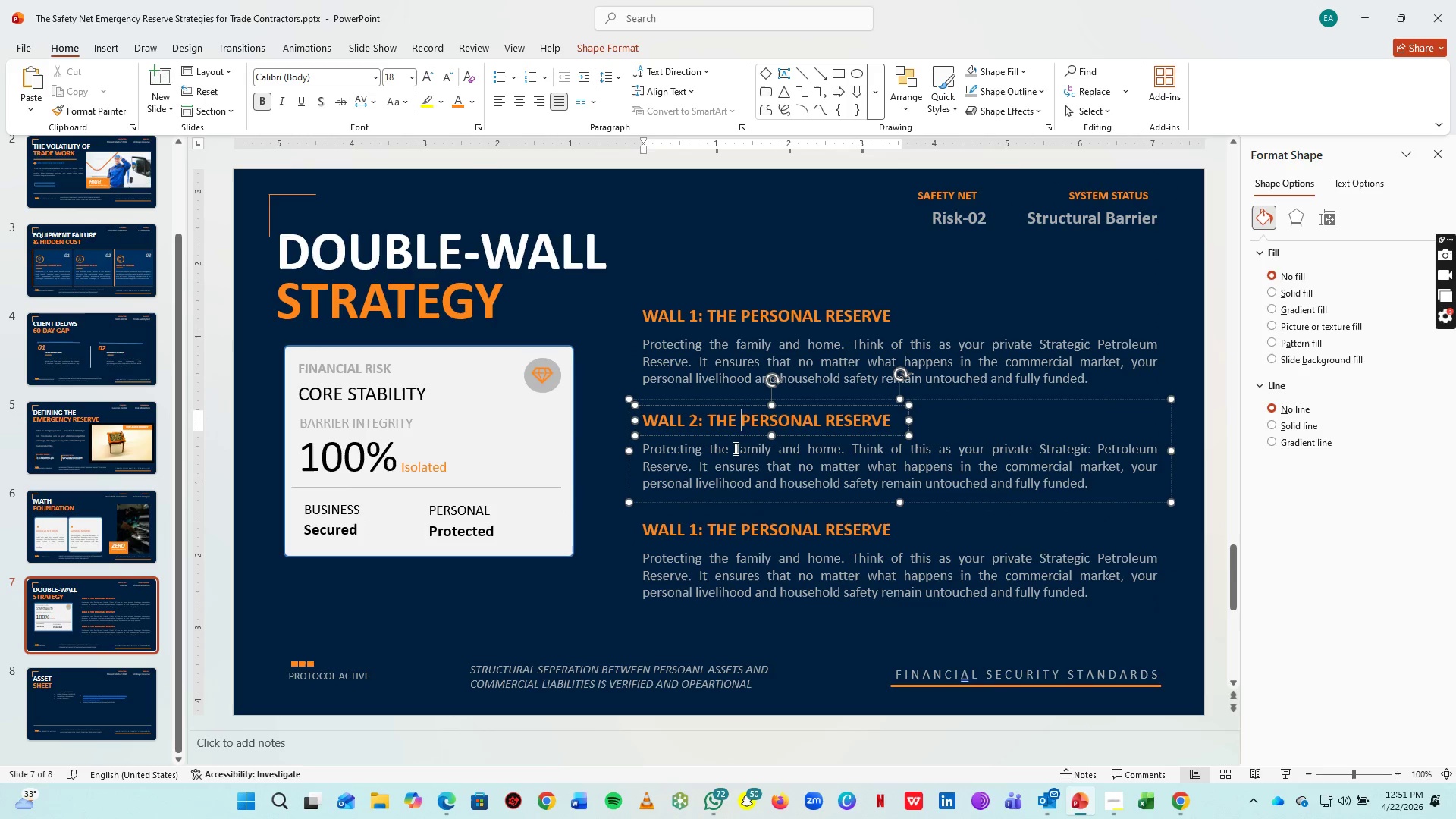 
type([Insert]BUSINESS RESERVE)
 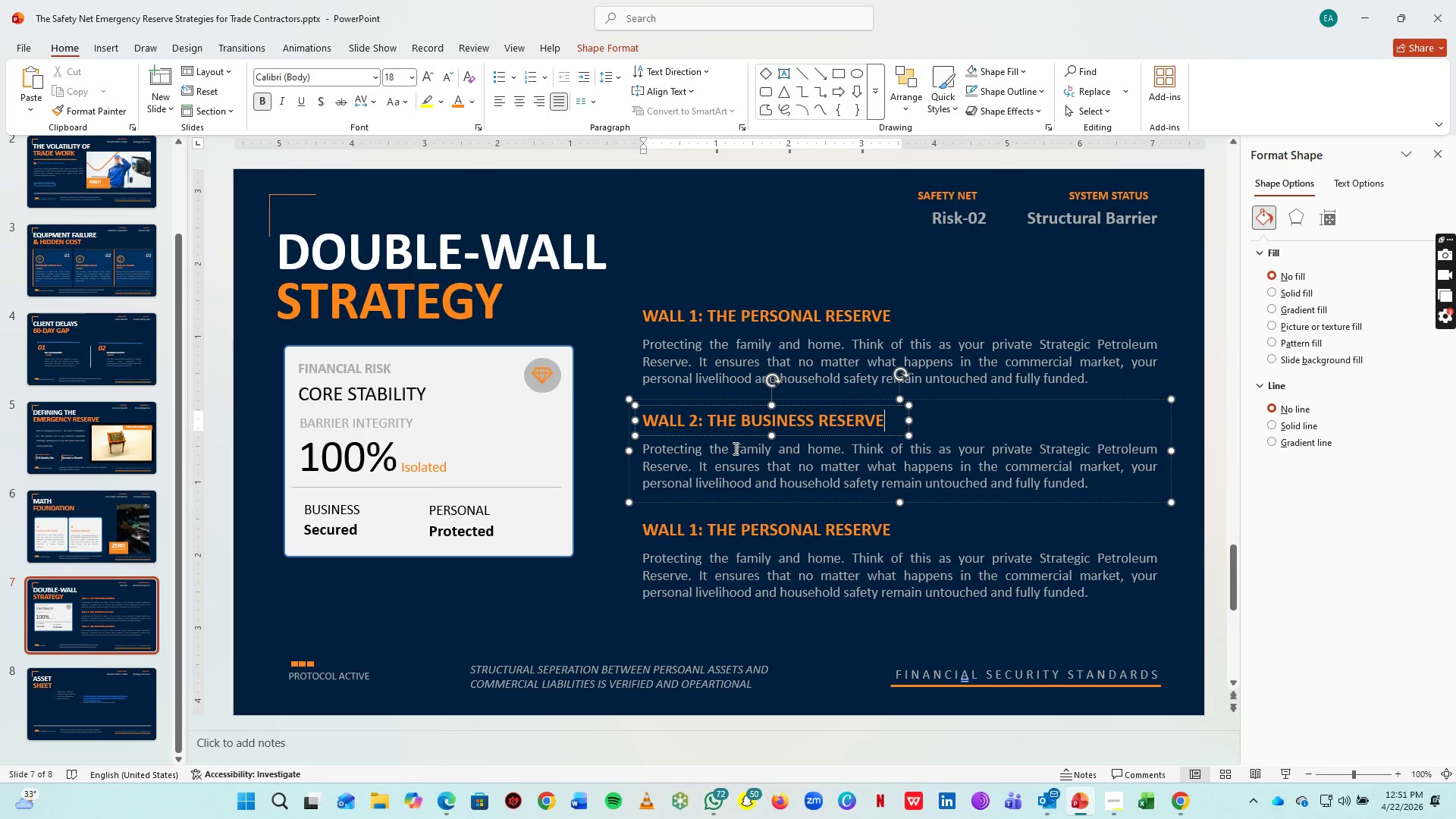 
hold_key(key=Delete, duration=1.34)
 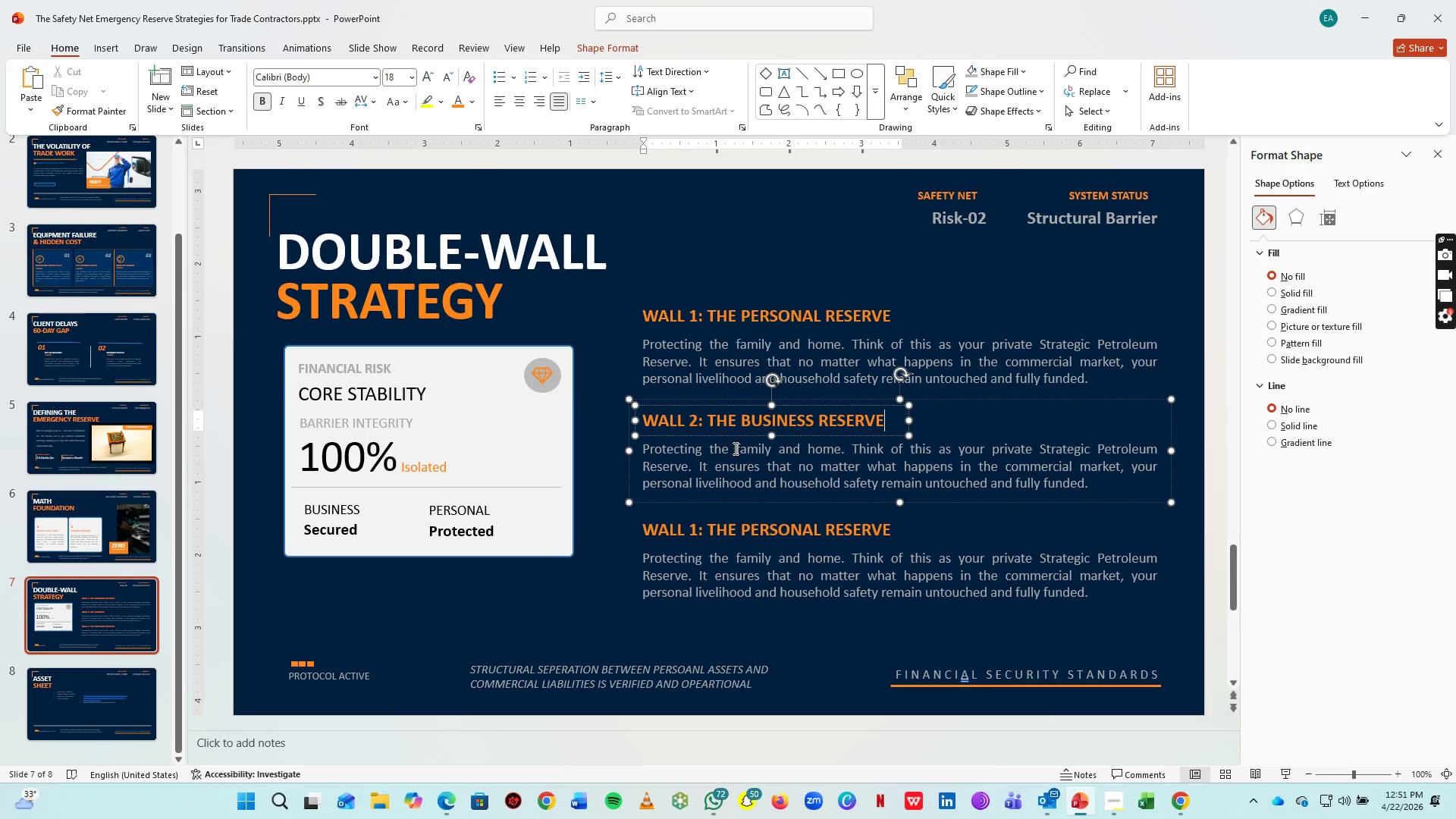 
left_click([766, 464])
 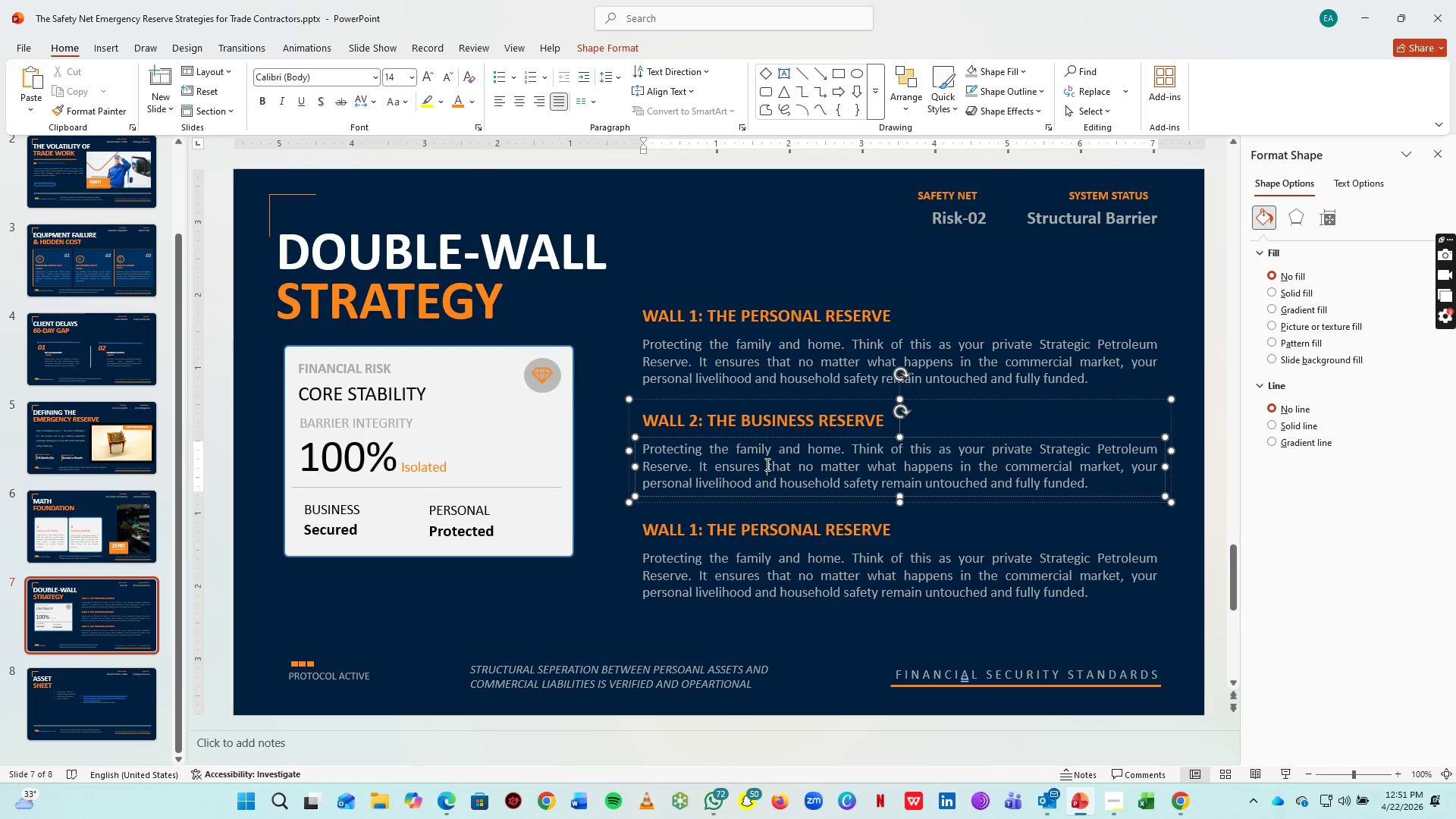 
key(Control+A)
 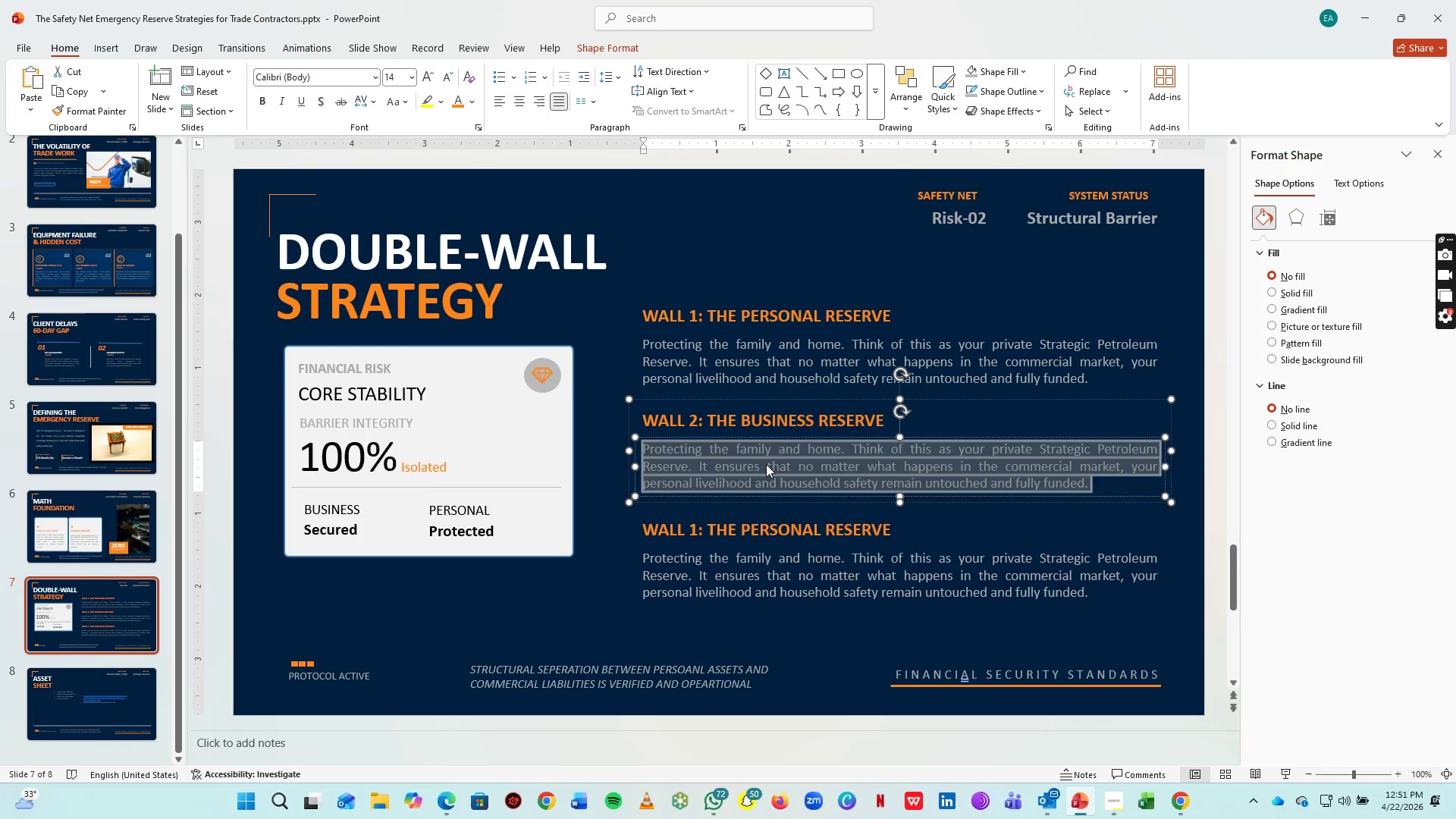 
type(pROTECTING THE CREW AND THE COMPANY. This capital is strictly for opeera)
key(Backspace)
key(Backspace)
key(Backspace)
type(ratioa)
key(Backspace)
type(nal survival, payroll com)
key(Backspace)
type(ntinuity, and trade obligations. It serves as the primary defense agsint)
key(Backspace)
key(Backspace)
key(Backspace)
key(Backspace)
type(aisnt  amrket)
key(Backspace)
key(Backspace)
key(Backspace)
key(Backspace)
key(Backspace)
key(Backspace)
type(market volatility and project delays, securing your professioanl)
key(Backspace)
key(Backspace)
key(Backspace)
type(nal reputation.)
 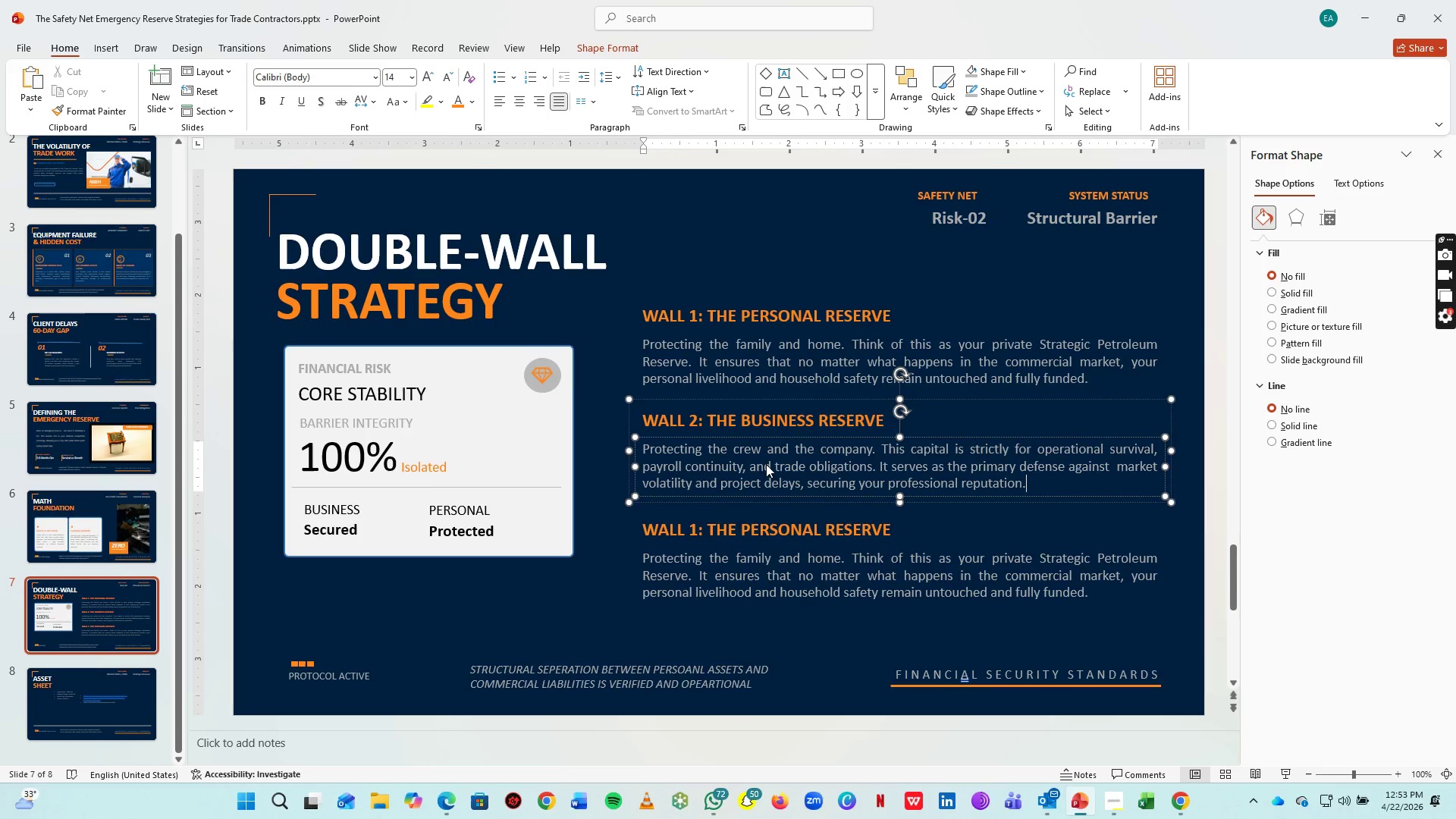 
hold_key(key=CapsLock, duration=4.48)
 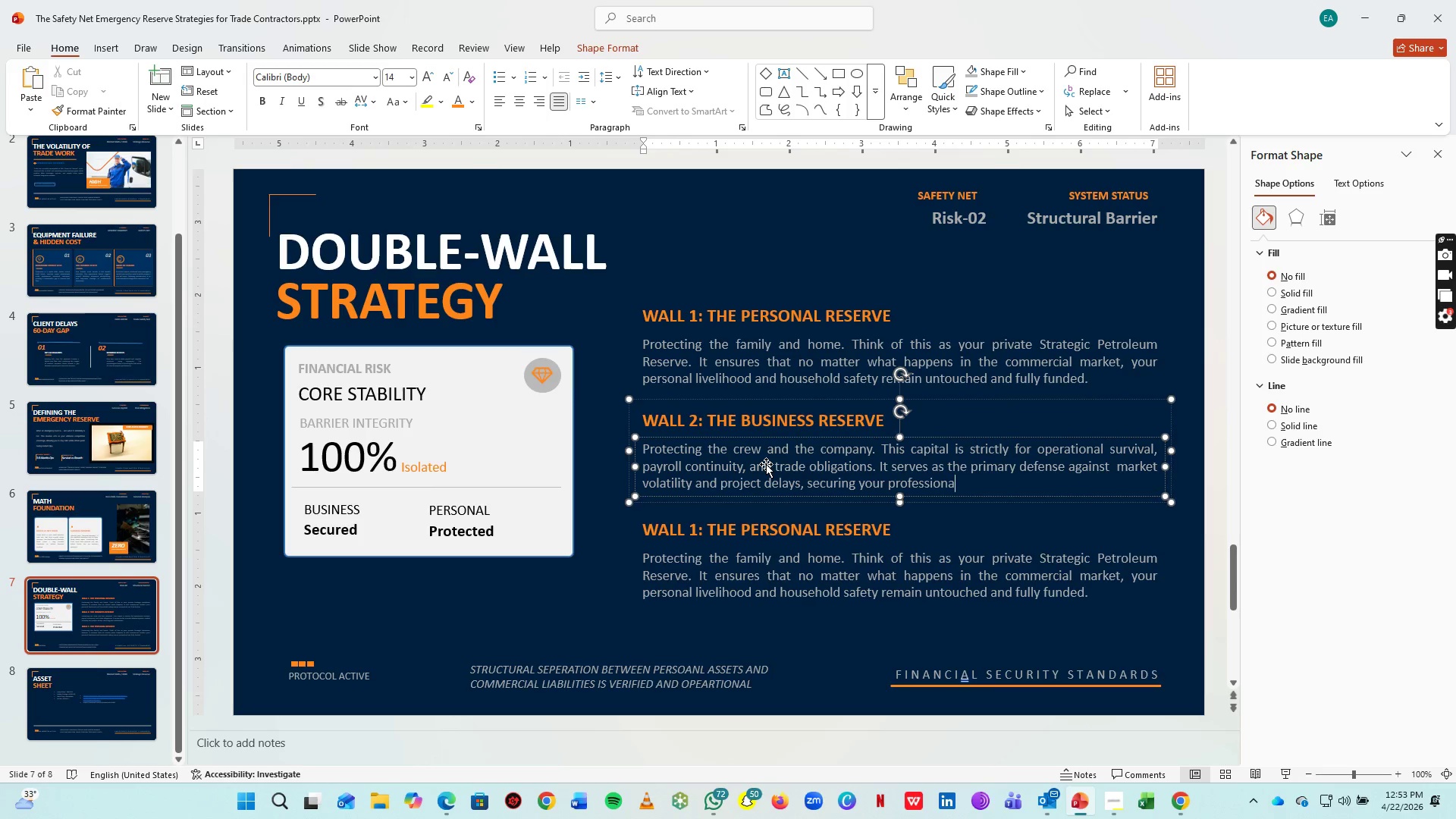 
left_click([697, 527])
 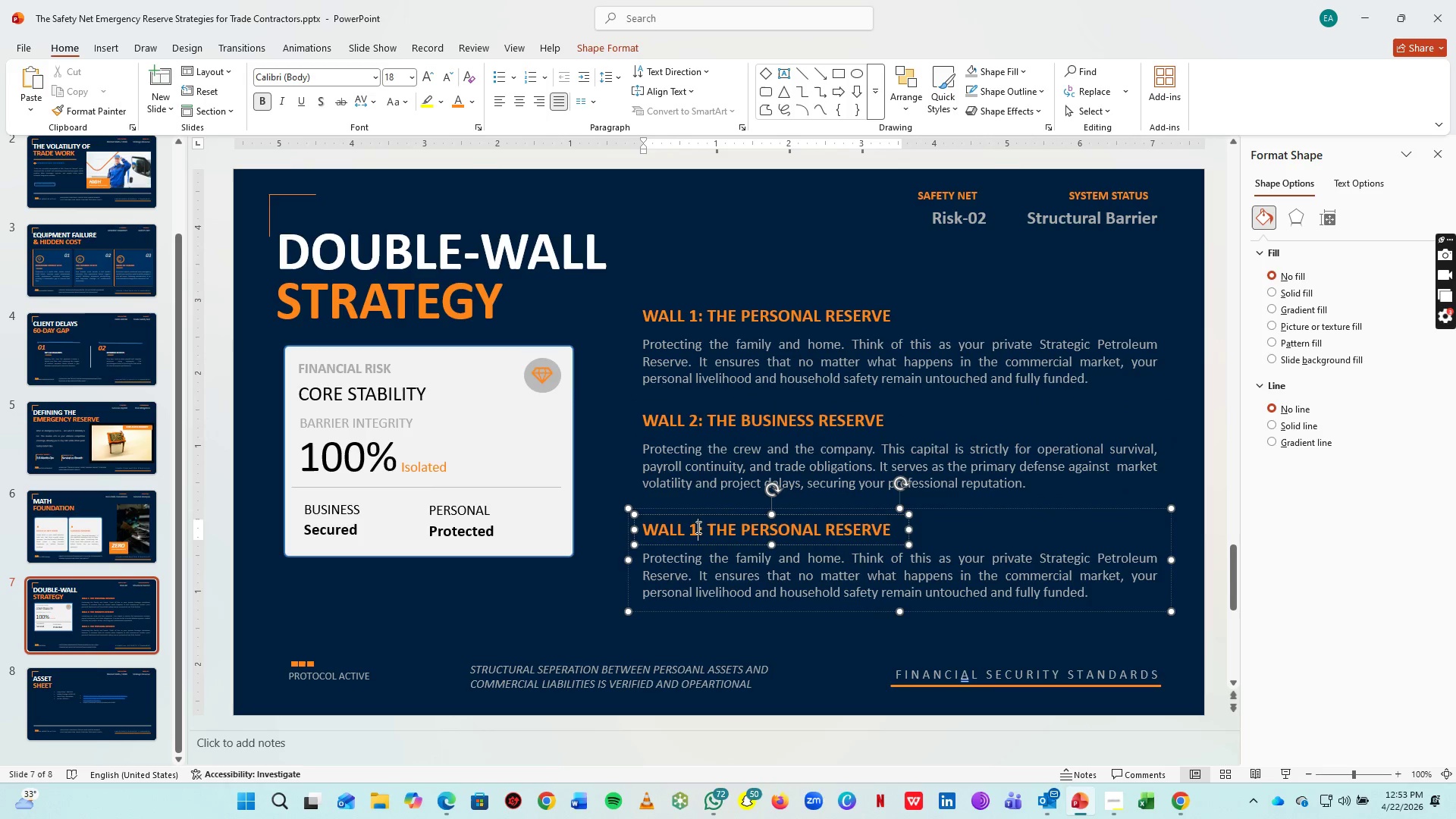 
key(Control+A)
 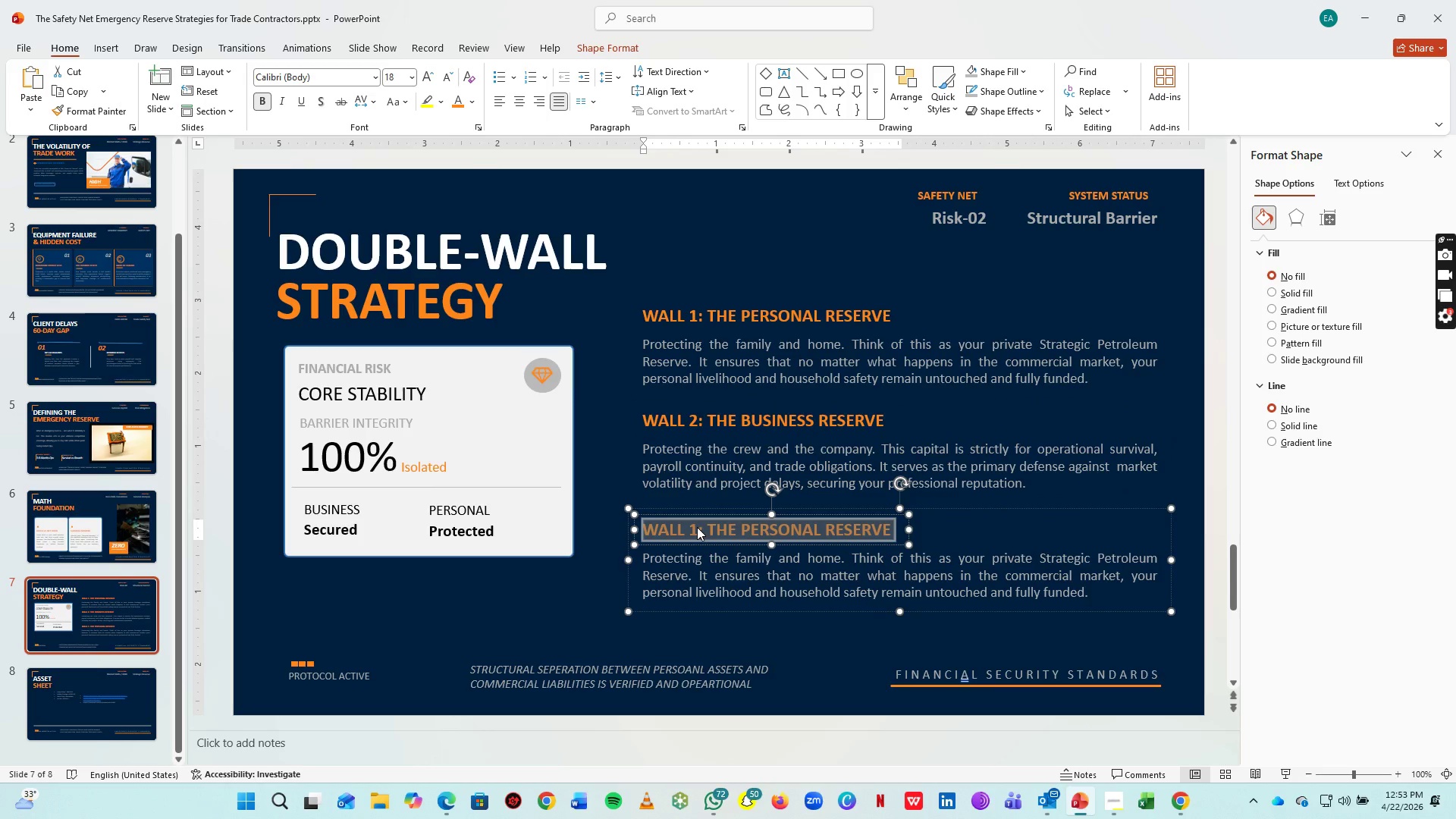 
type(the risk: crossing the sr)
key(Backspace)
type(treams)
 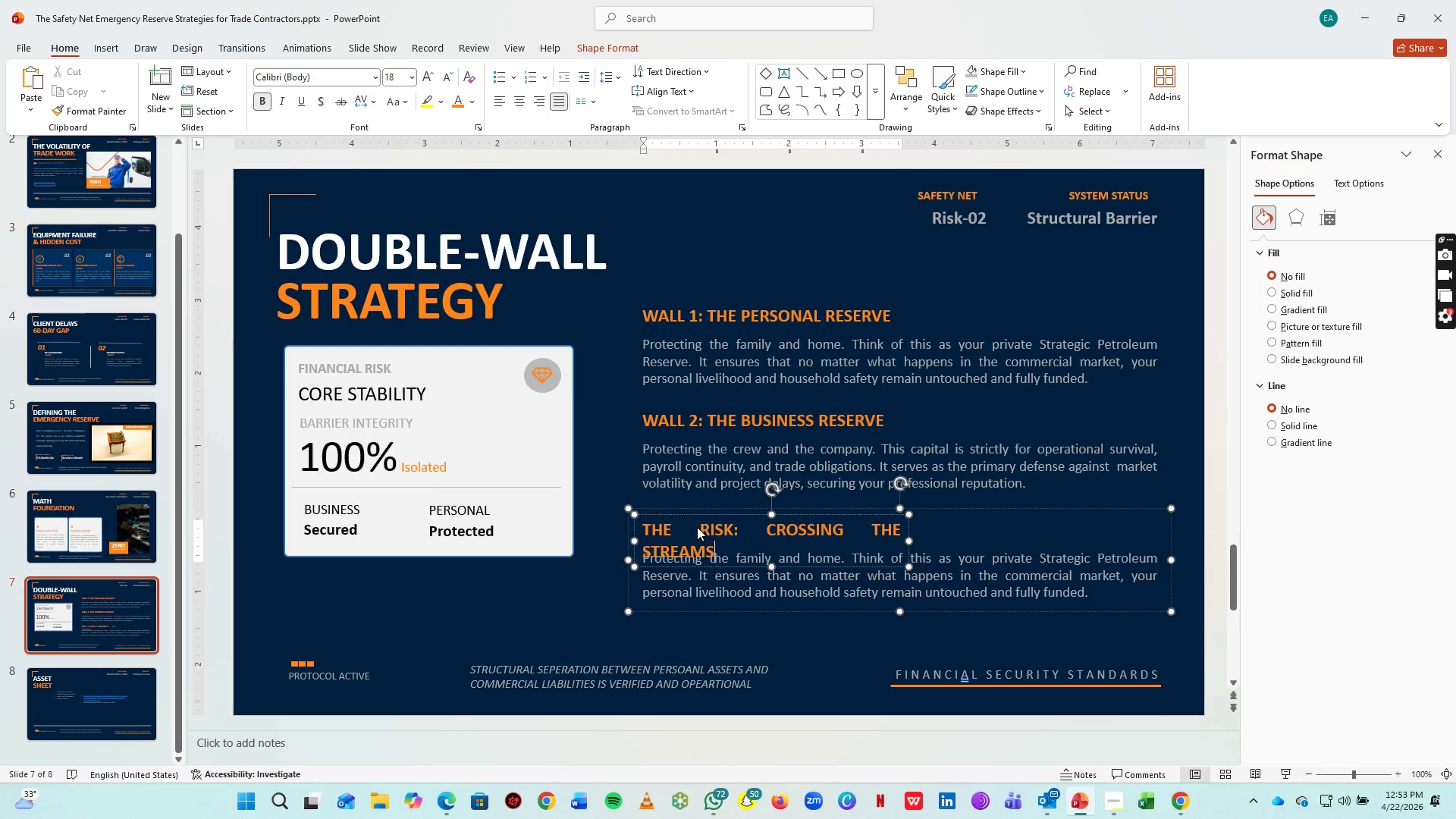 
left_click_drag(start_coordinate=[914, 542], to_coordinate=[947, 543])
 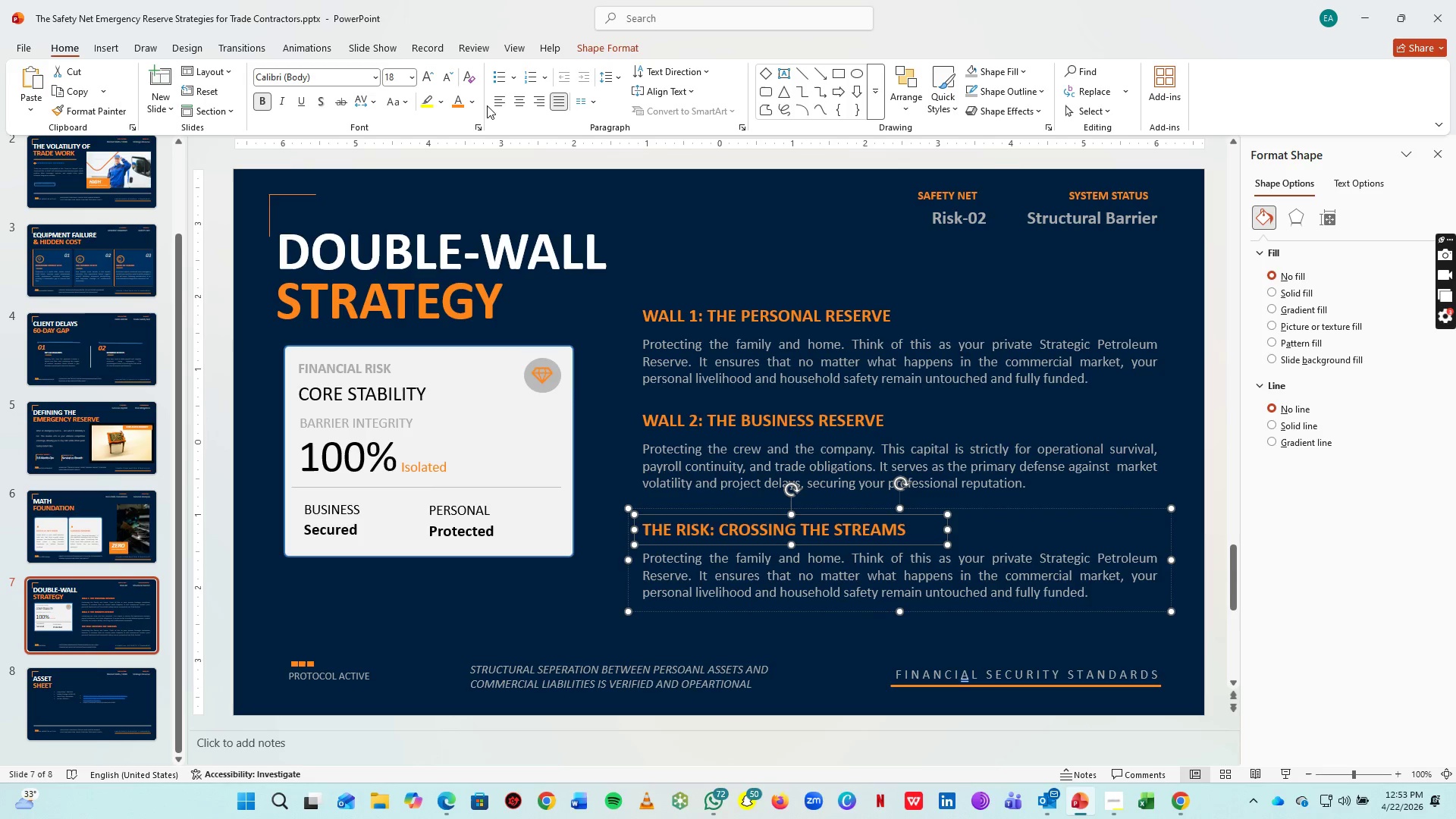 
left_click_drag(start_coordinate=[476, 96], to_coordinate=[530, 386])
 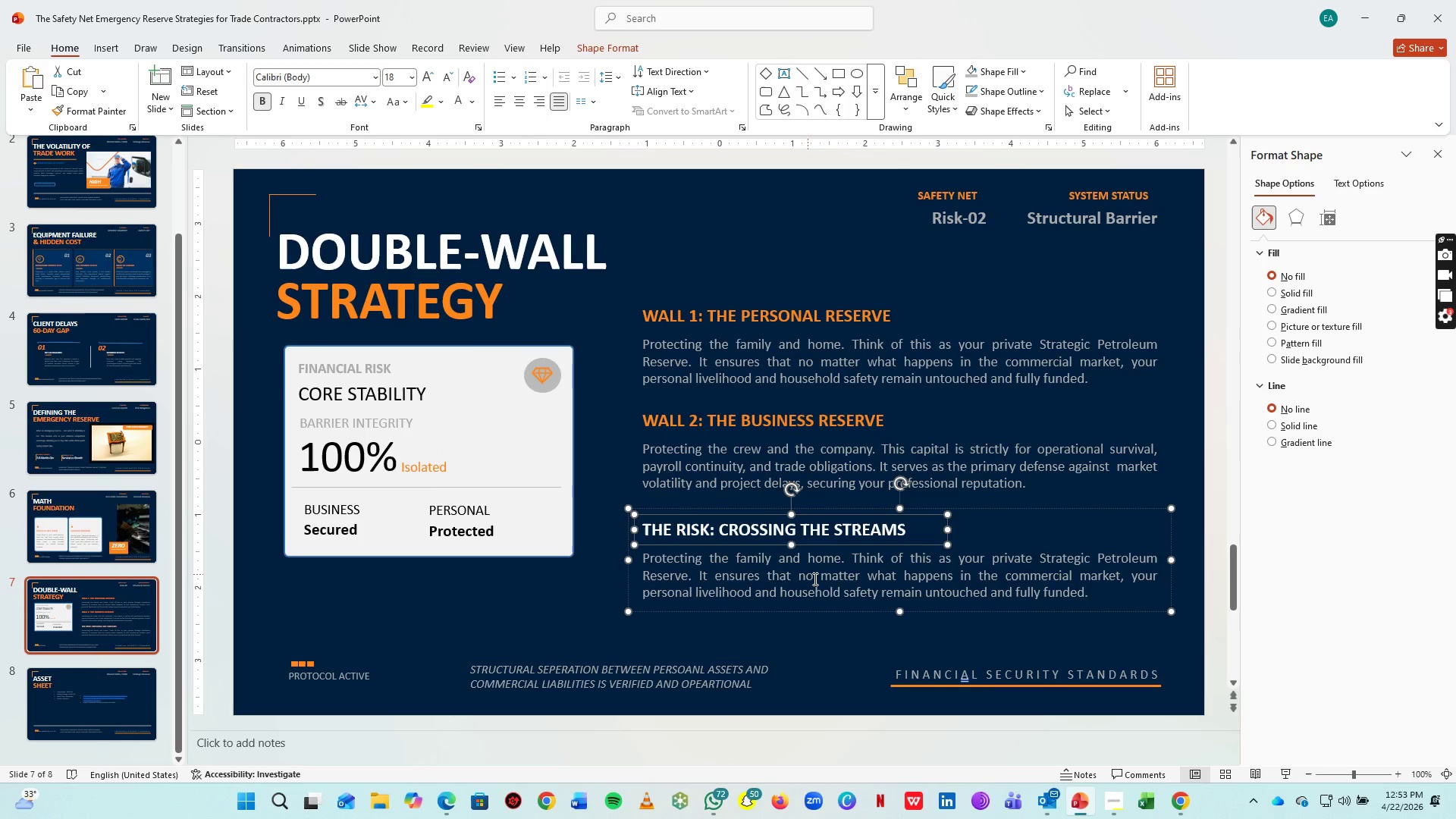 
left_click([530, 386])
 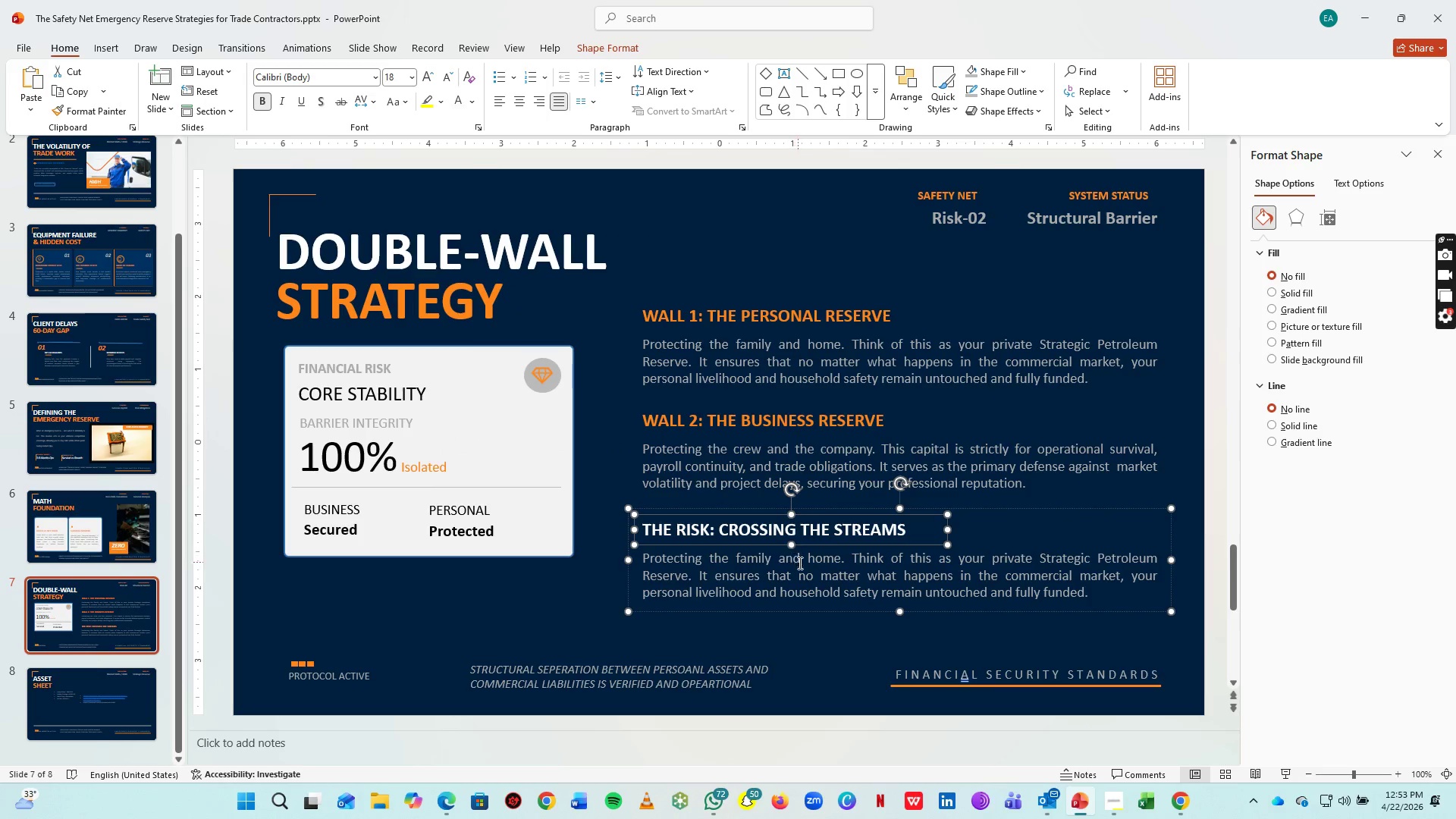 
left_click([814, 579])
 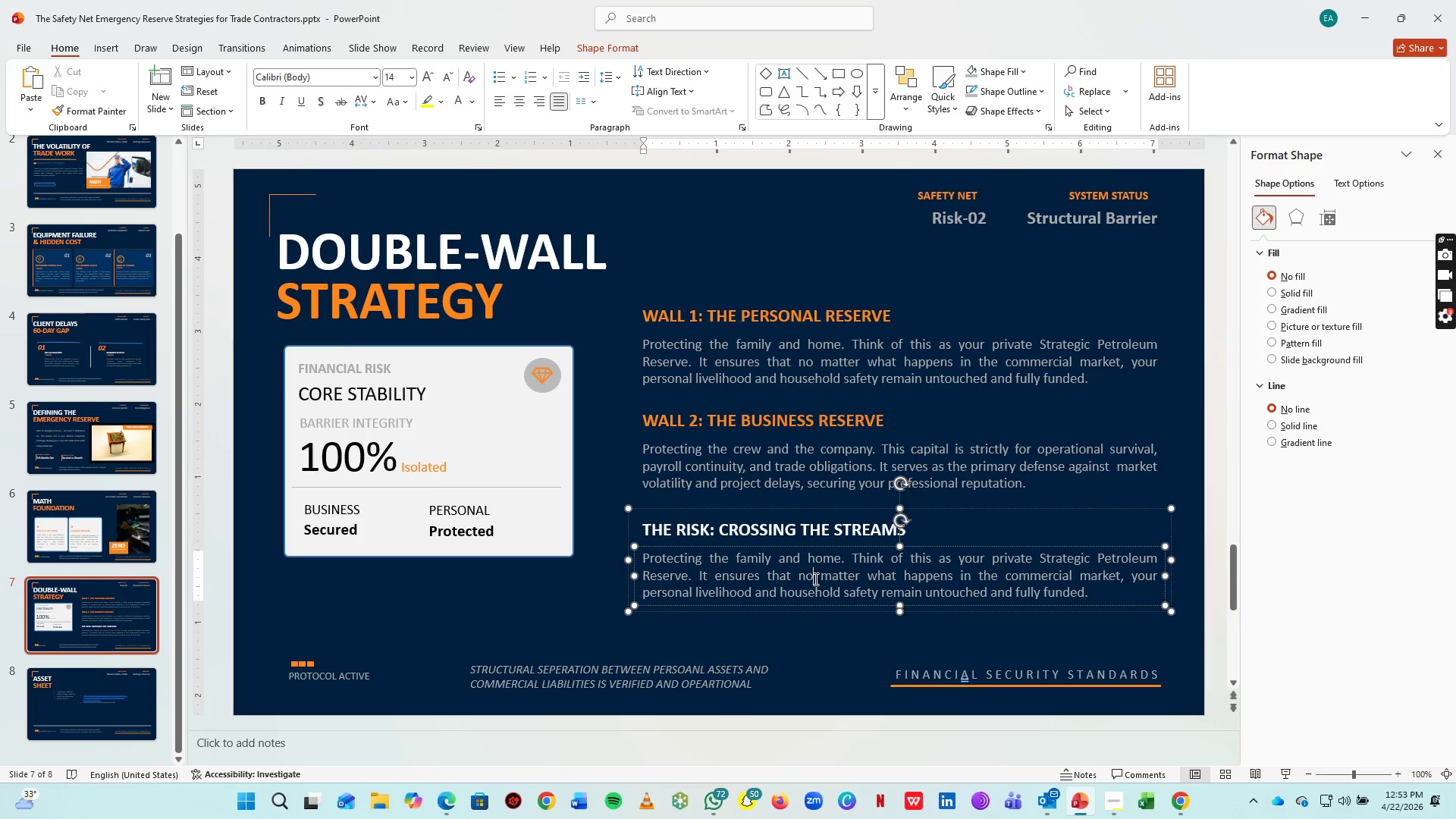 
key(Control+A)
 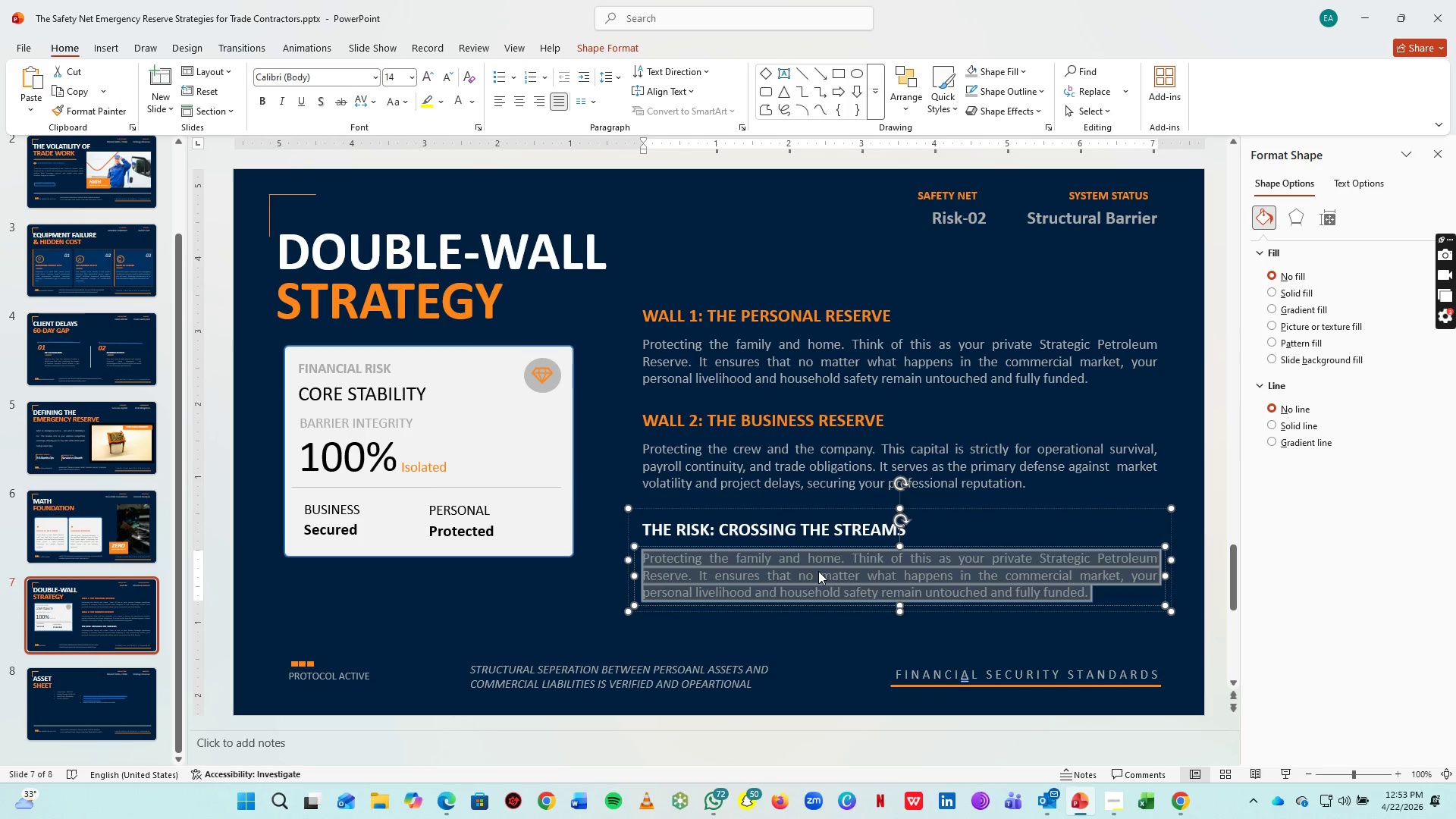 
type(mINGLING THESE FUNDS LEAS)
key(Backspace)
type(DS TO TOTAL FINANCIAL COLLAPSE/)
key(Backspace)
type(. When boundaries blur, a single business failure can liquidate oersonal assests, and personal emergencies can bankrupt the company. Keep reserves distint to ensure long-term stability.)
 